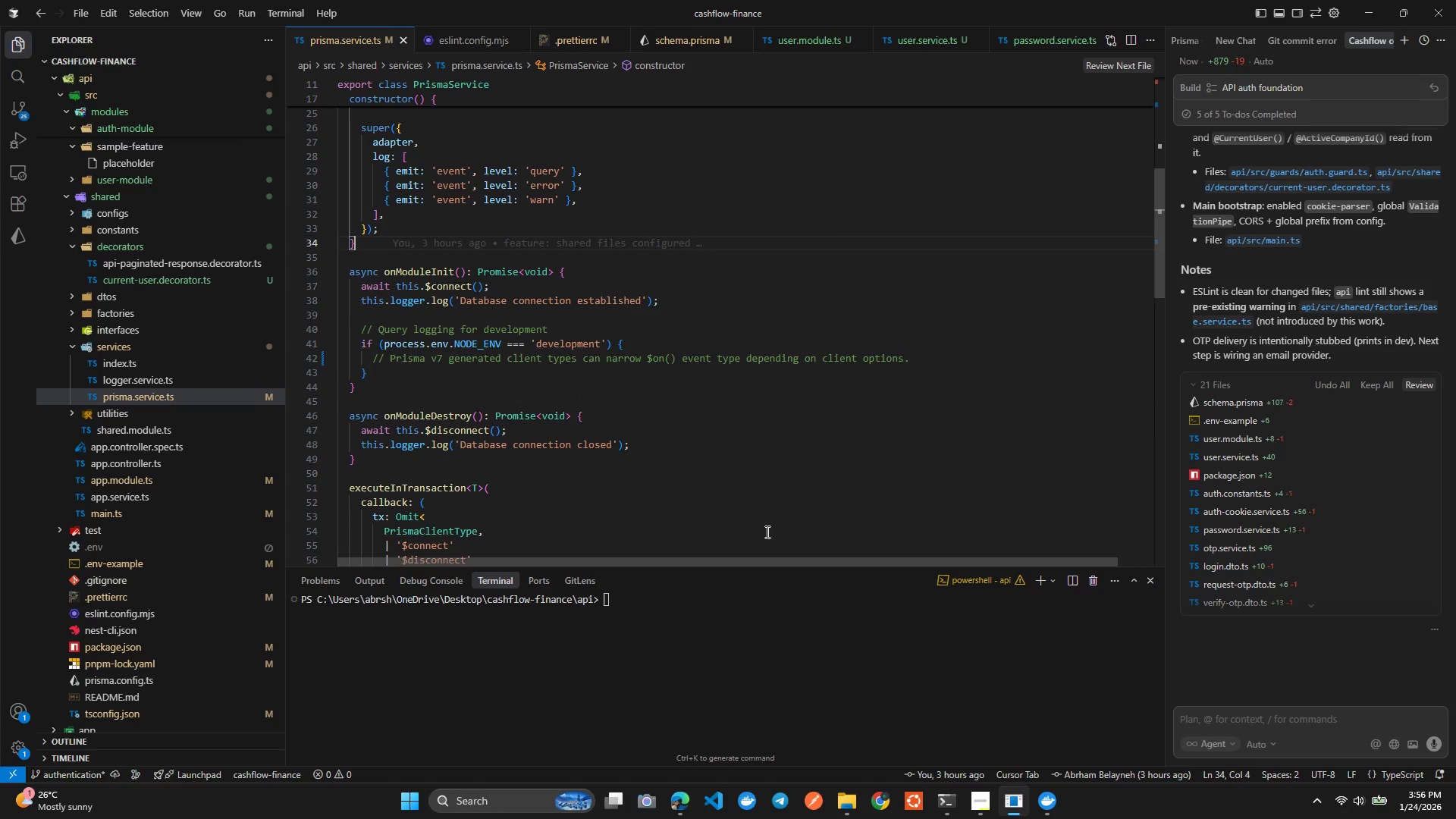 
left_click([708, 671])
 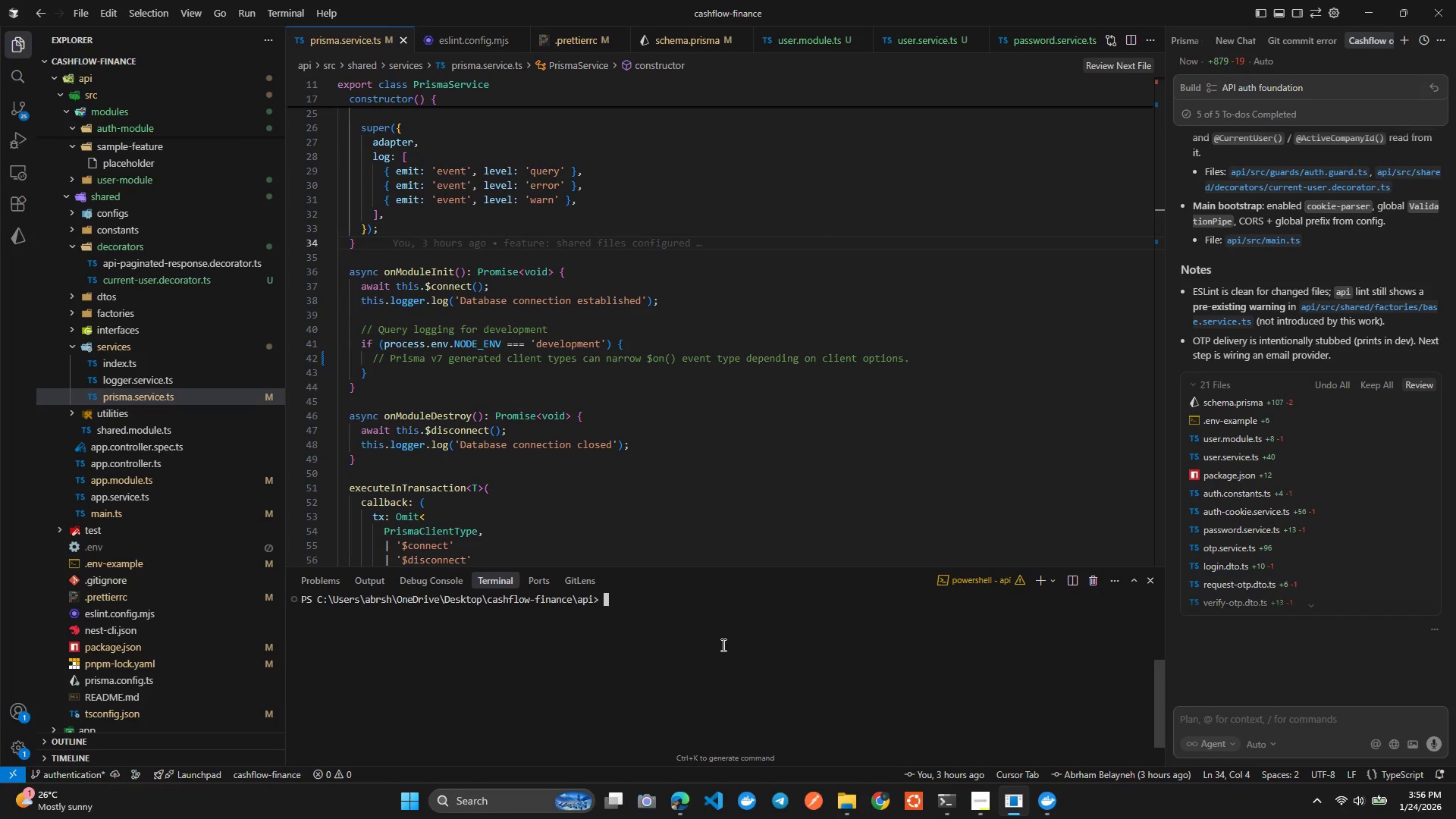 
type(clear)
 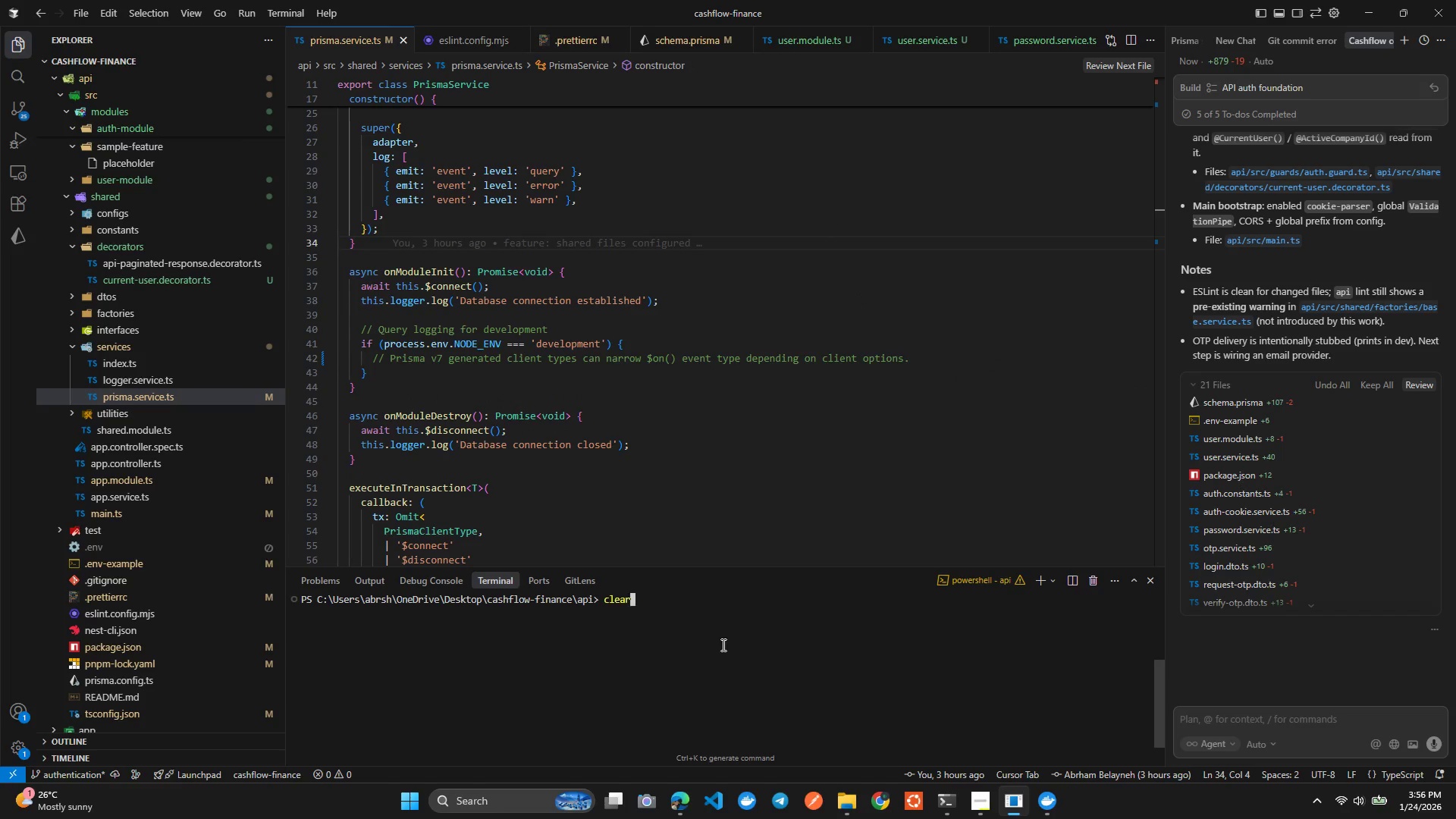 
key(Enter)
 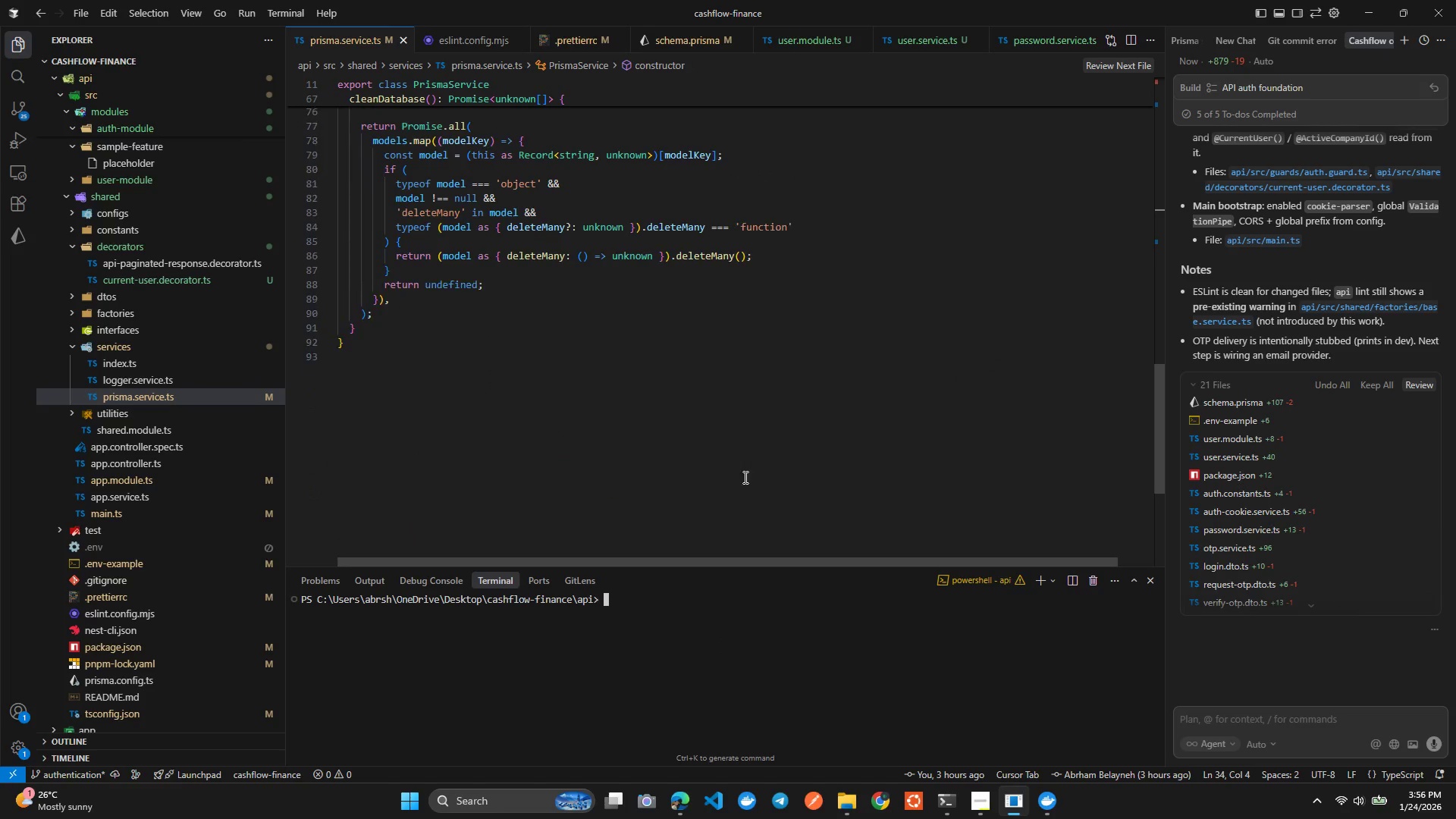 
wait(5.83)
 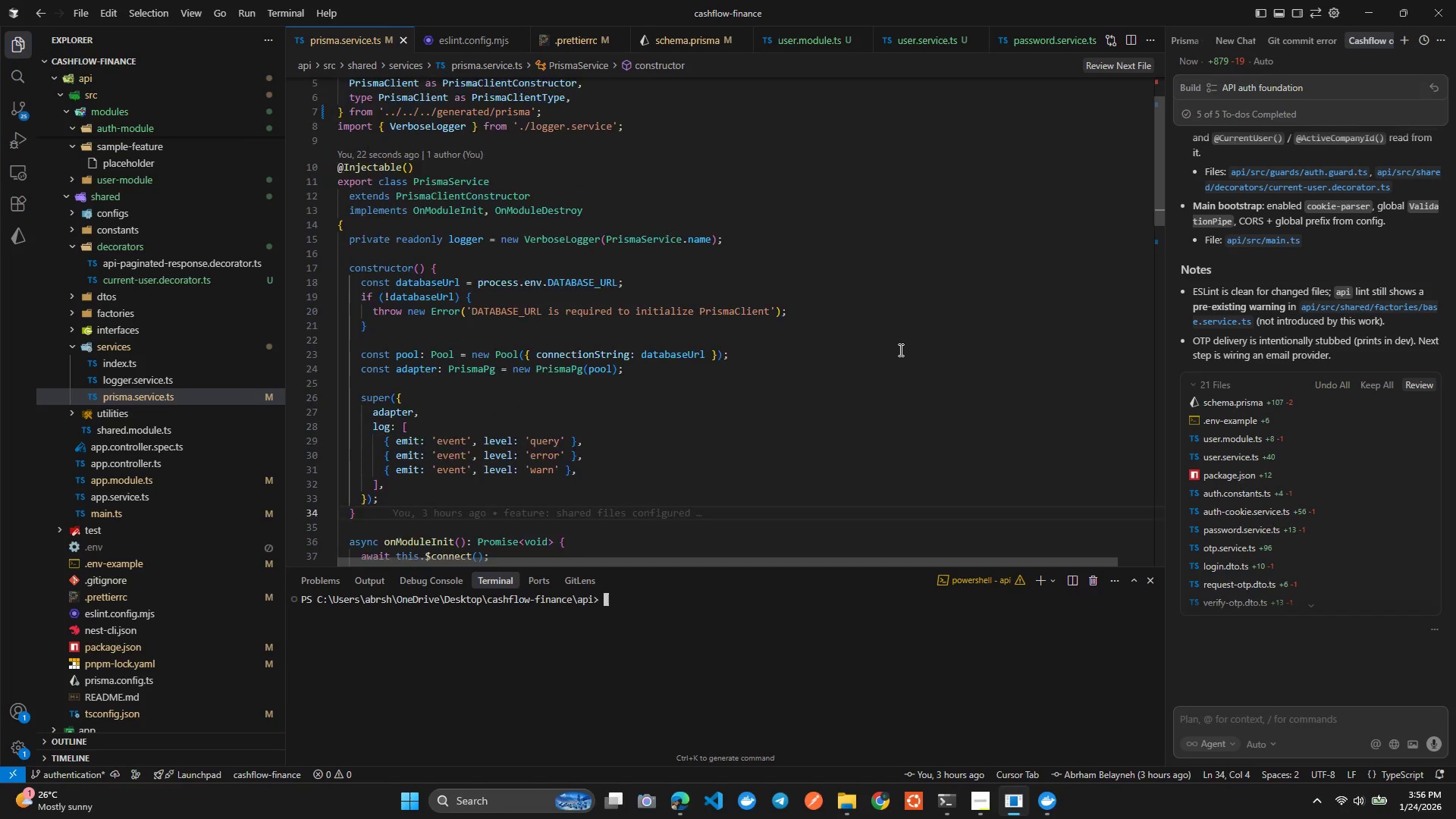 
left_click([673, 642])
 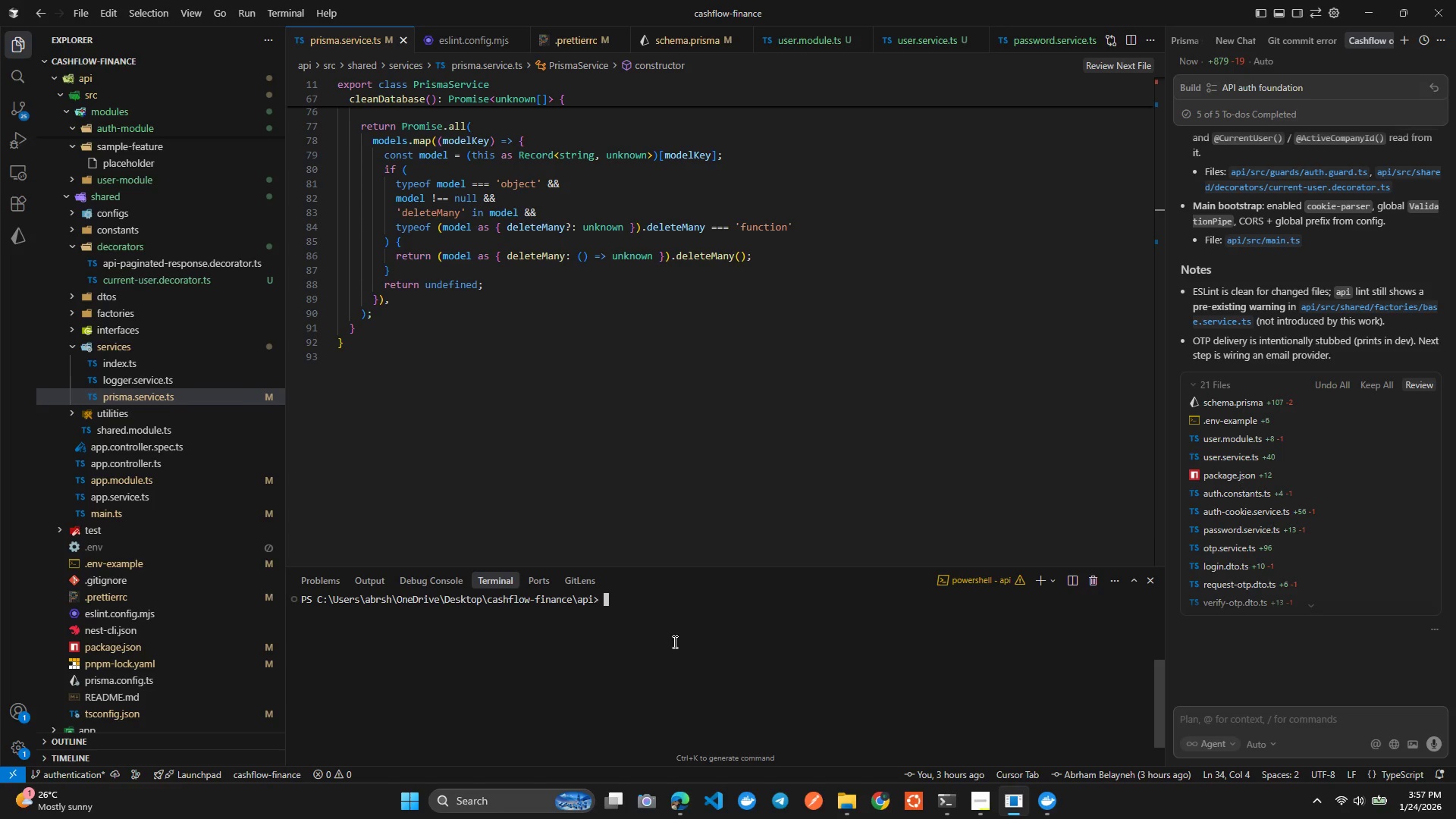 
type(pnpm format)
 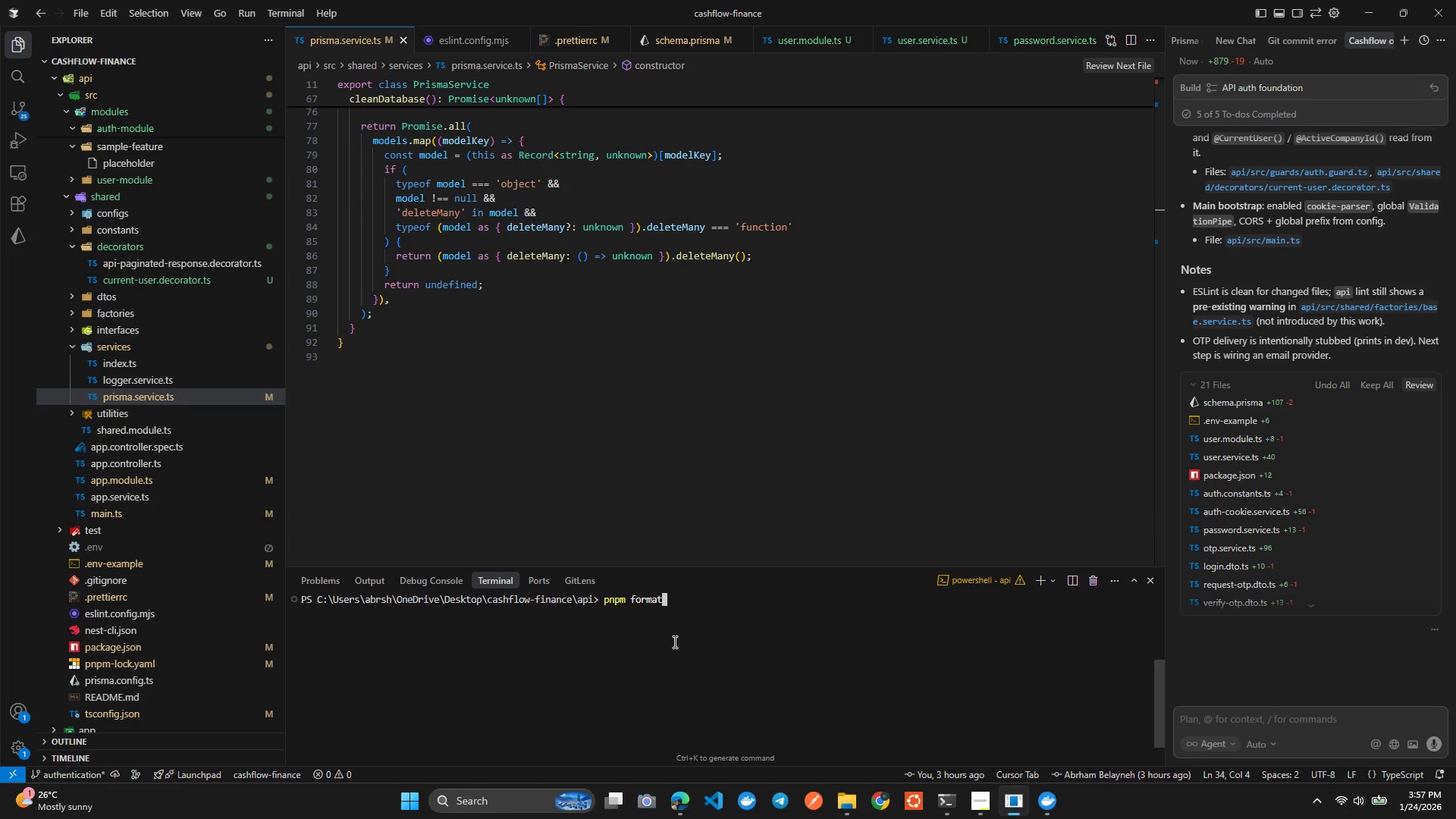 
key(Enter)
 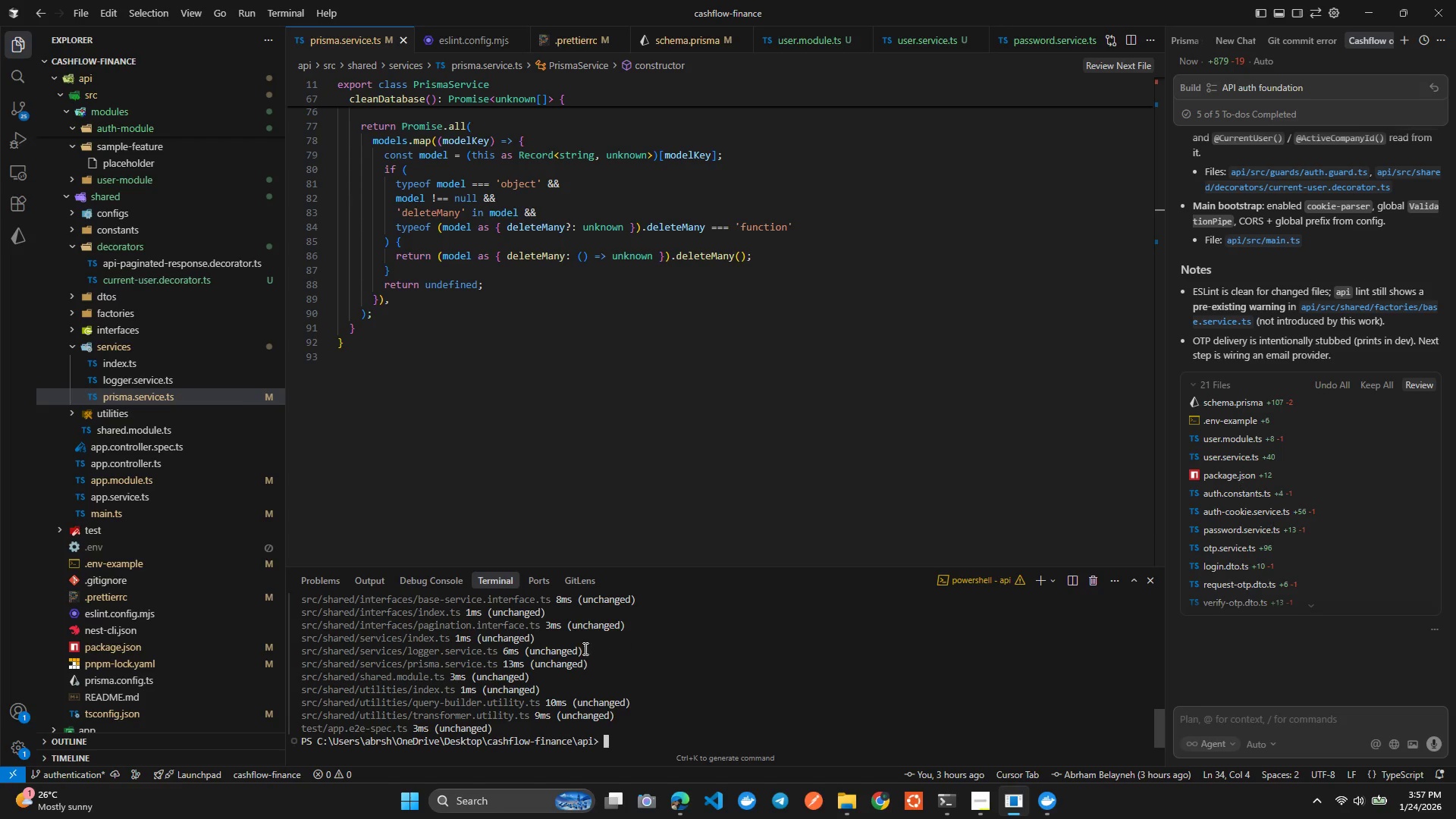 
left_click([599, 681])
 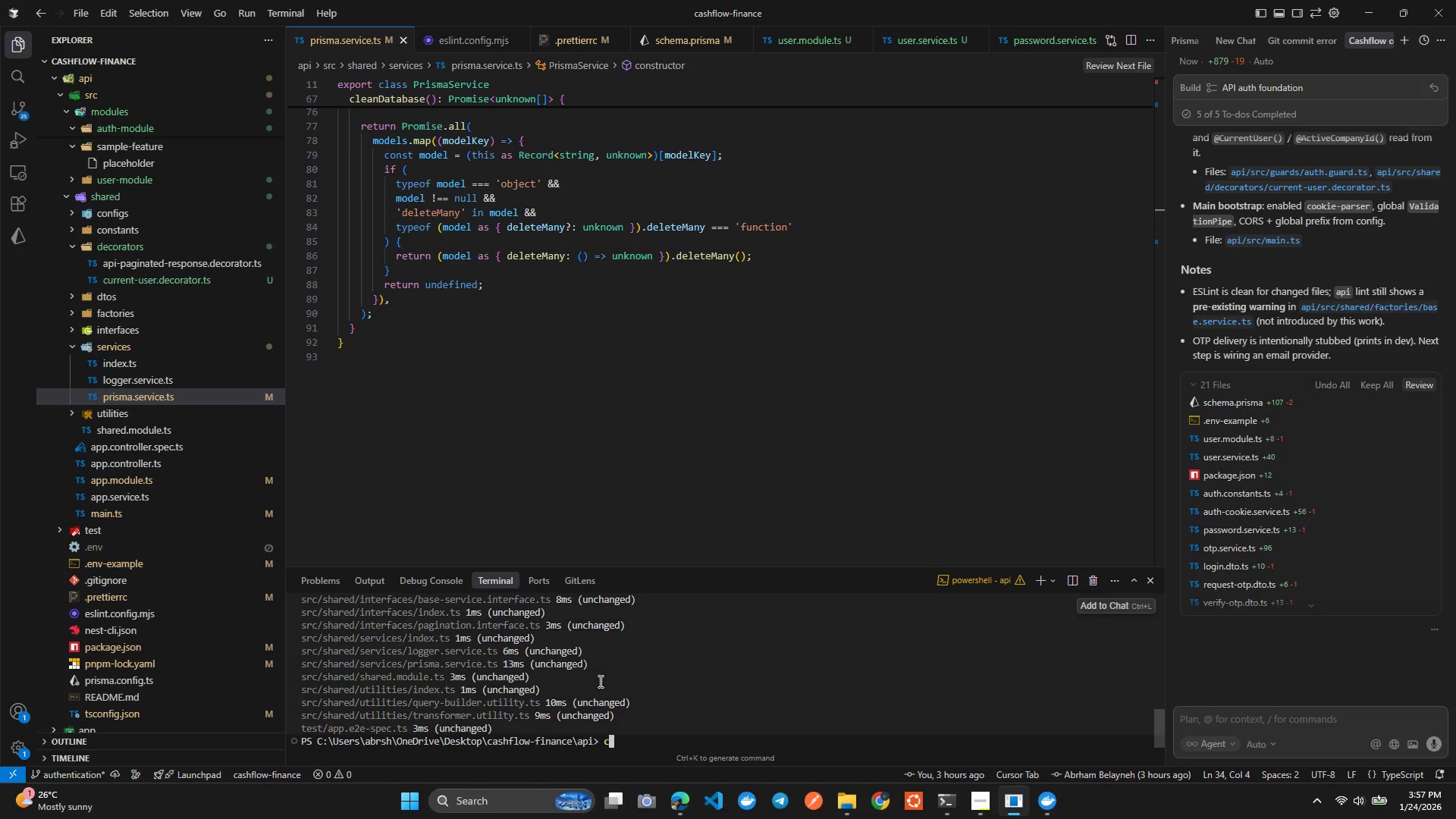 
type(clear)
 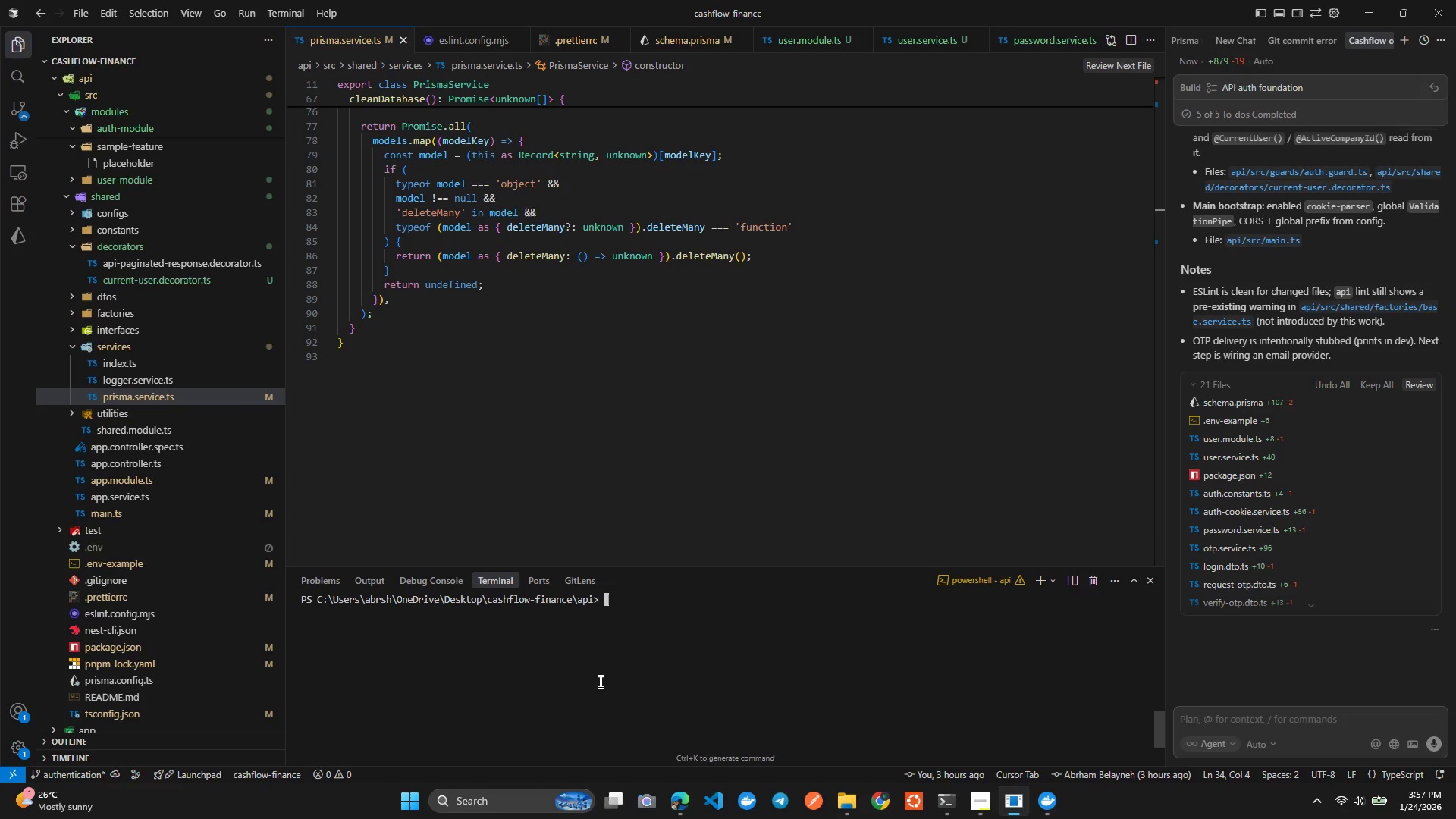 
key(Enter)
 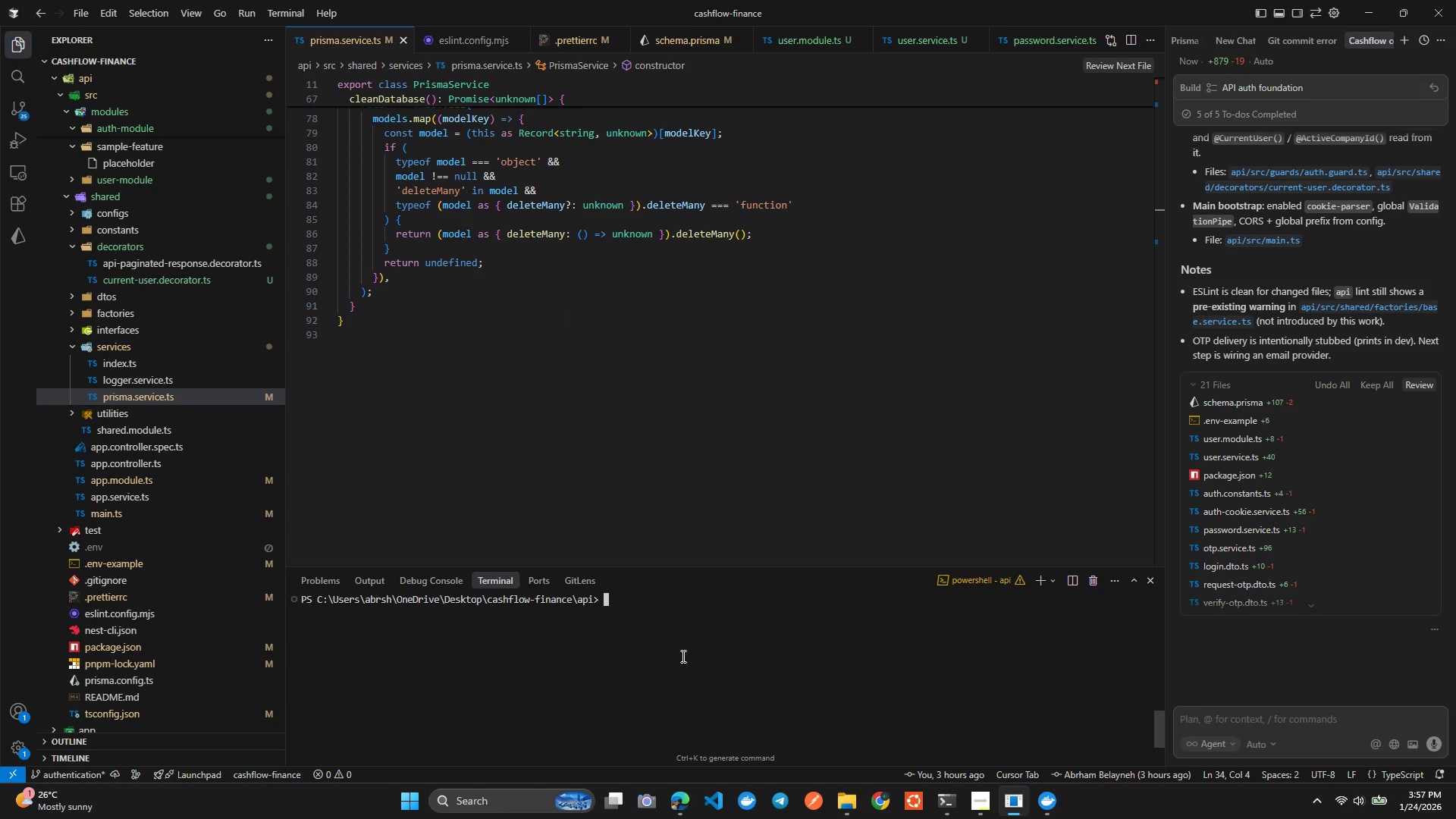 
type(pnpm s)
key(Backspace)
type(rund )
key(Backspace)
key(Backspace)
key(Backspace)
key(Backspace)
key(Backspace)
type(dev)
 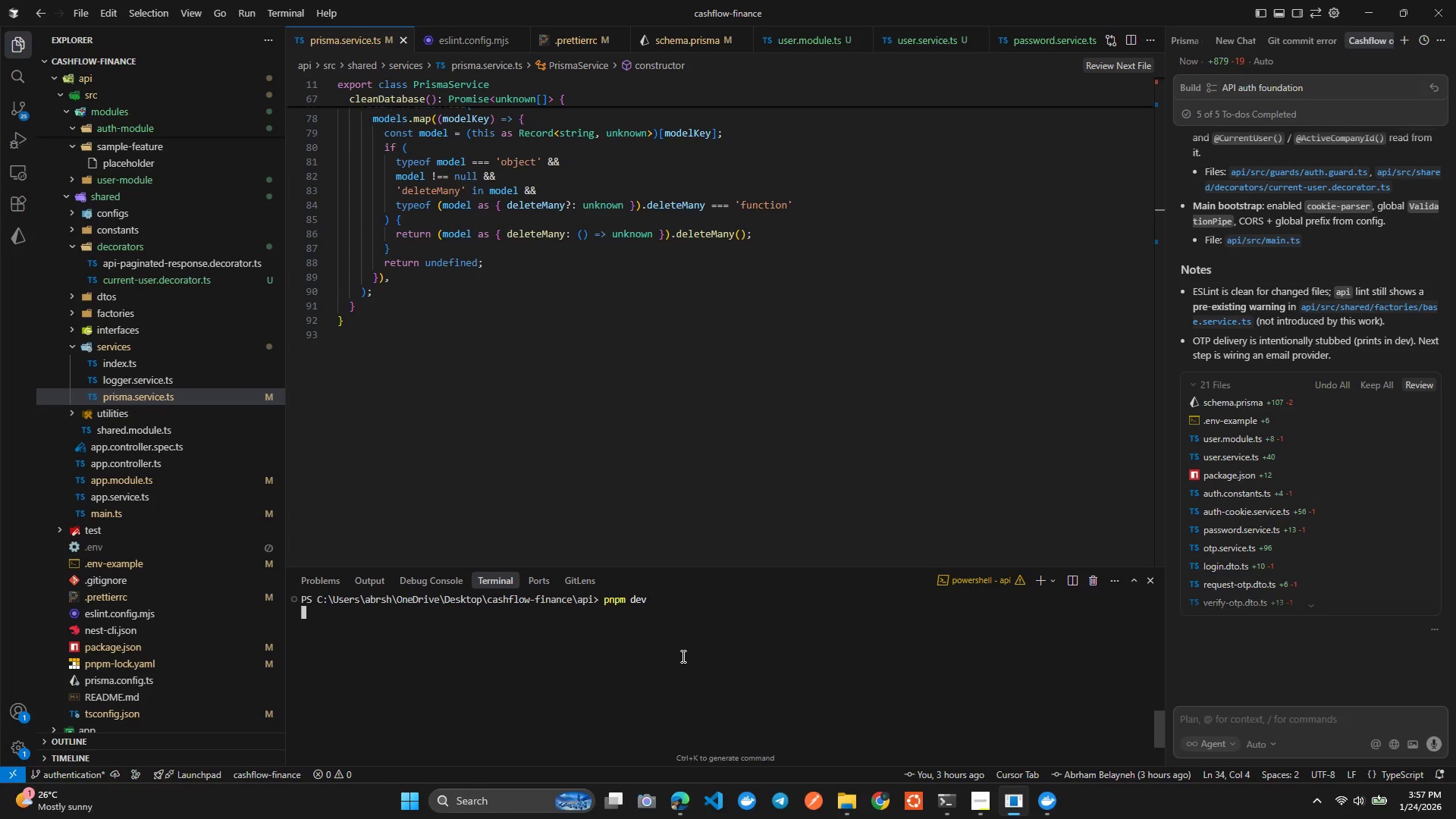 
key(Enter)
 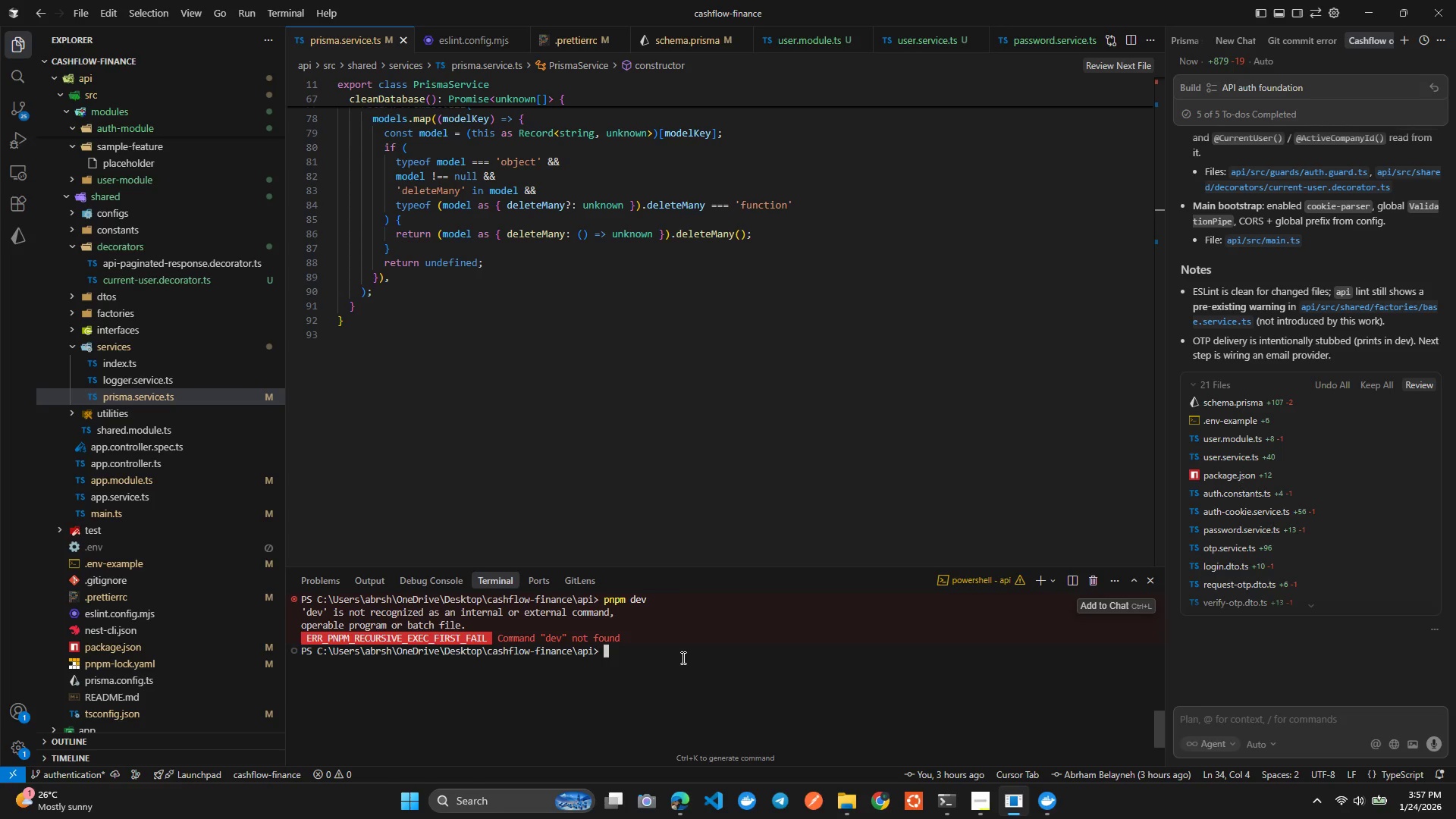 
type(clear)
 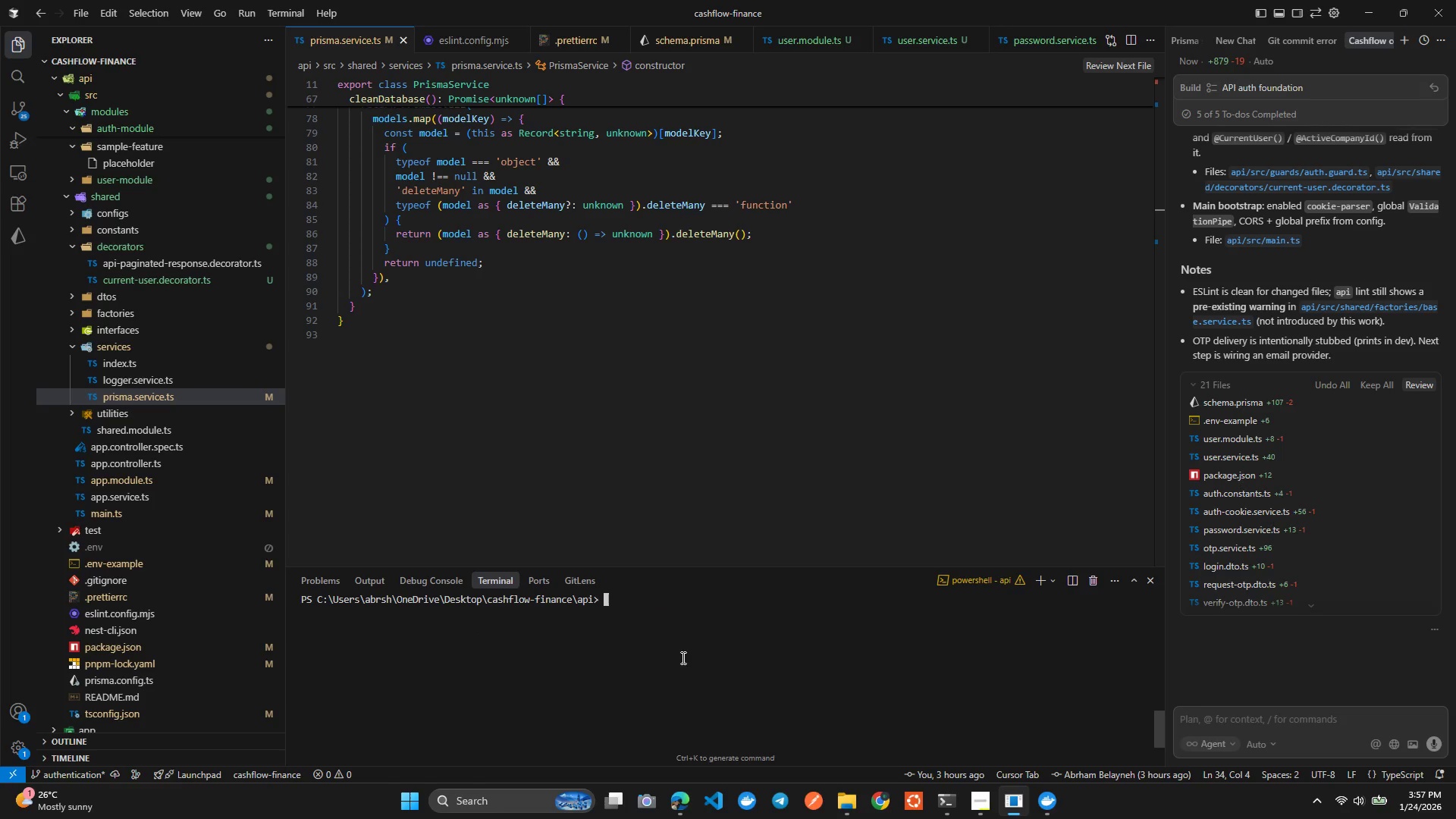 
key(Enter)
 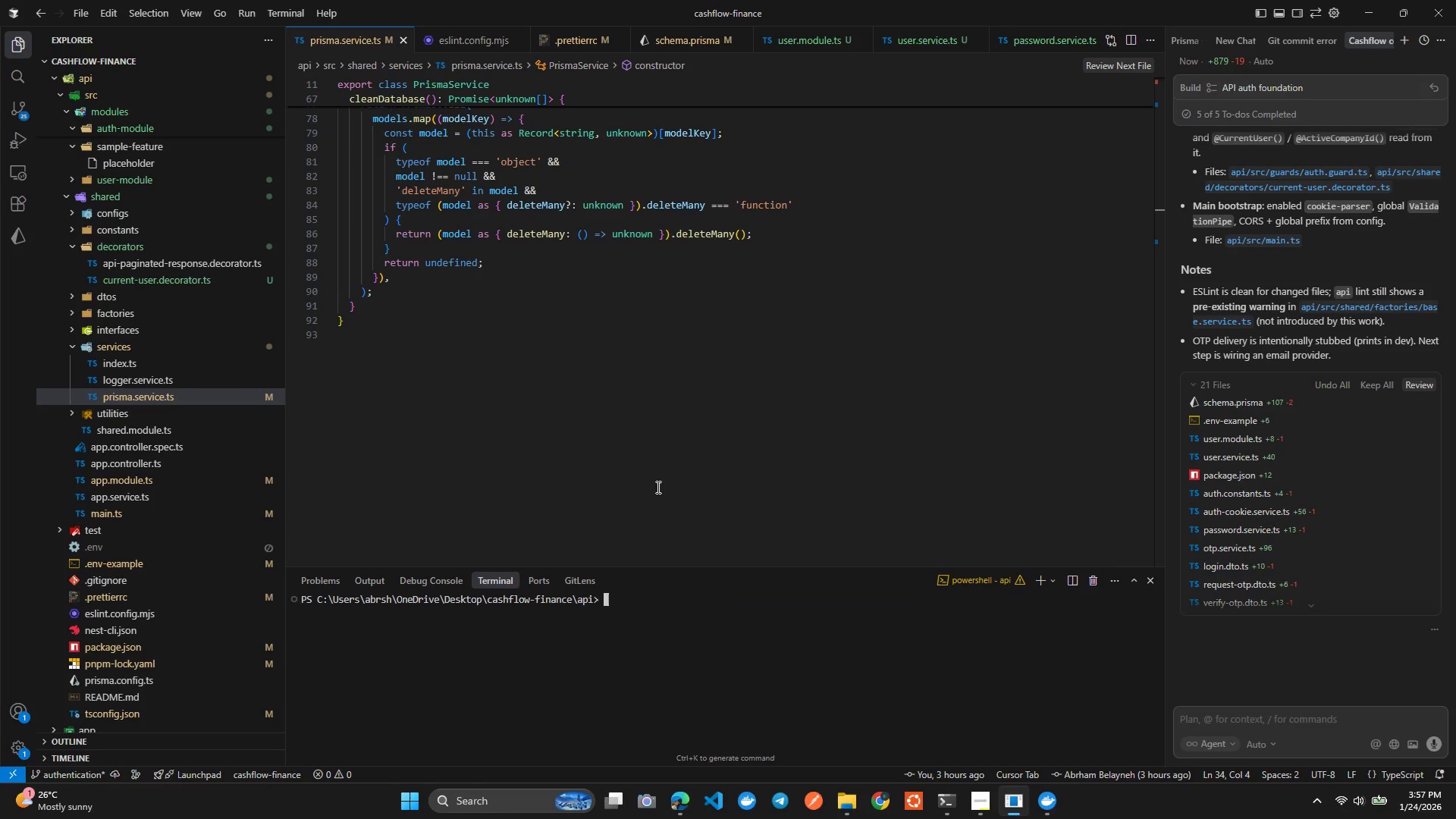 
left_click([651, 412])
 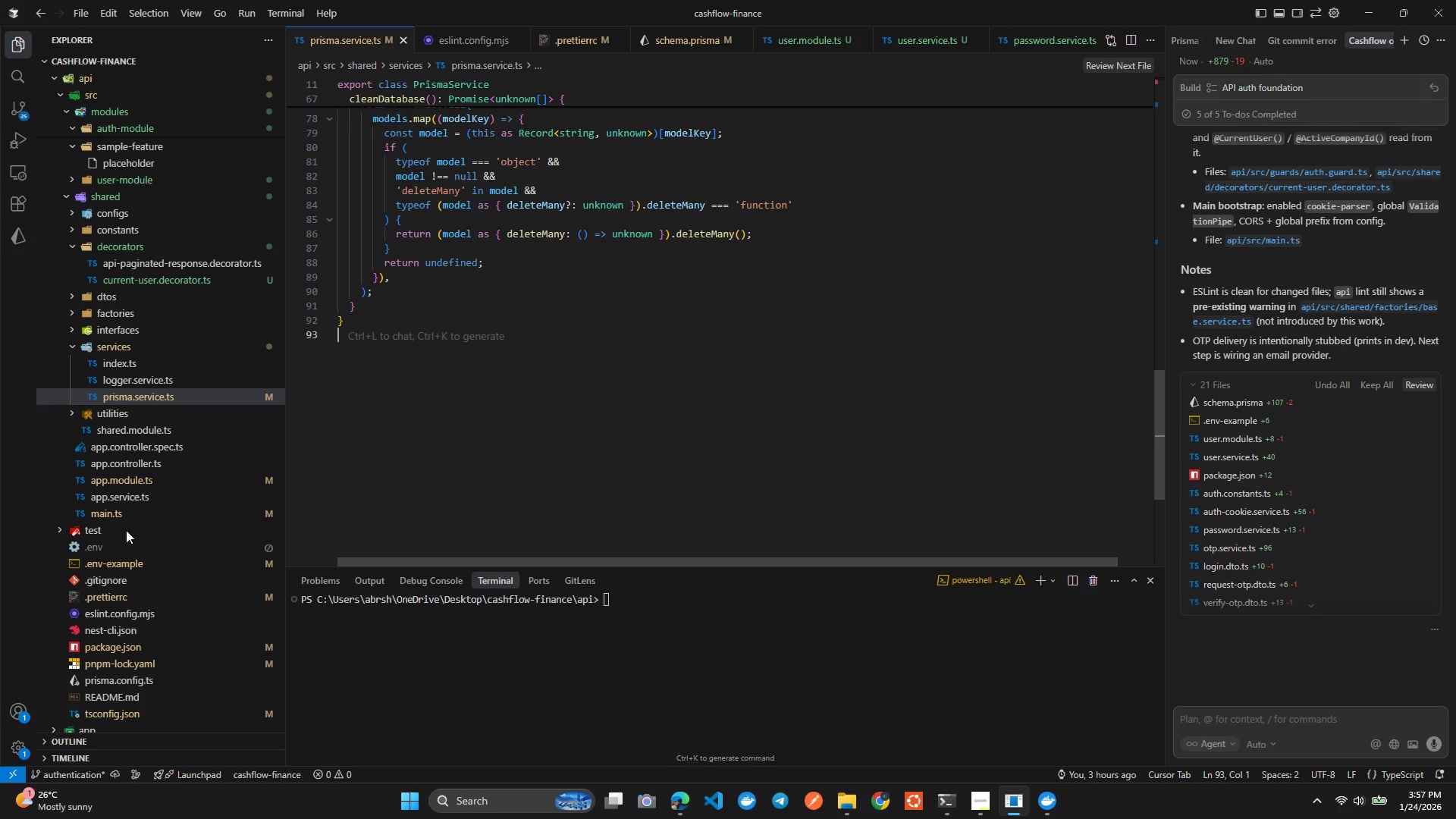 
scroll: coordinate [124, 530], scroll_direction: down, amount: 2.0
 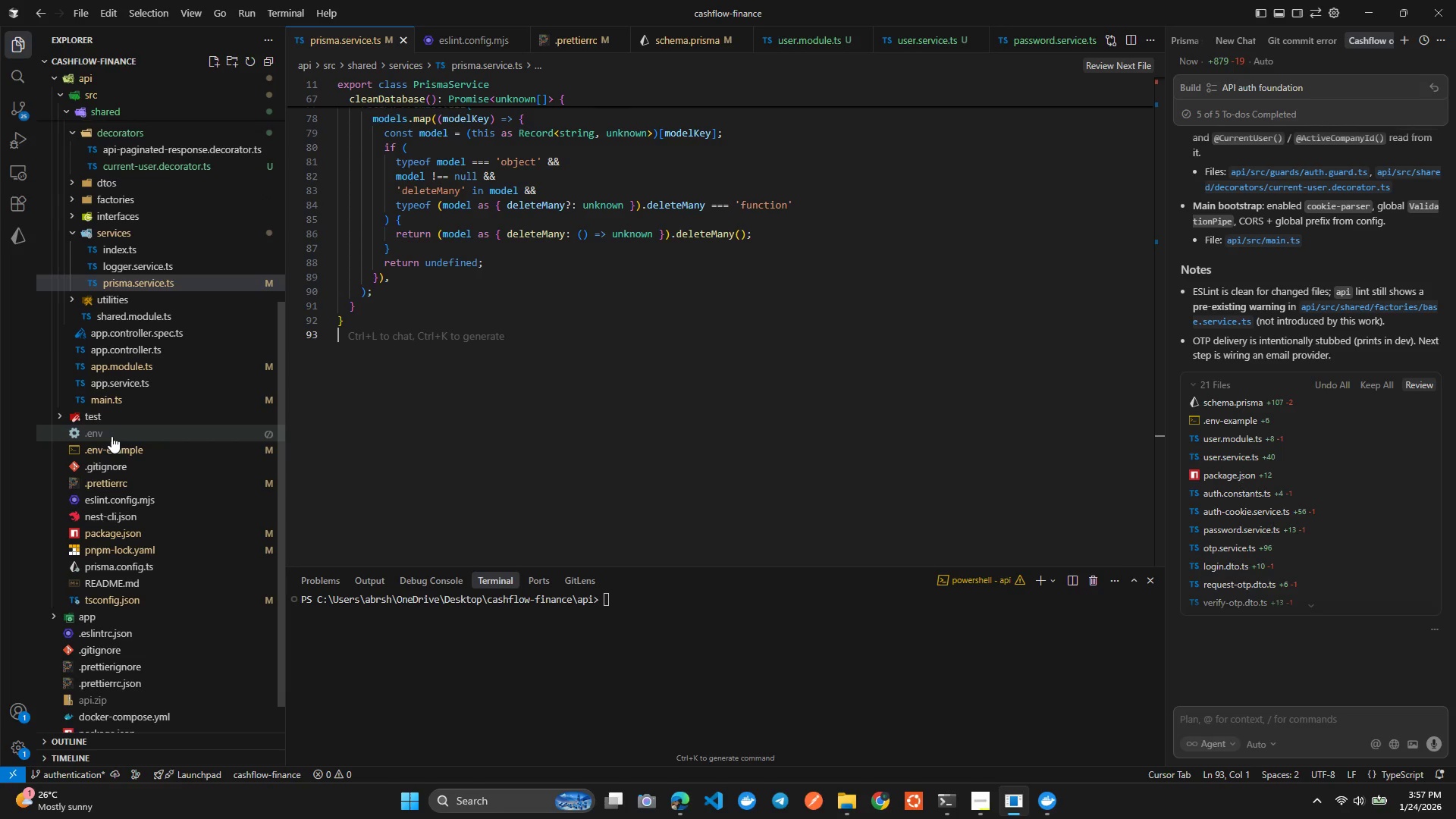 
left_click([113, 427])
 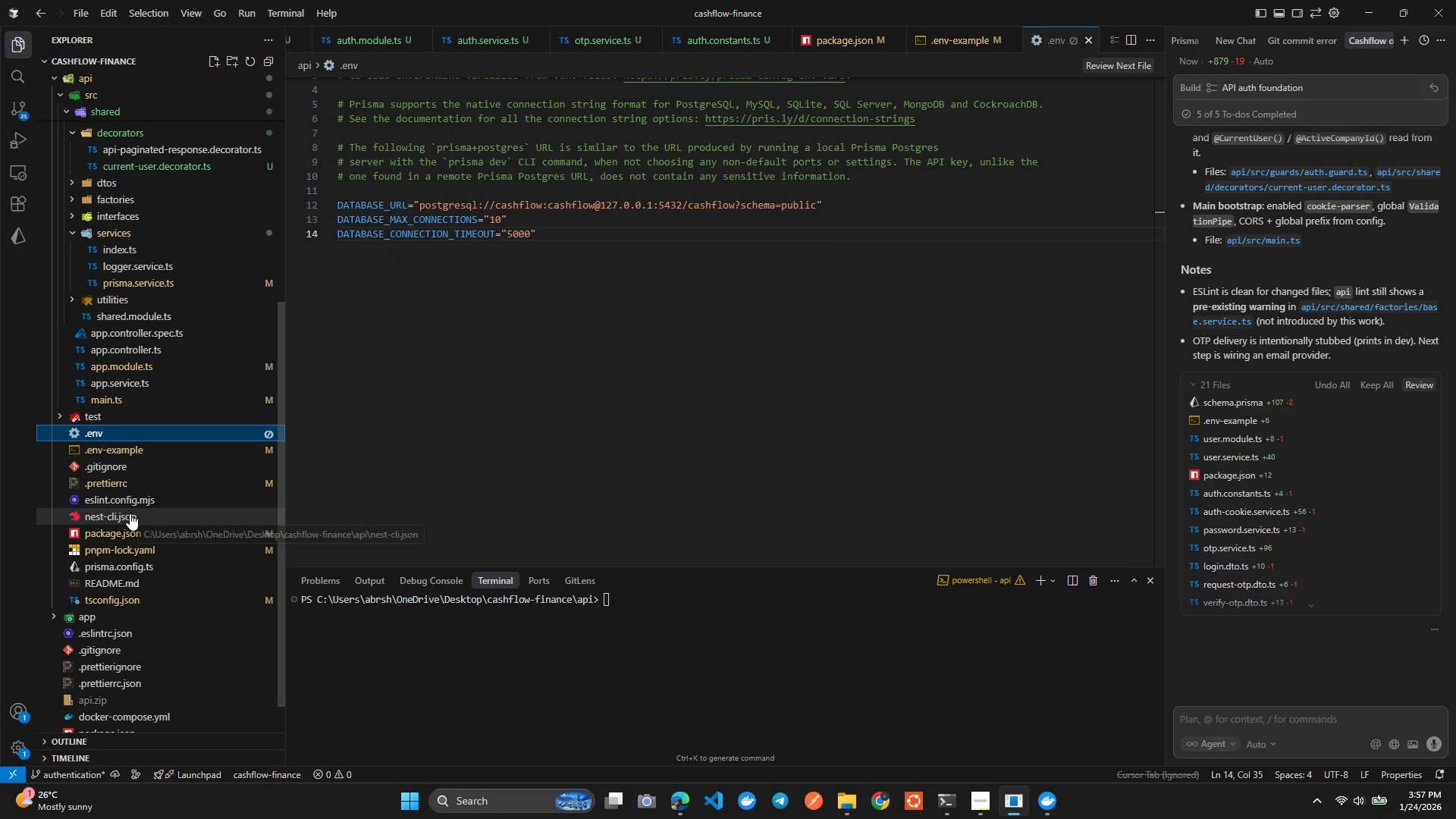 
left_click([136, 526])
 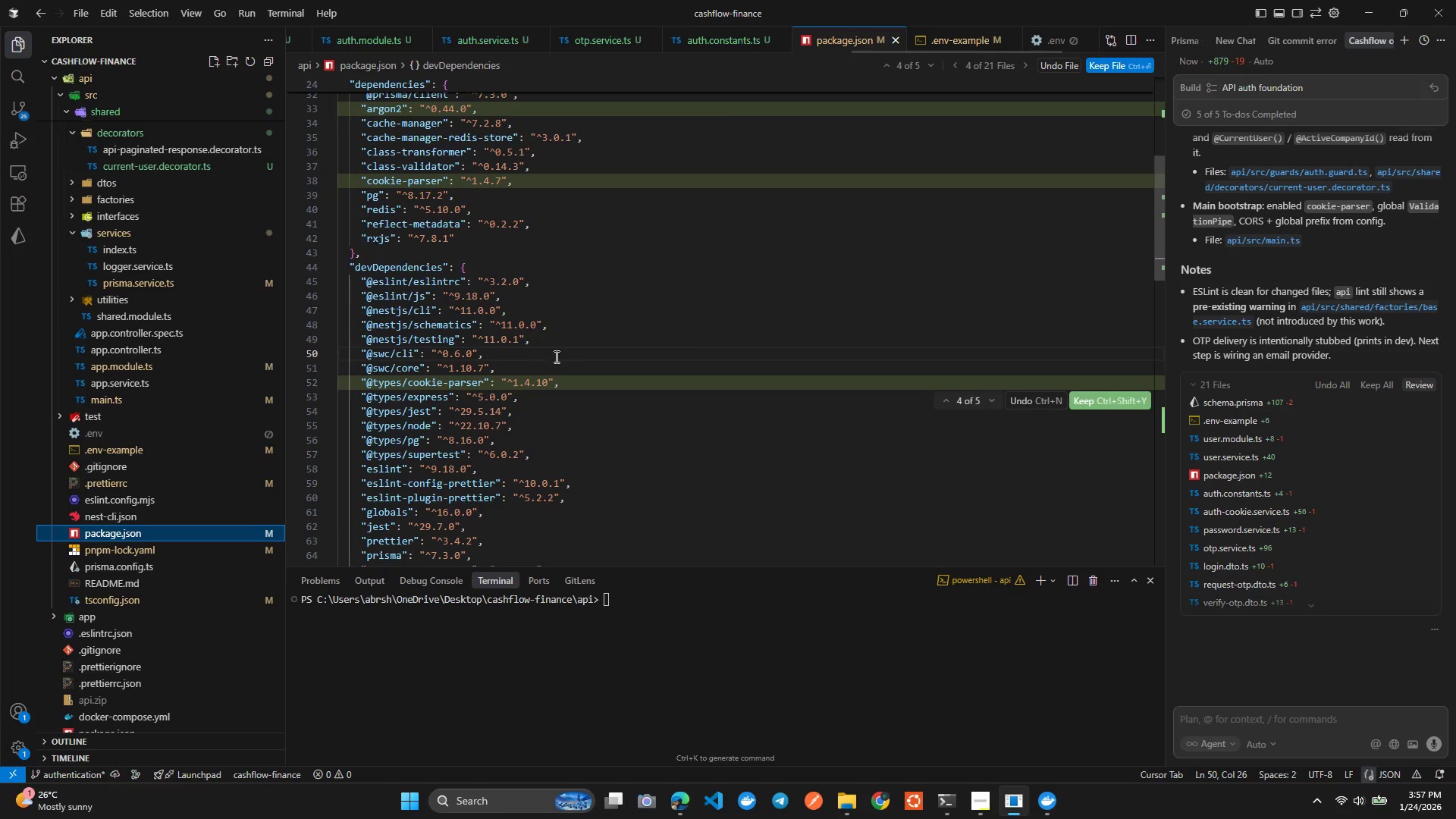 
scroll: coordinate [482, 333], scroll_direction: up, amount: 13.0
 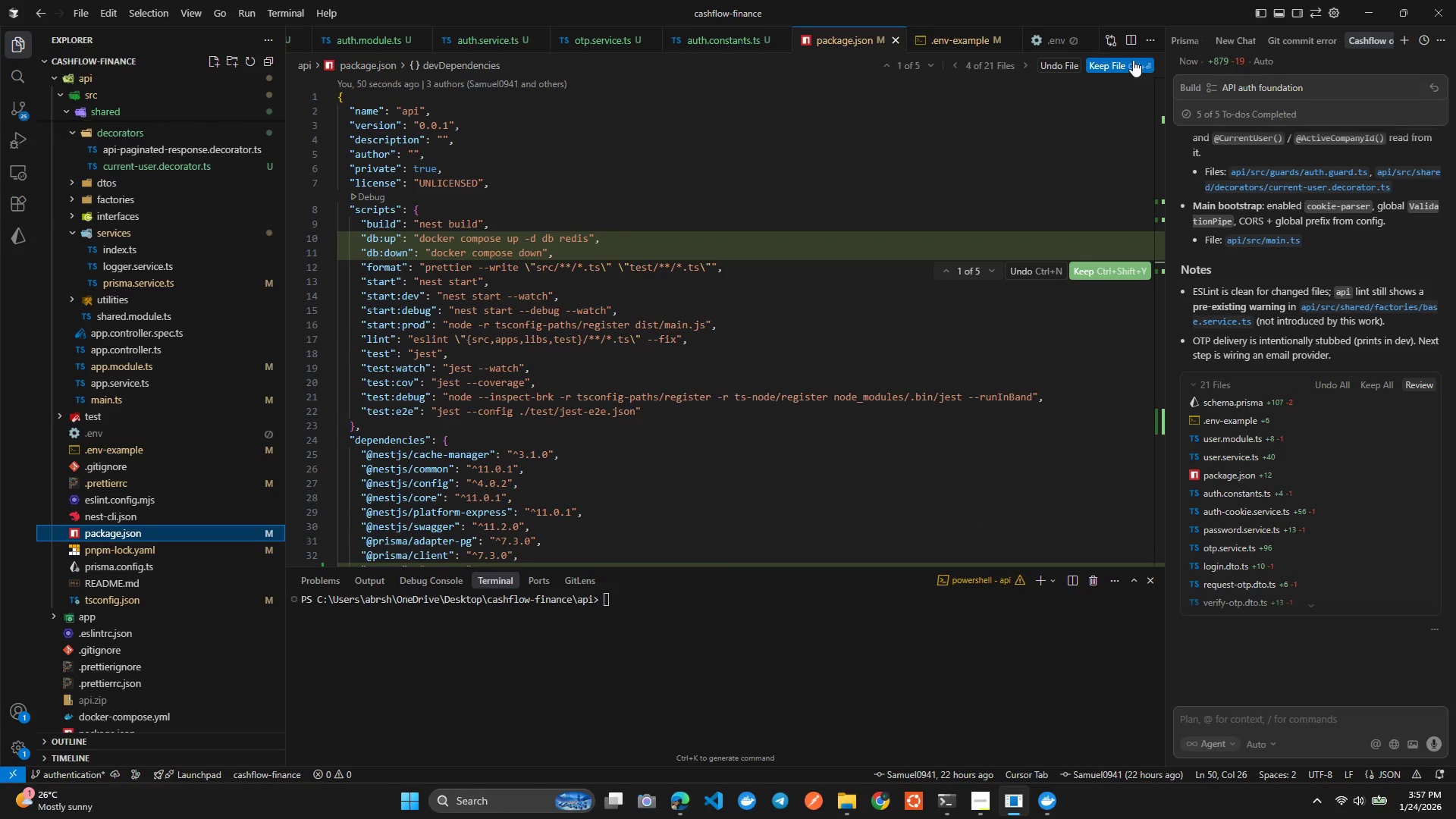 
scroll: coordinate [943, 285], scroll_direction: down, amount: 25.0
 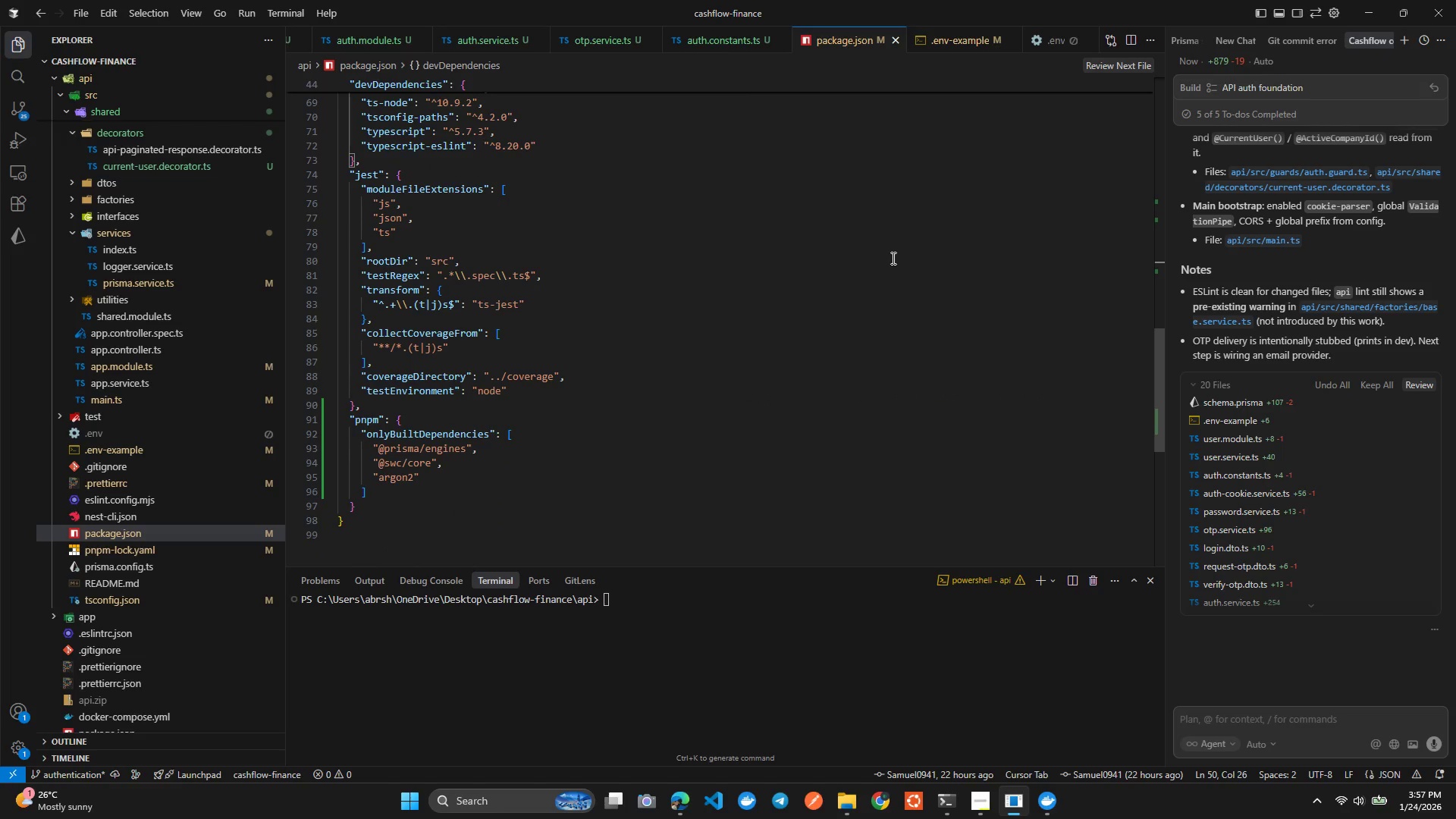 
scroll: coordinate [817, 272], scroll_direction: up, amount: 28.0
 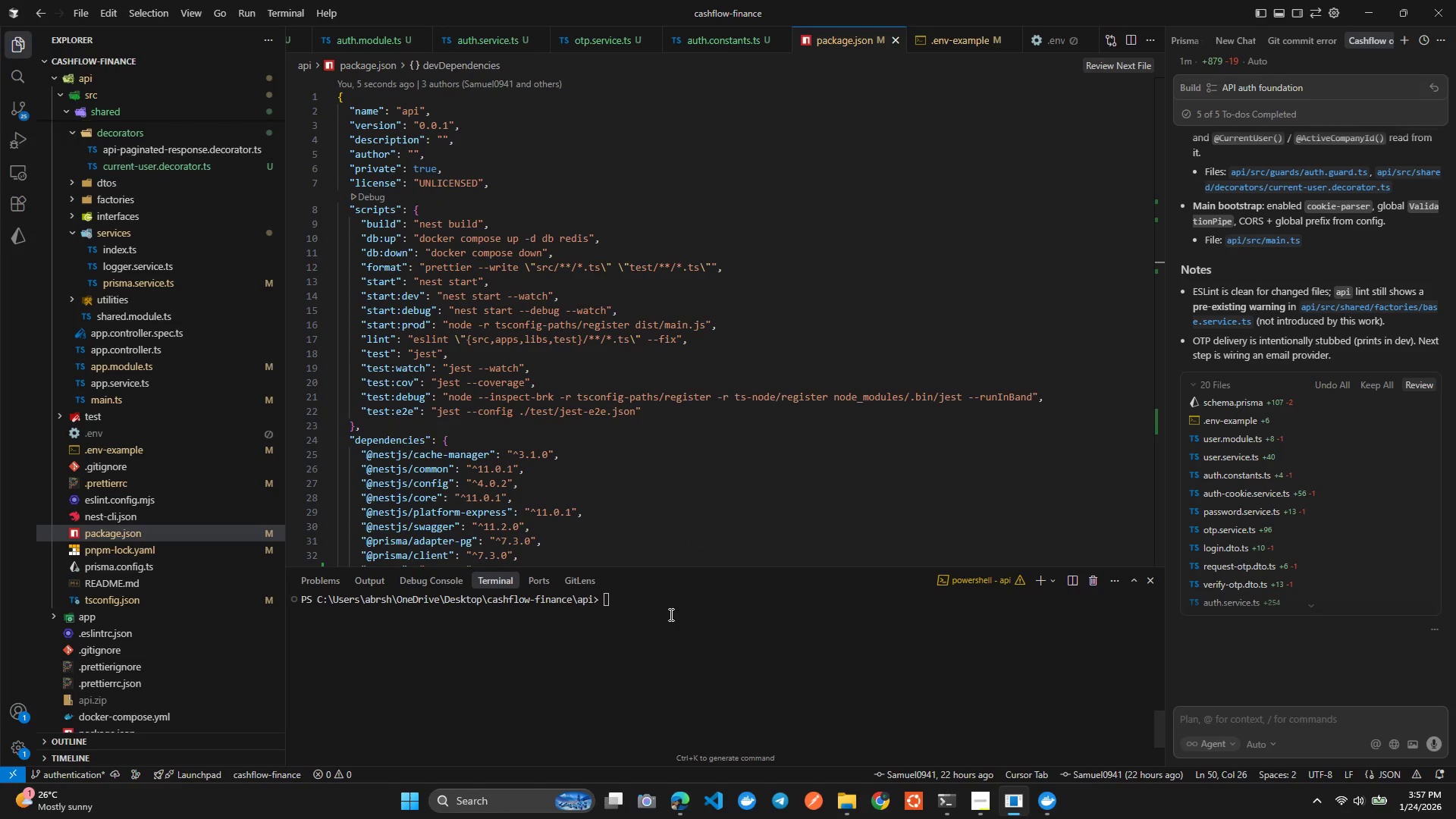 
double_click([704, 660])
 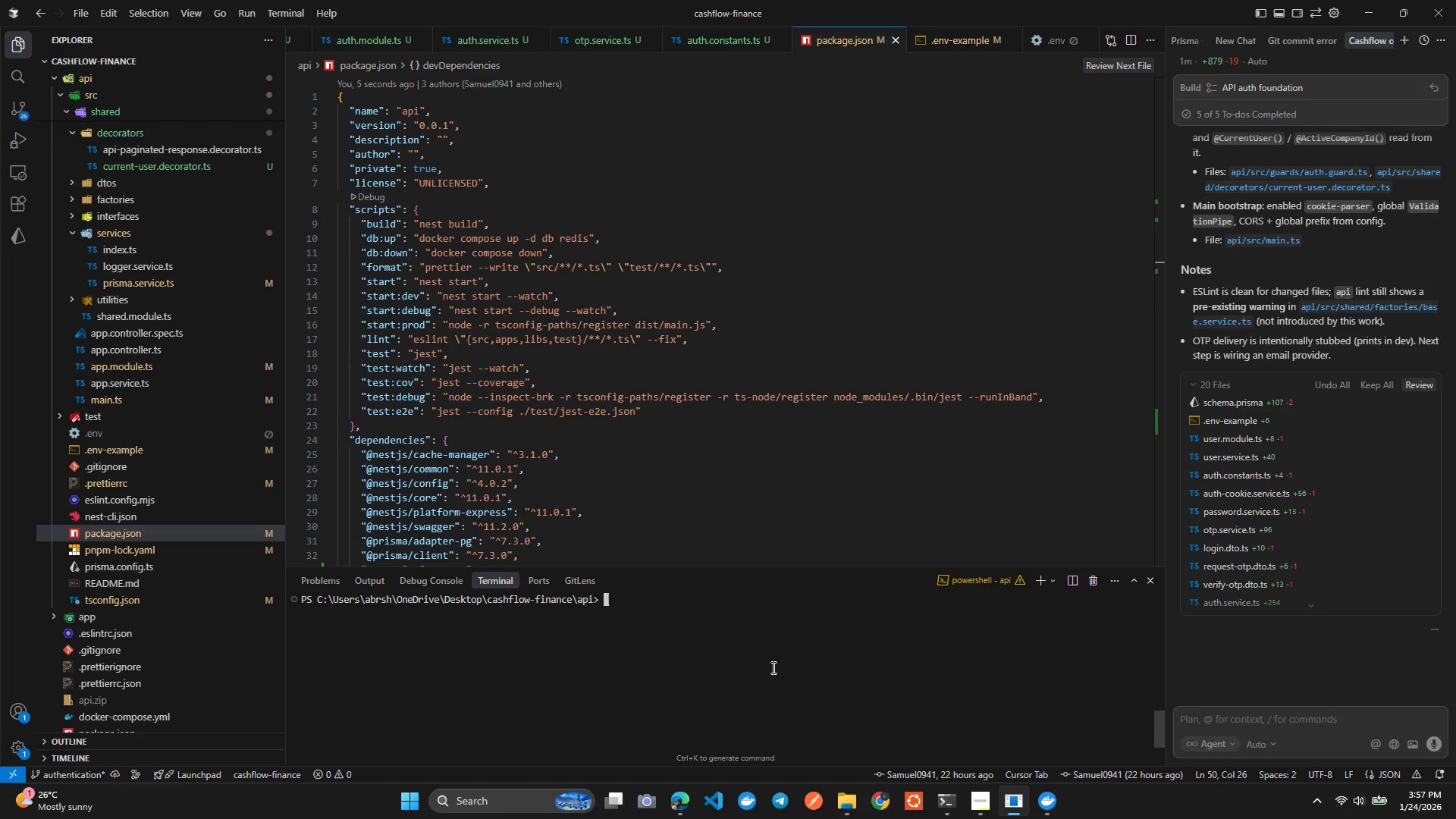 
type(pnpm start:dev)
 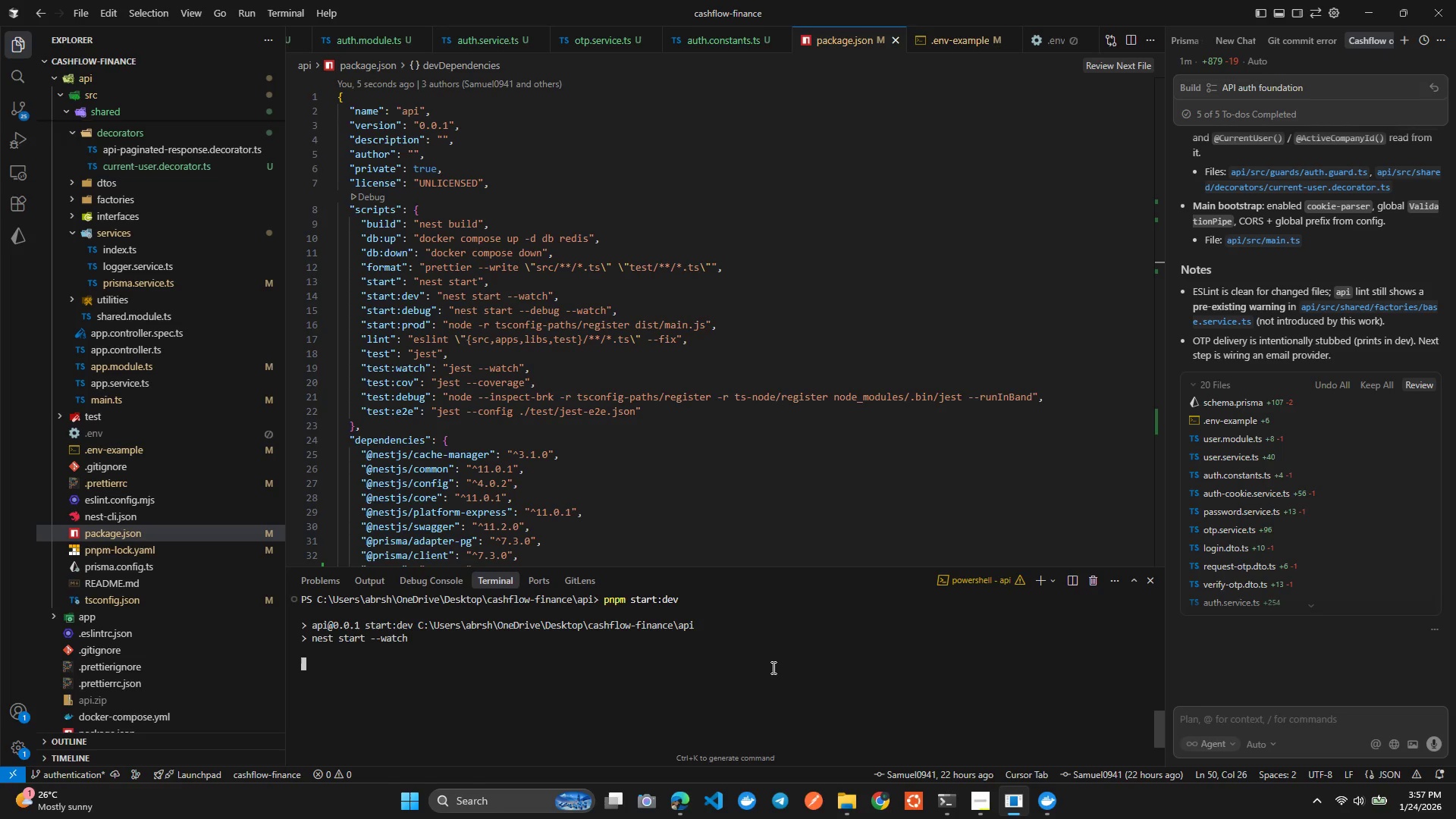 
 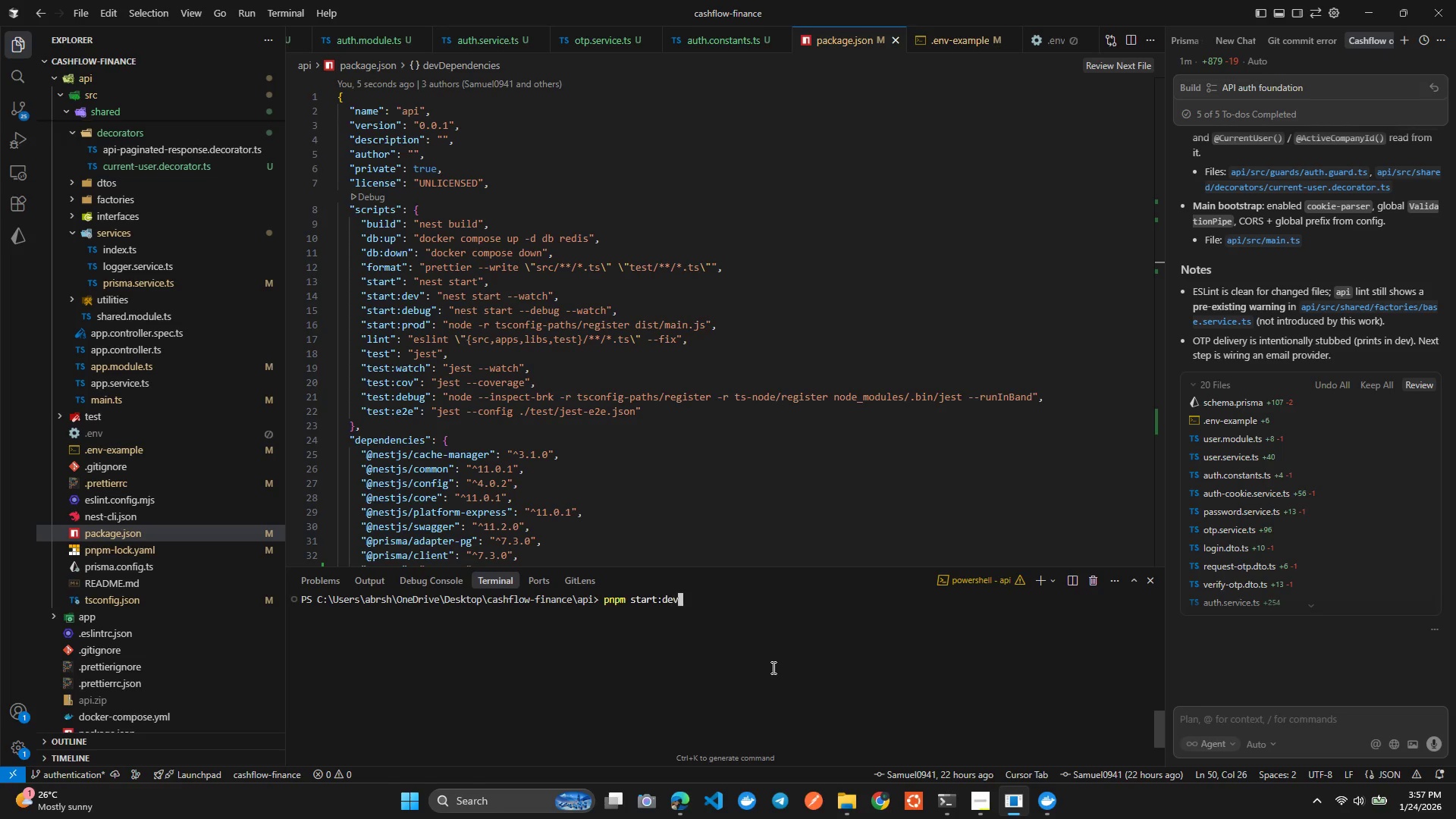 
key(Enter)
 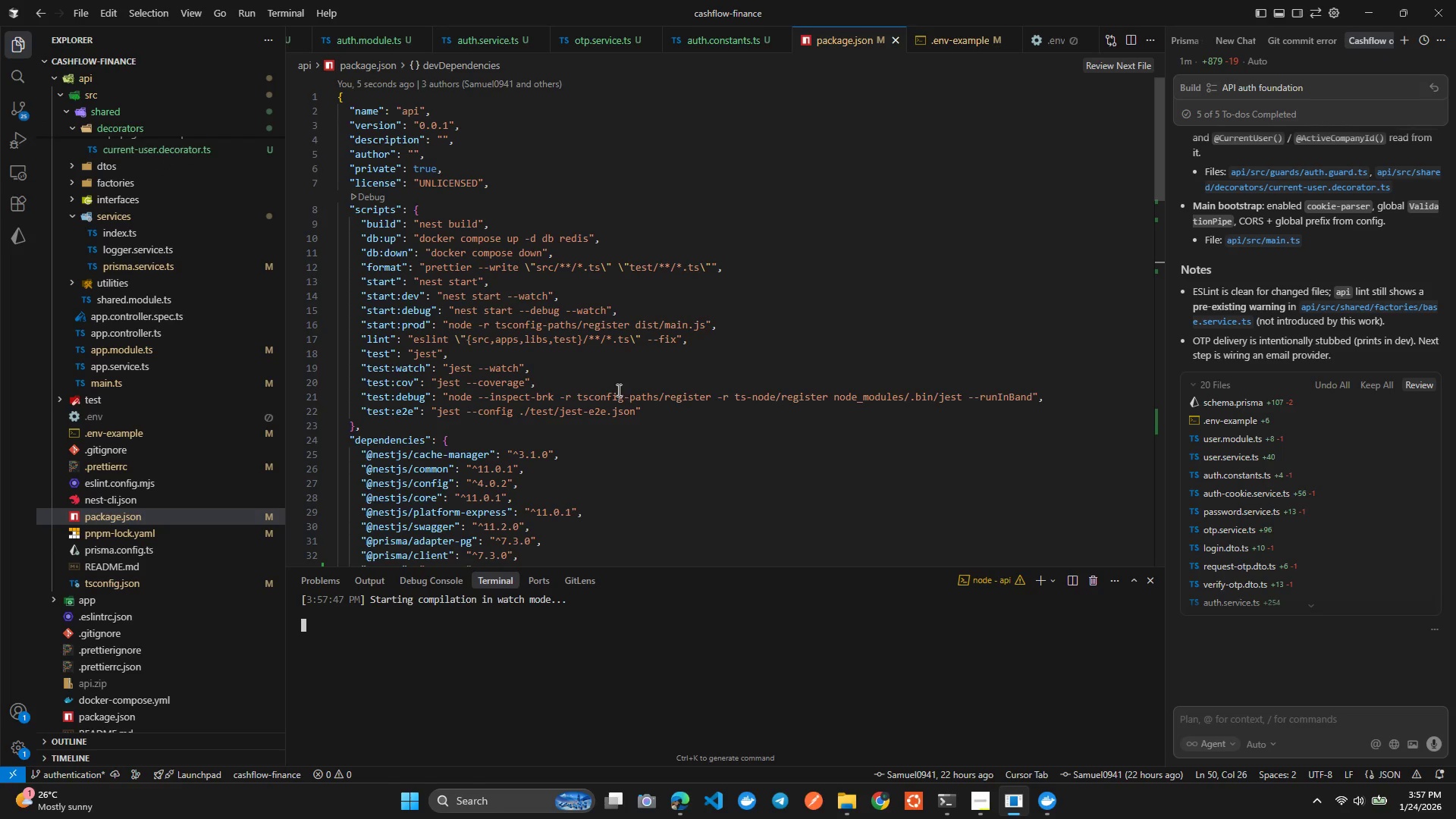 
wait(5.84)
 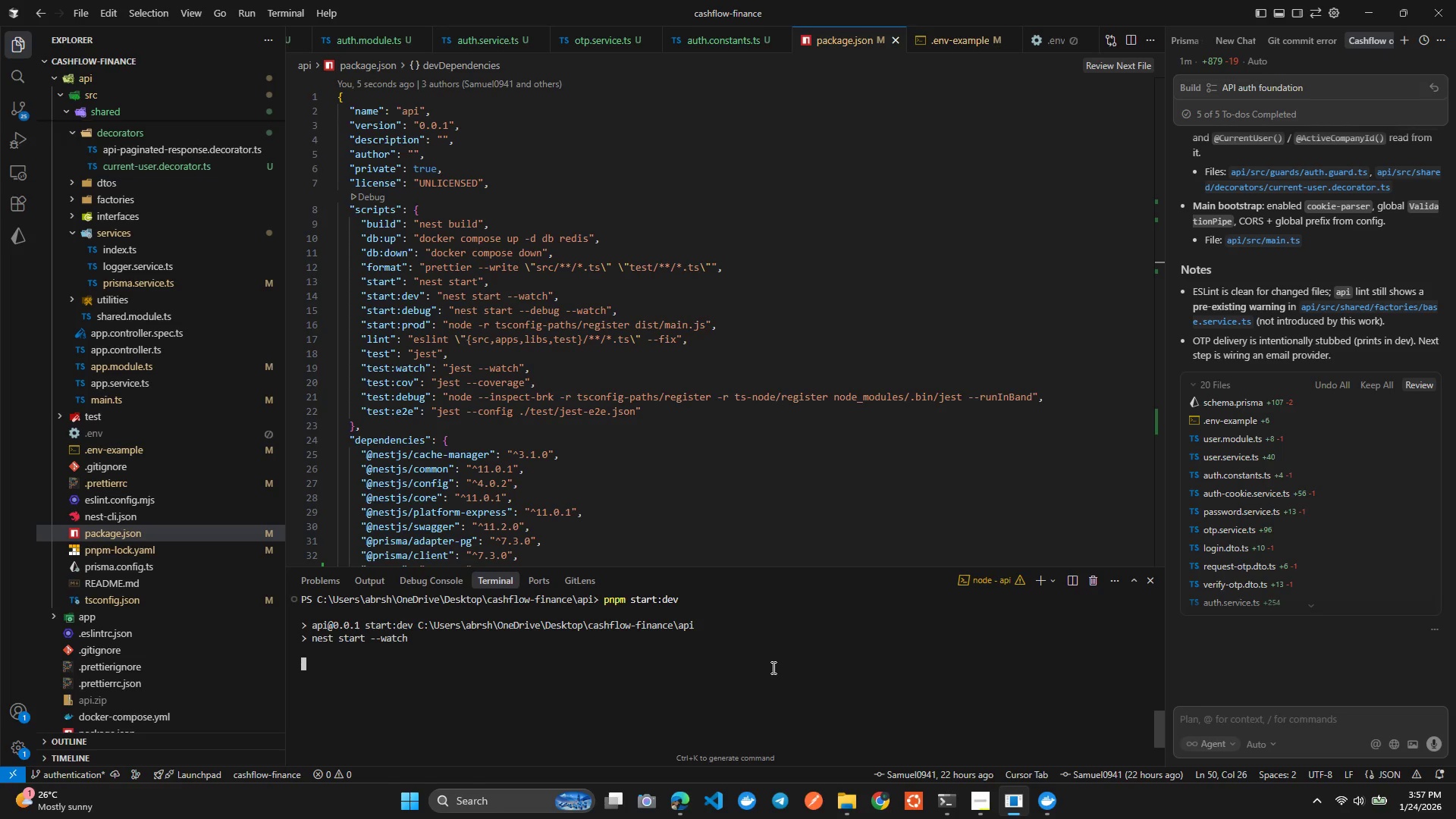 
scroll: coordinate [621, 413], scroll_direction: down, amount: 2.0
 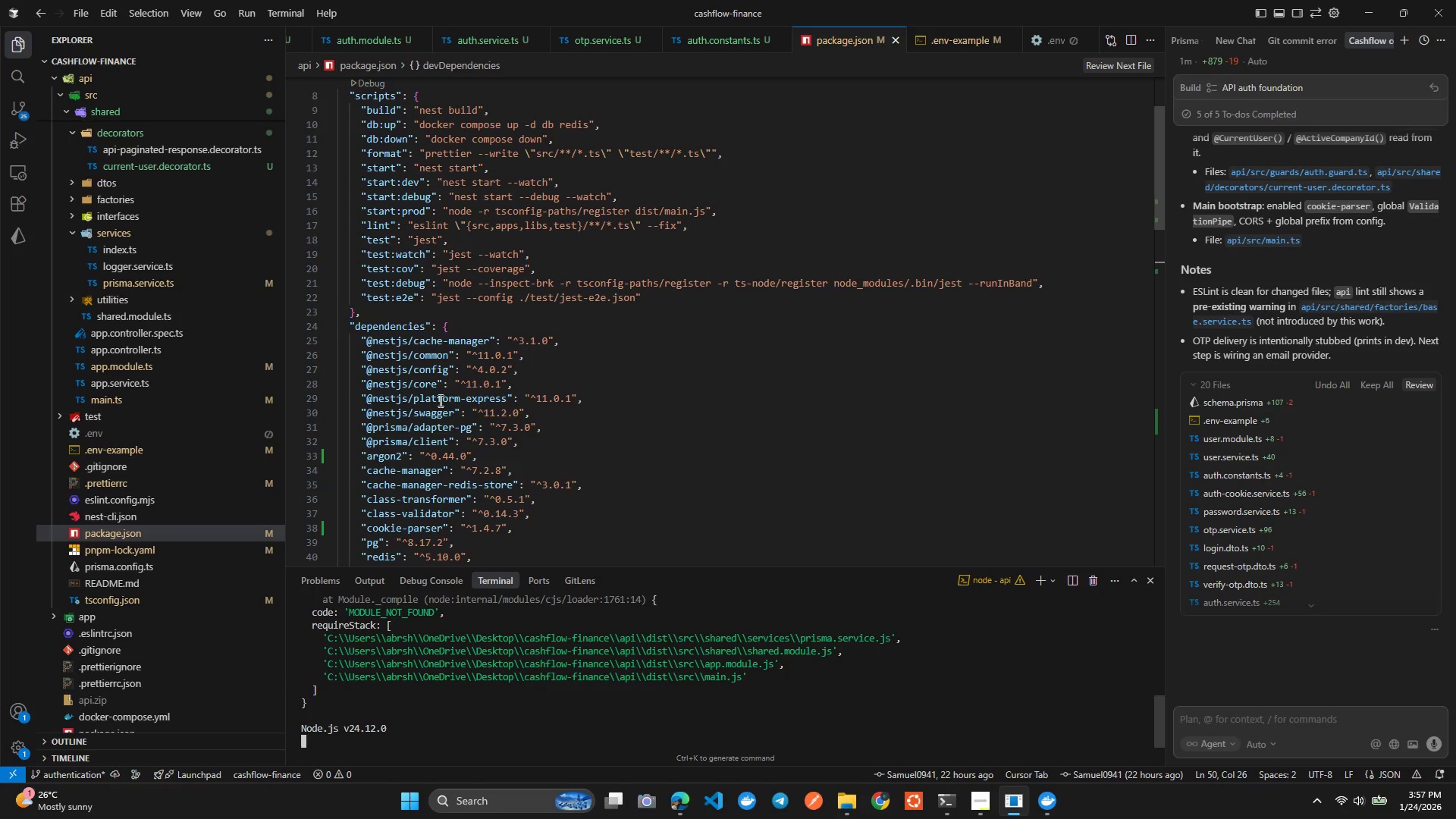 
scroll: coordinate [334, 631], scroll_direction: up, amount: 13.0
 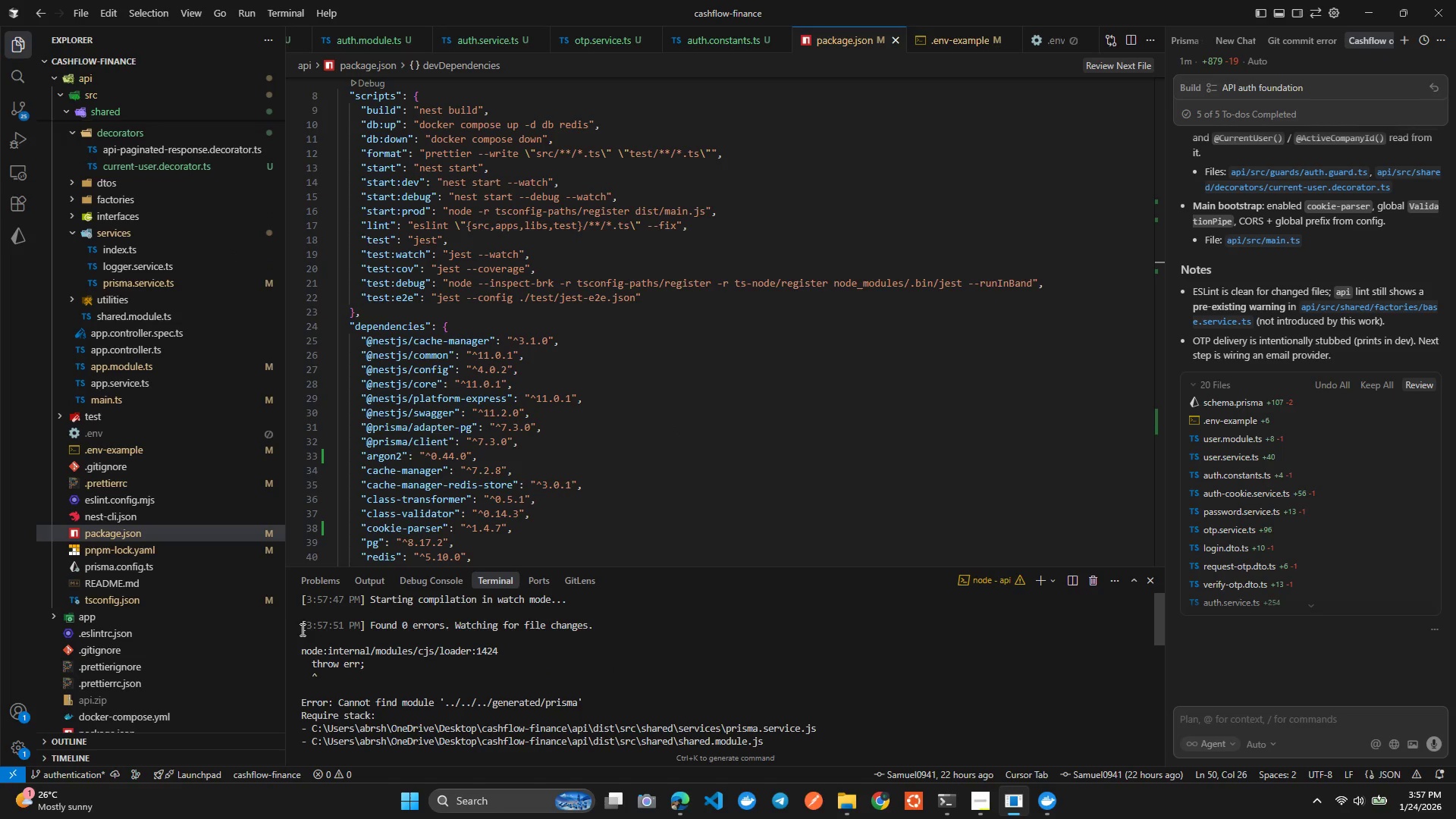 
left_click_drag(start_coordinate=[301, 626], to_coordinate=[352, 816])
 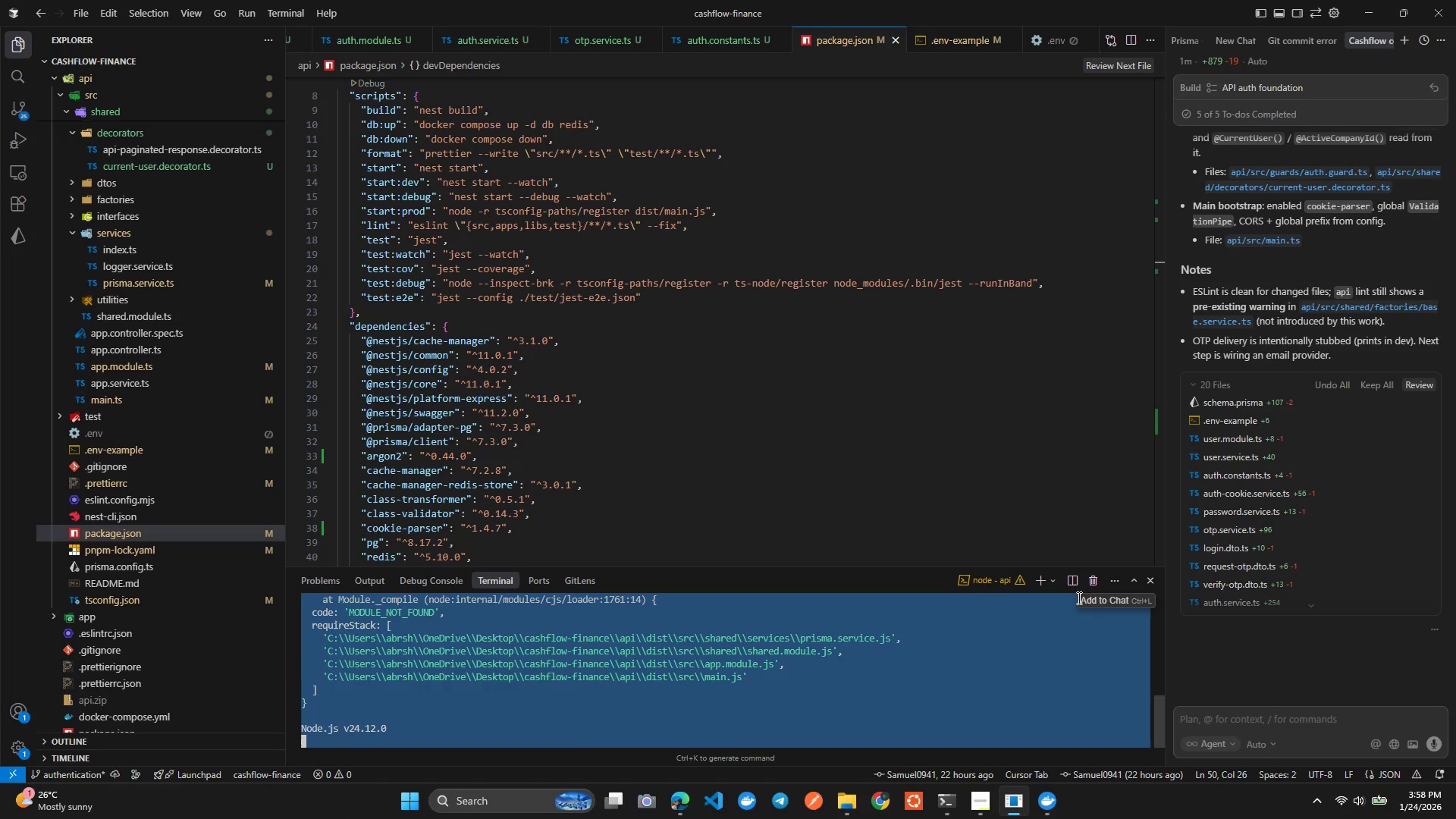 
left_click([1096, 598])
 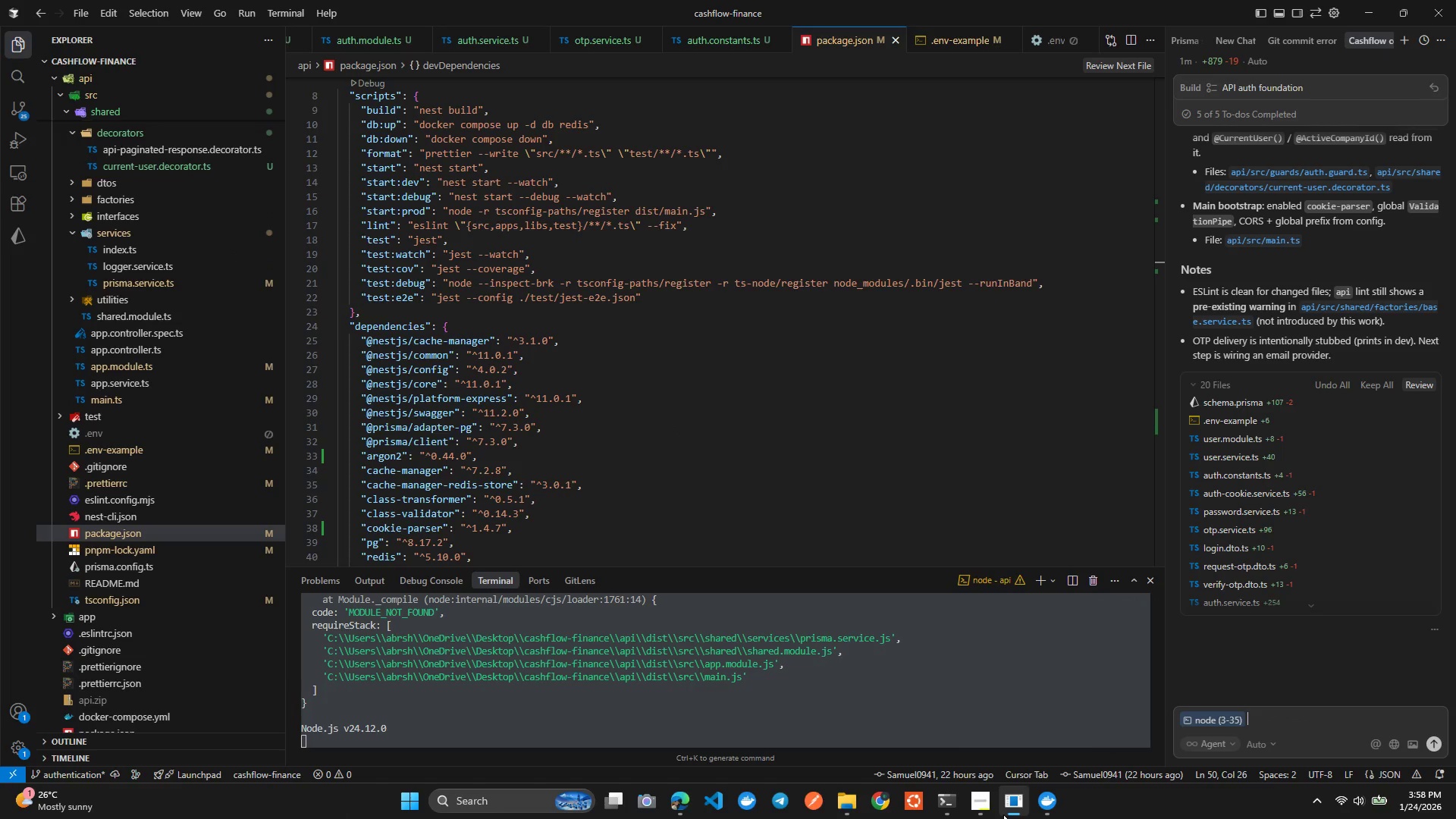 
type(I am gegtting this error)
 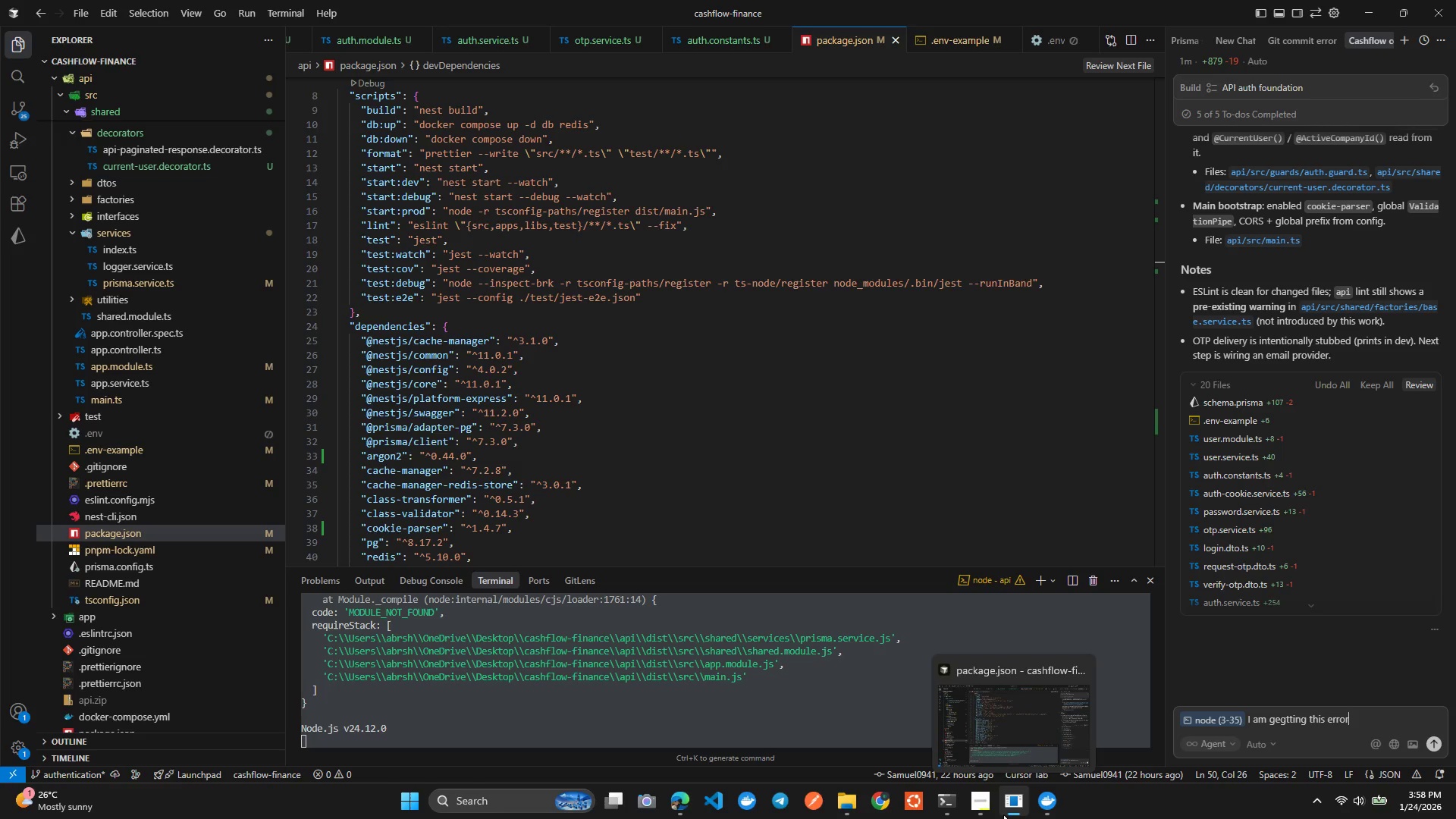 
key(Enter)
 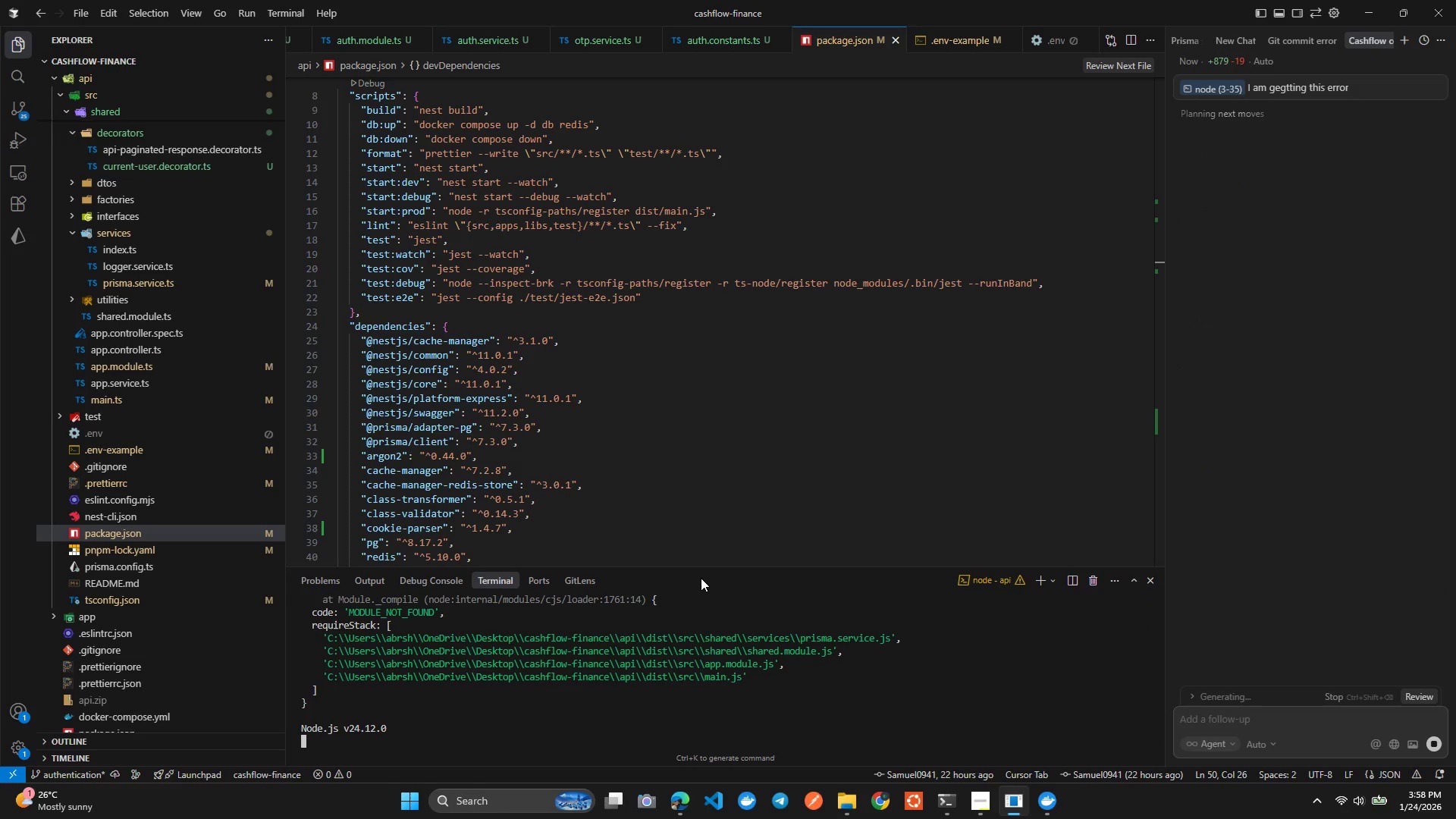 
left_click_drag(start_coordinate=[701, 566], to_coordinate=[704, 550])
 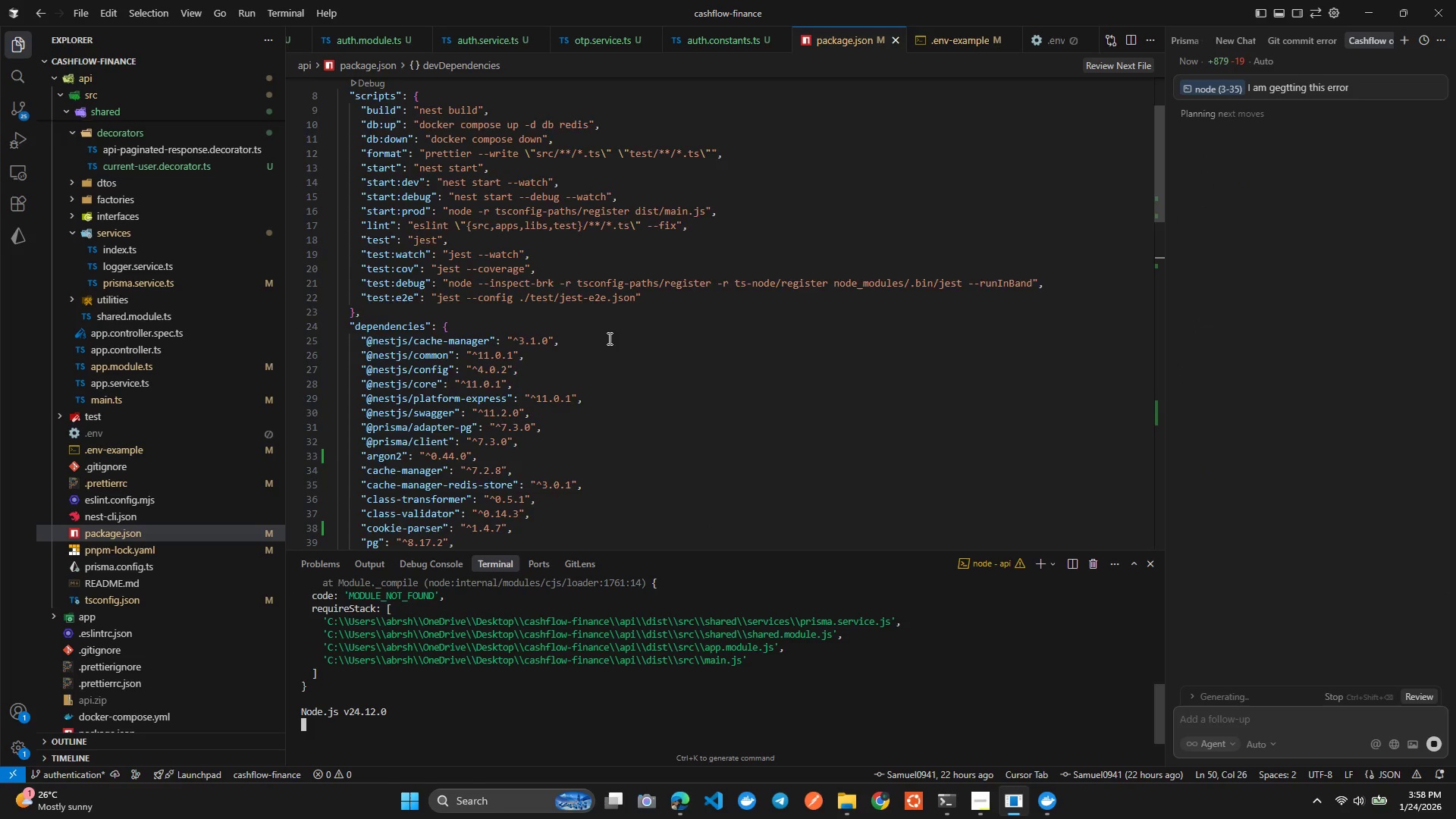 
scroll: coordinate [607, 337], scroll_direction: down, amount: 2.0
 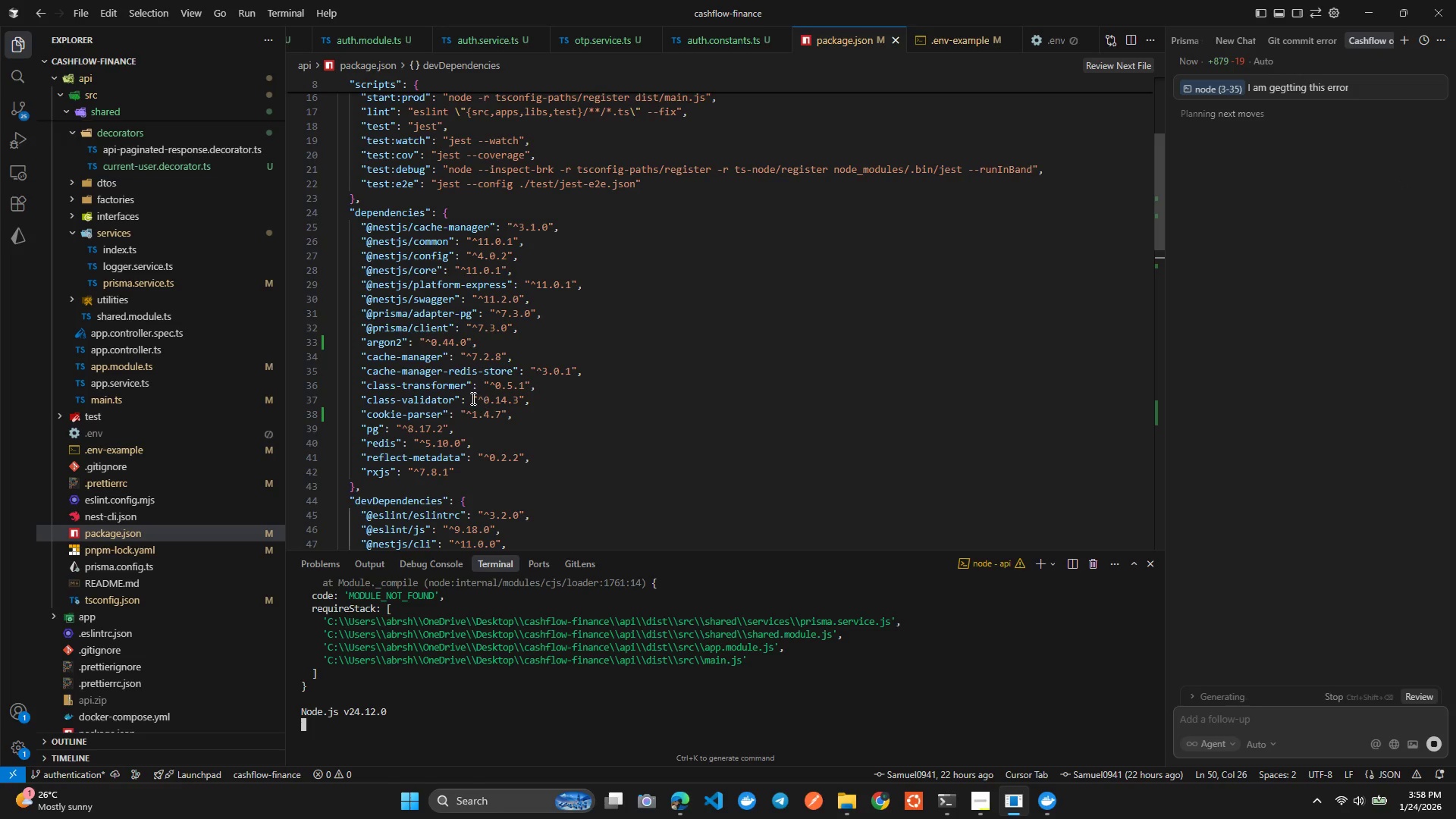 
scroll: coordinate [503, 162], scroll_direction: up, amount: 3.0
 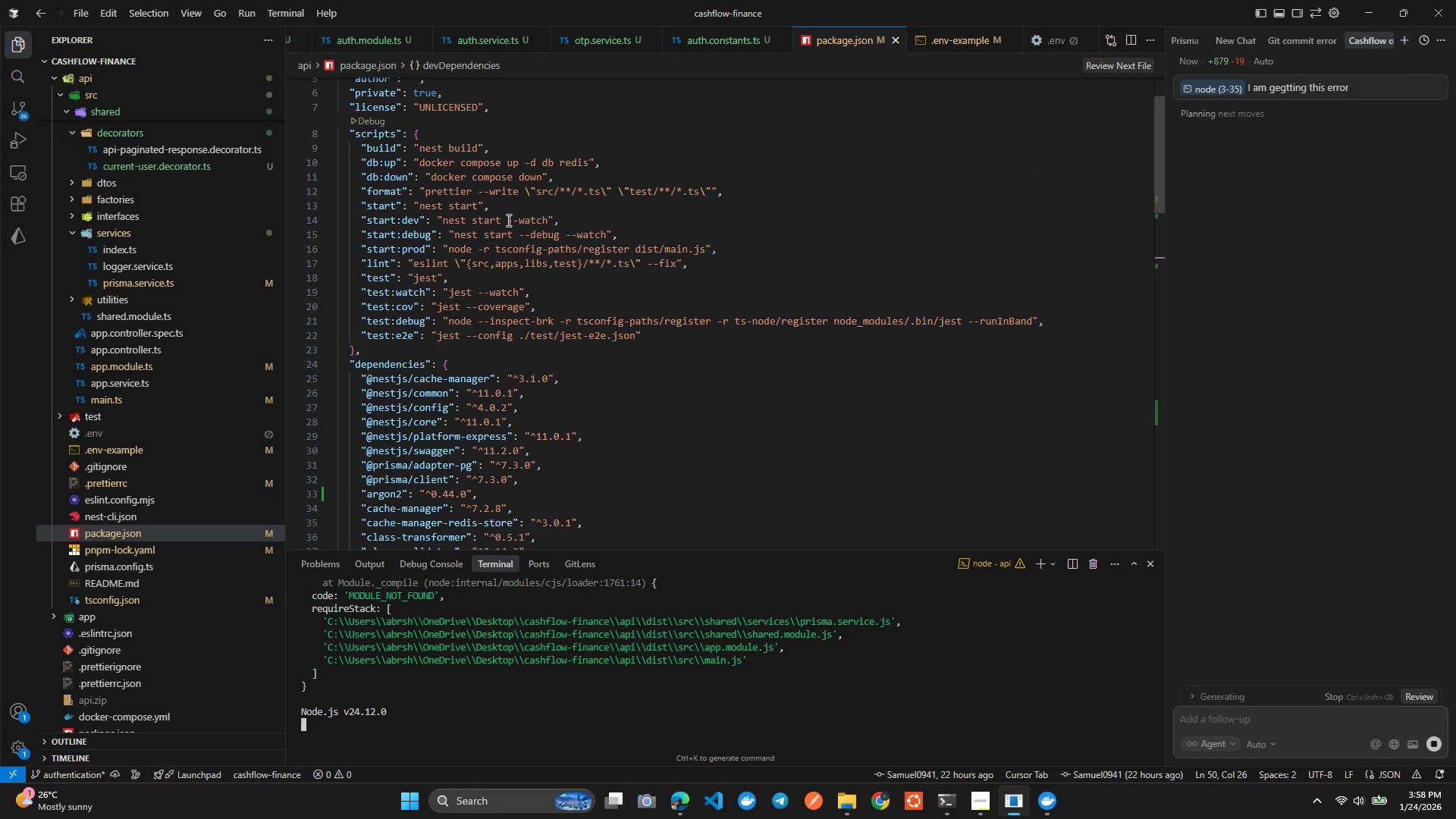 
wait(5.22)
 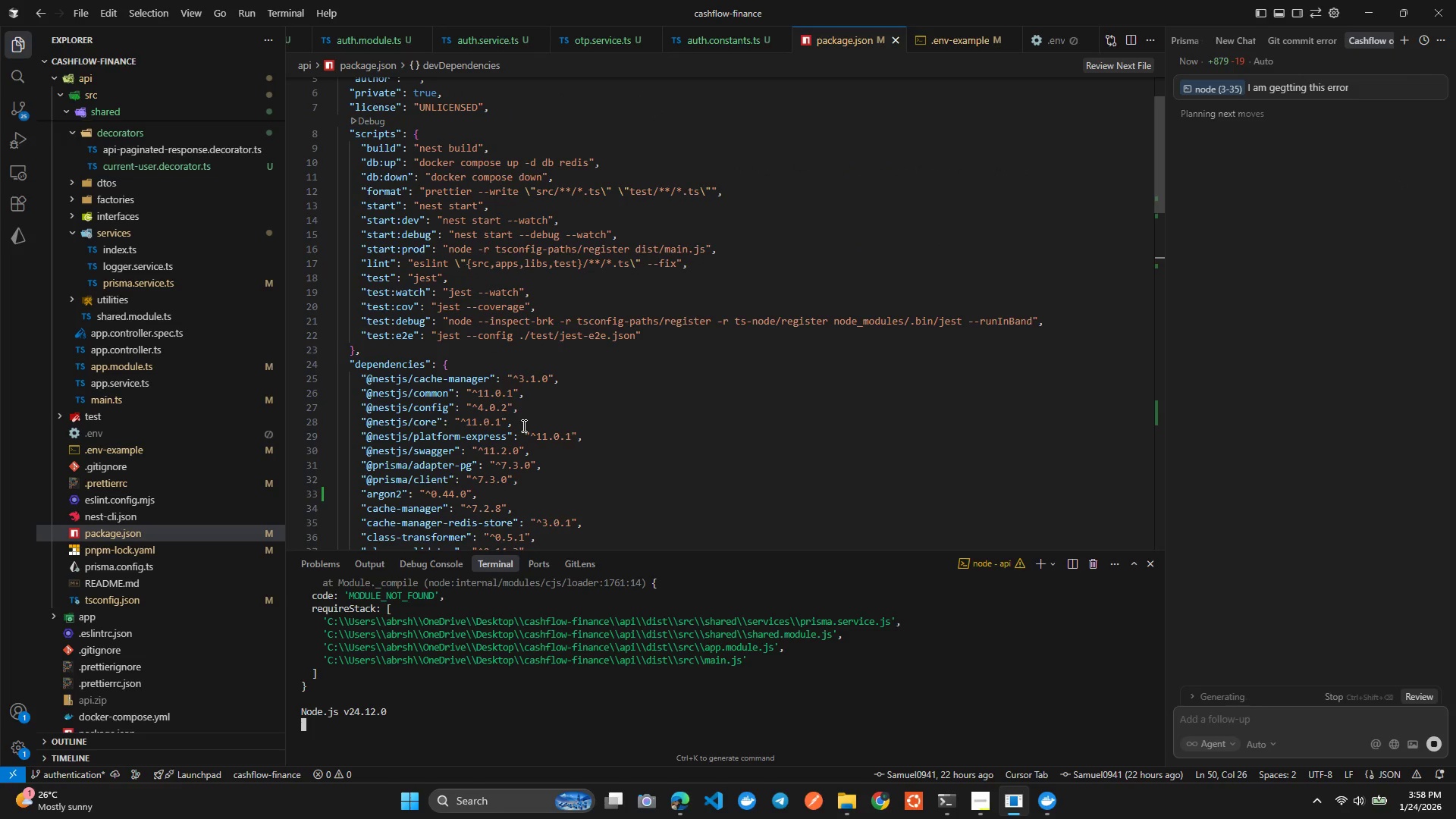 
scroll: coordinate [481, 662], scroll_direction: up, amount: 4.0
 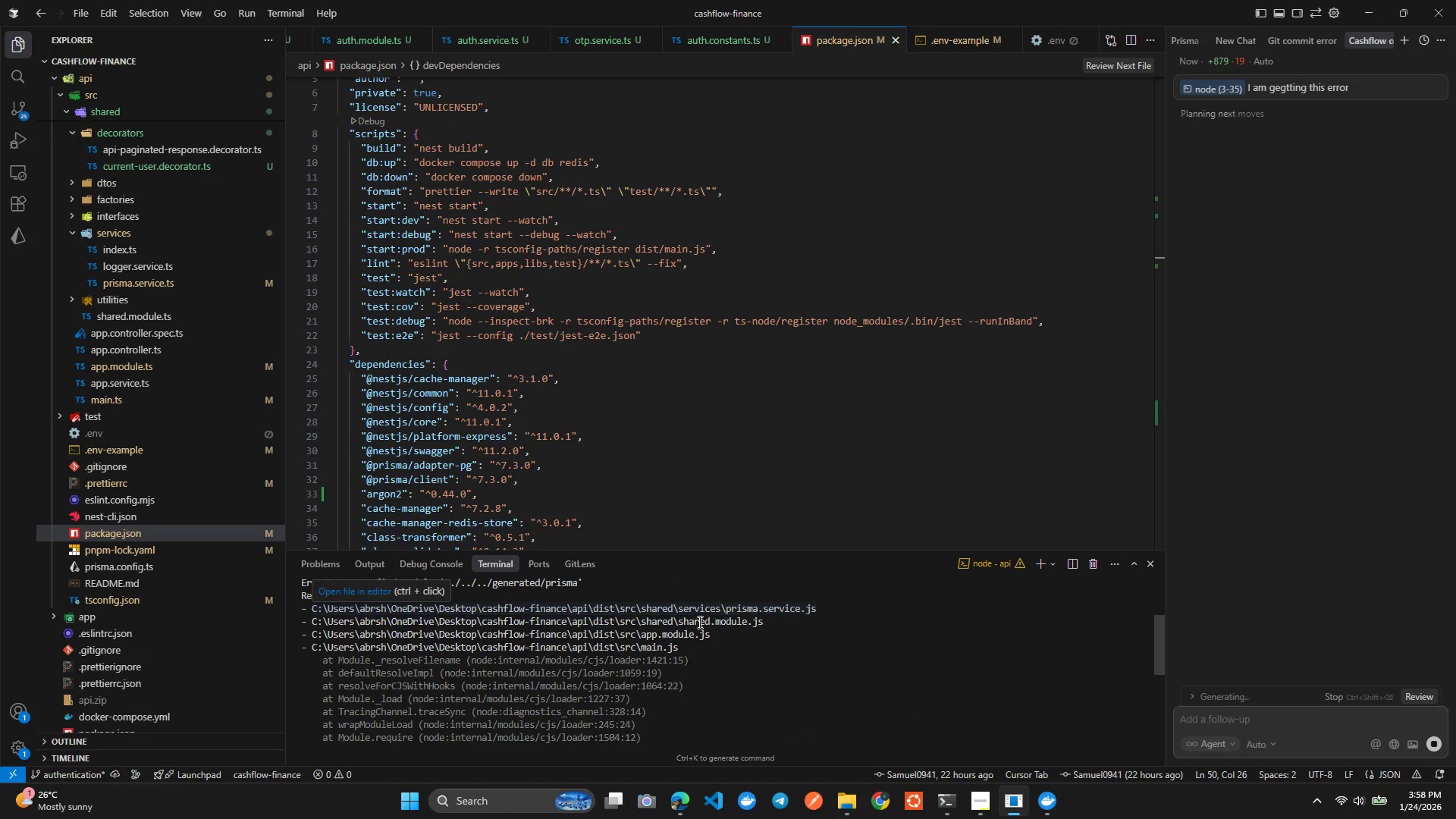 
key(Control+ControlLeft)
 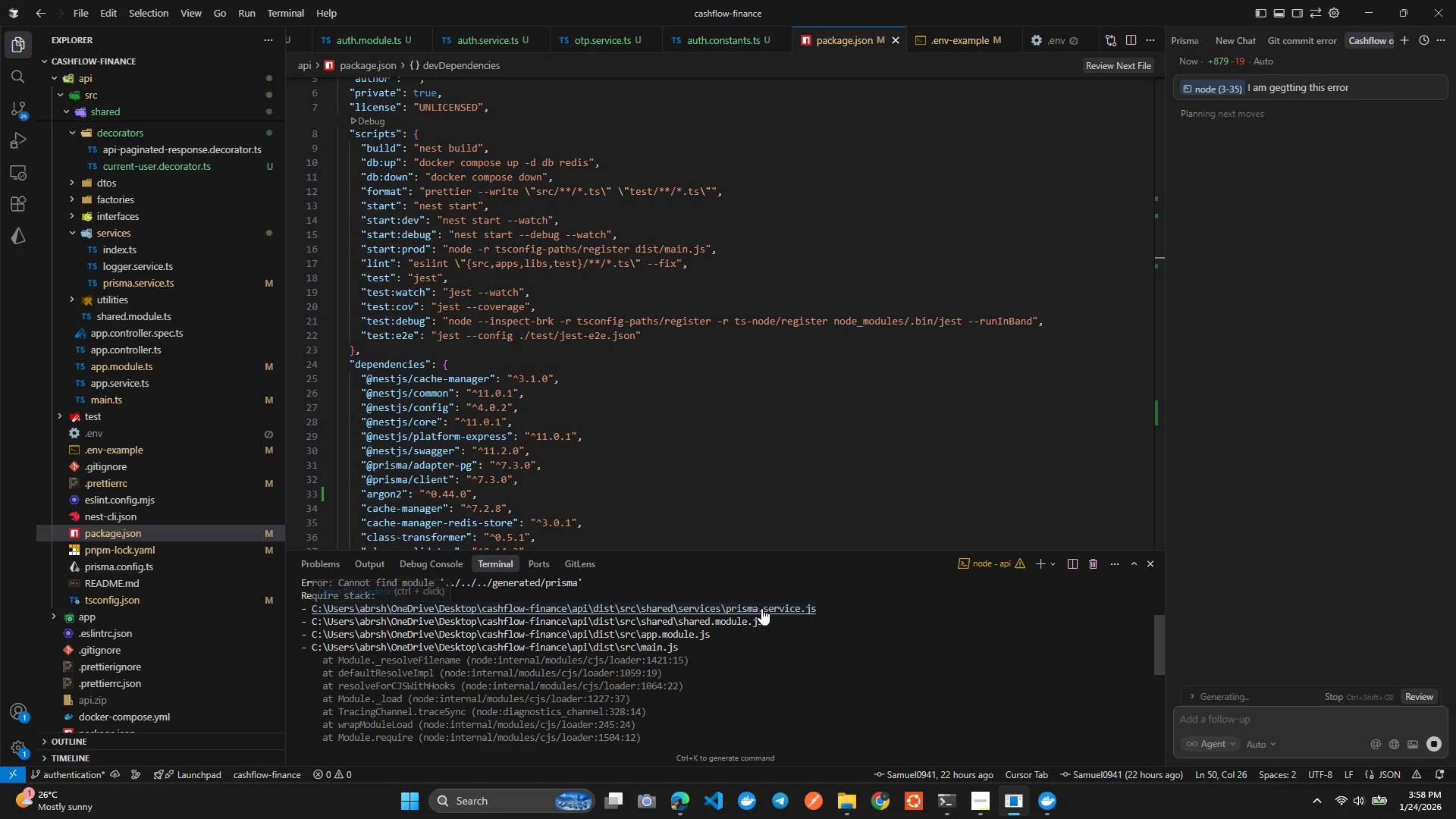 
left_click([761, 608])
 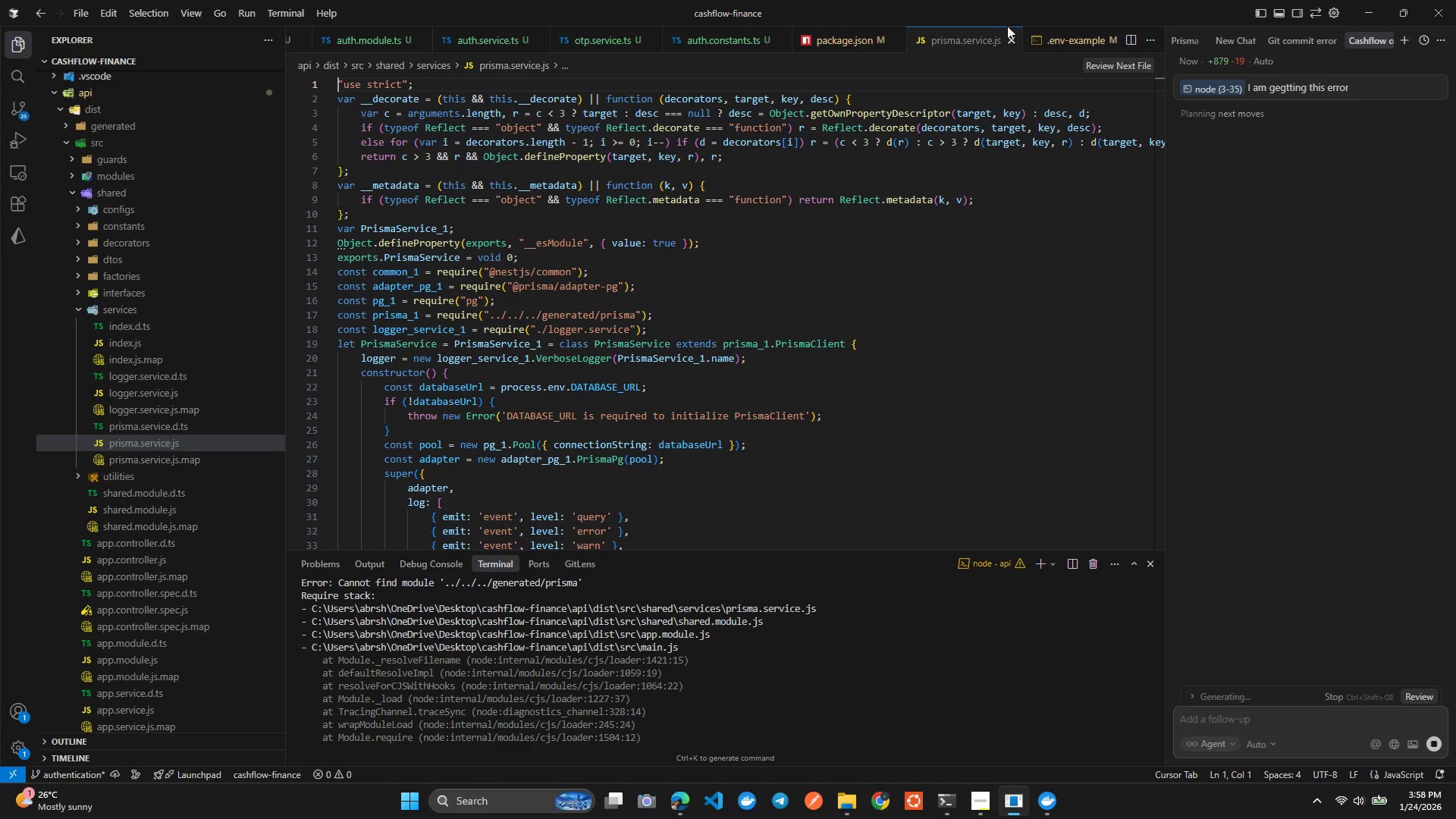 
double_click([1010, 31])
 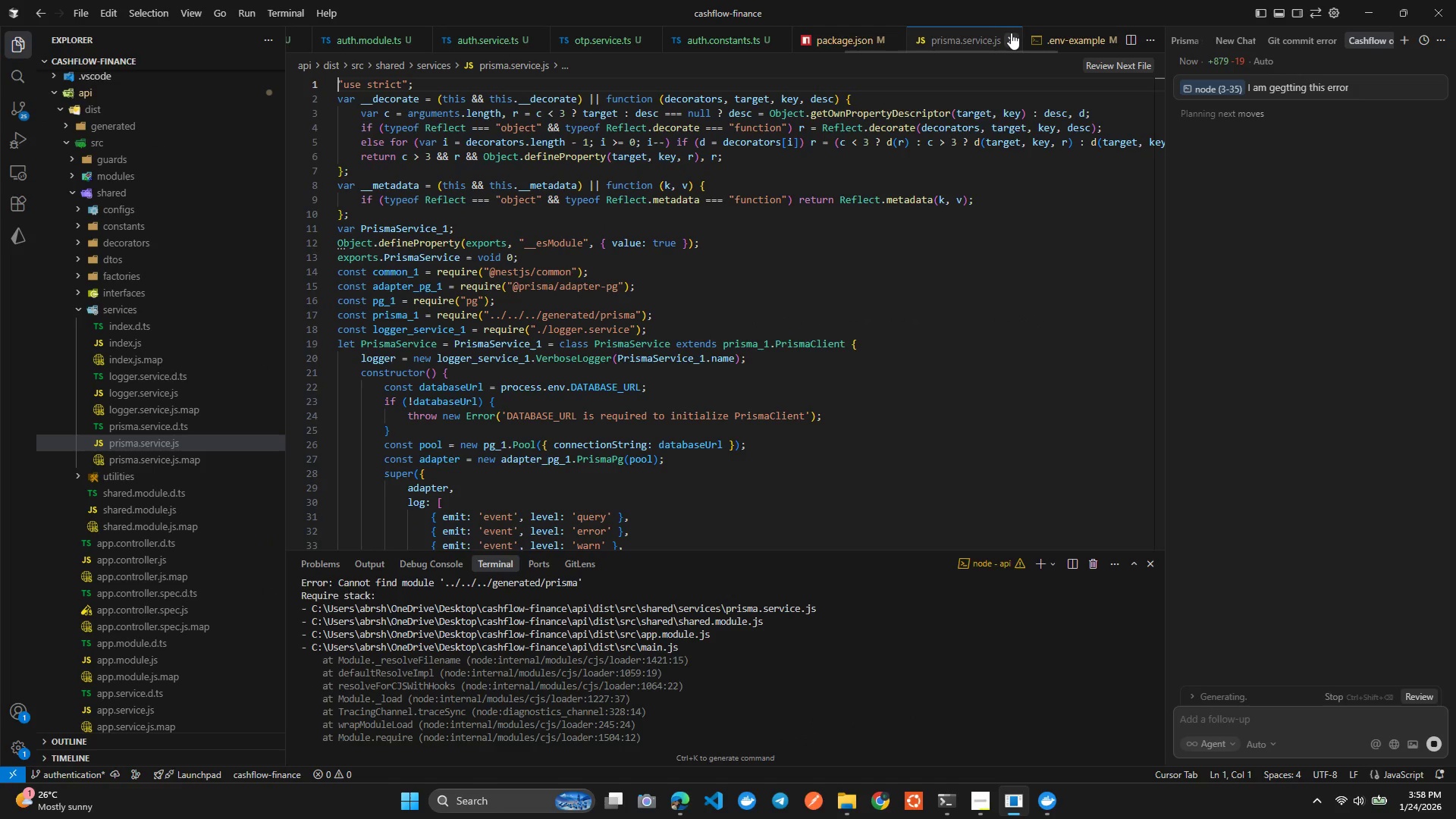 
triple_click([1011, 34])
 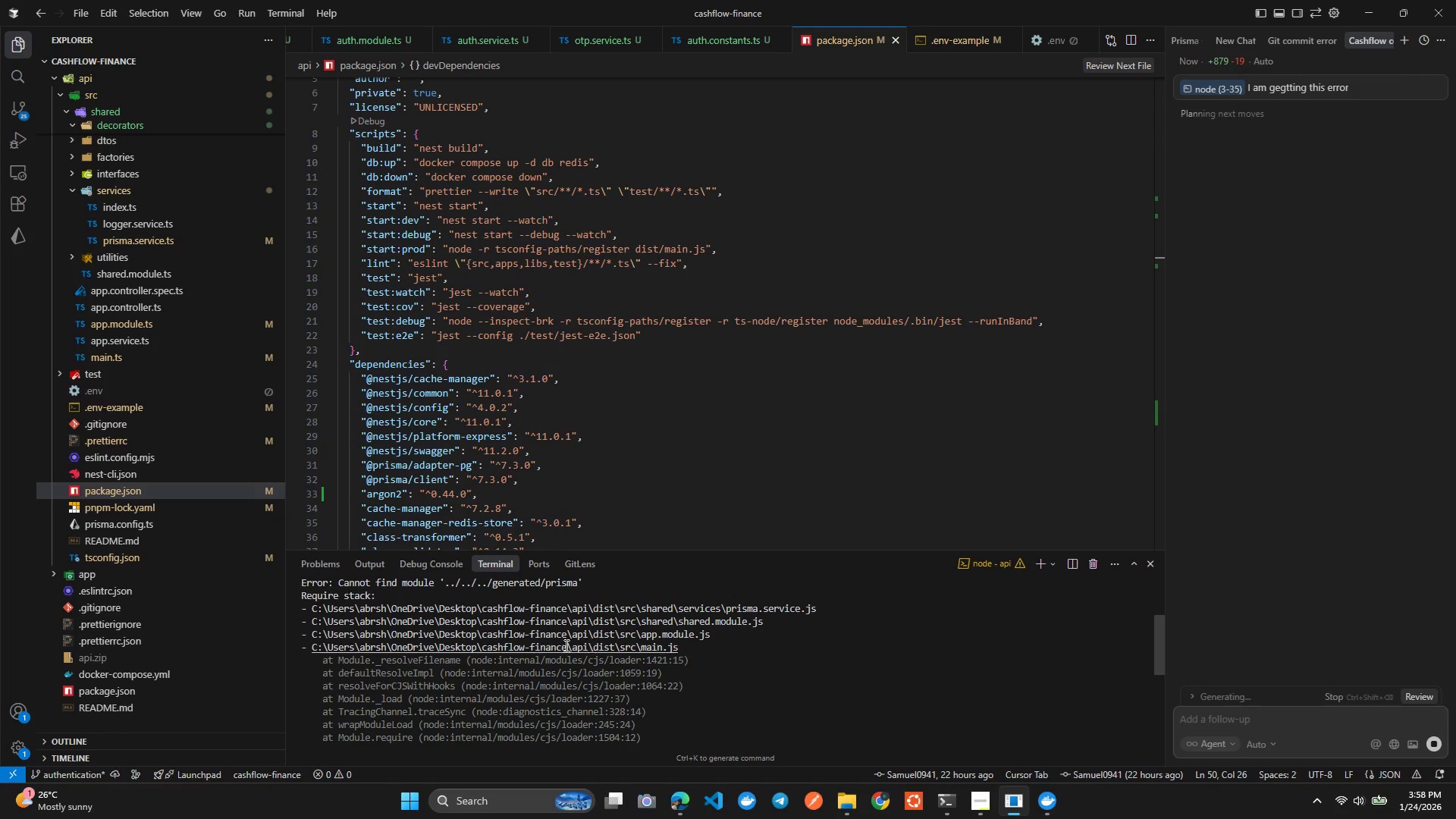 
hold_key(key=ControlLeft, duration=0.44)
left_click([591, 645])
 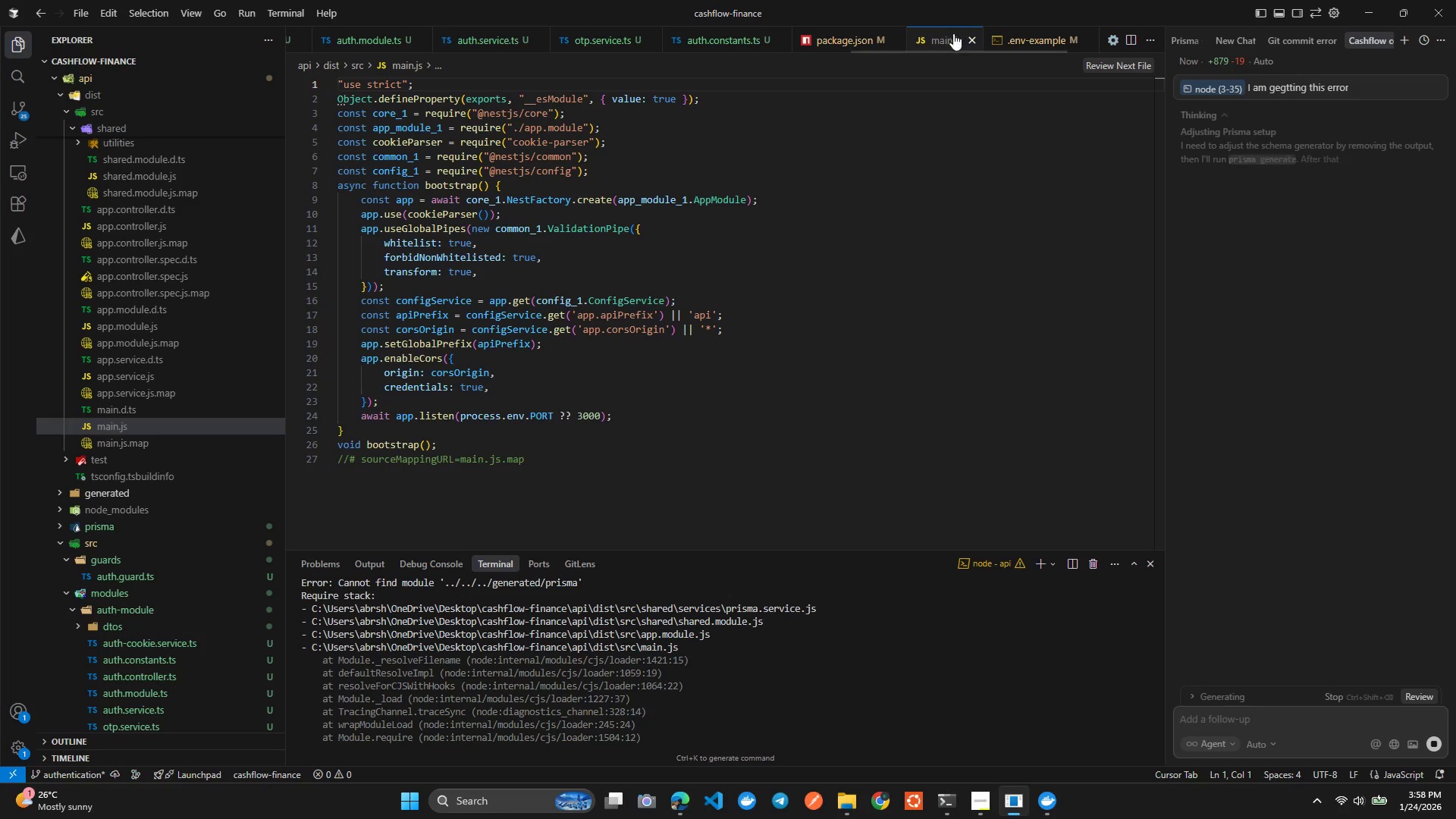 
left_click([976, 37])
 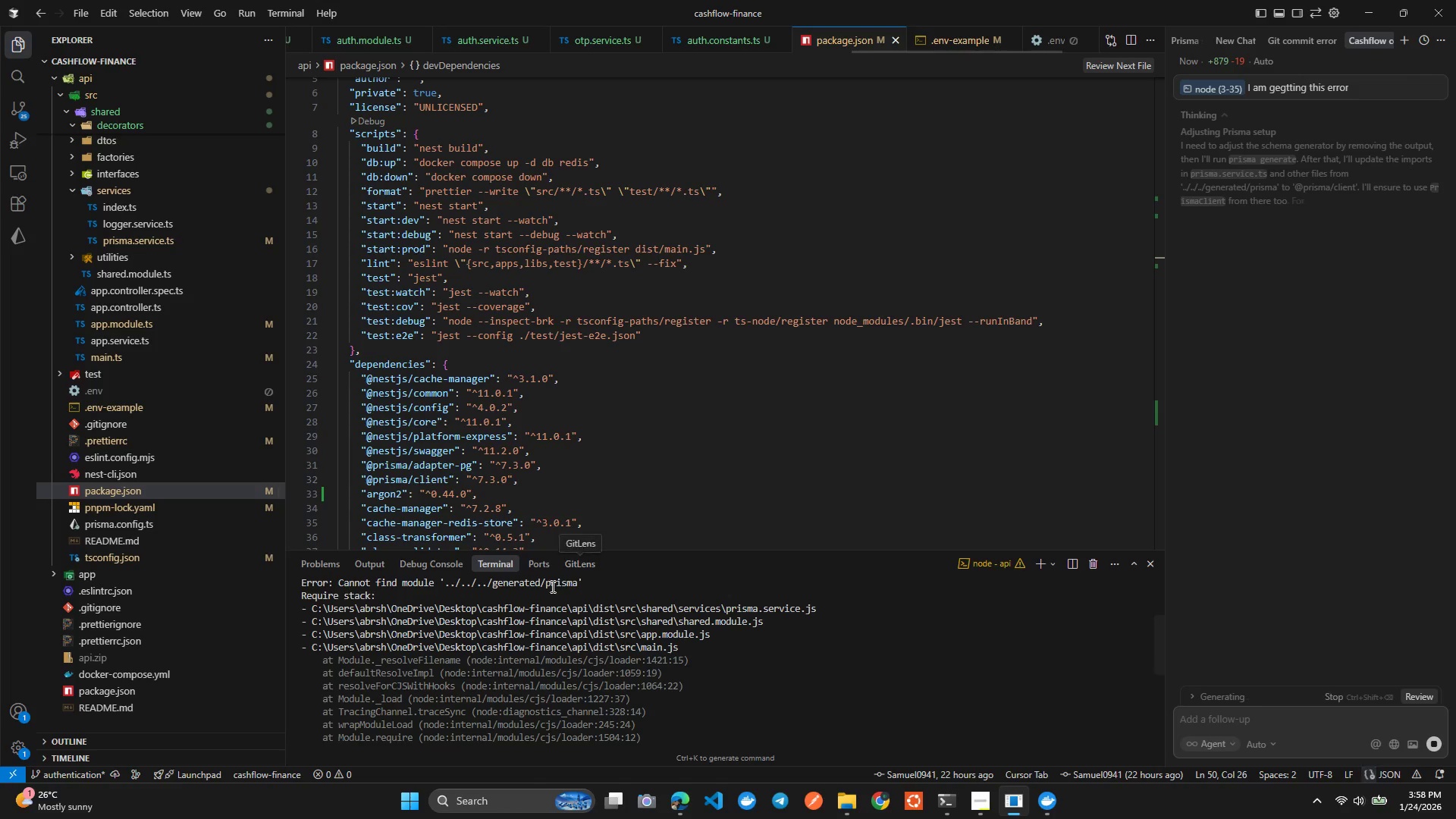 
scroll: coordinate [550, 592], scroll_direction: none, amount: 0.0
 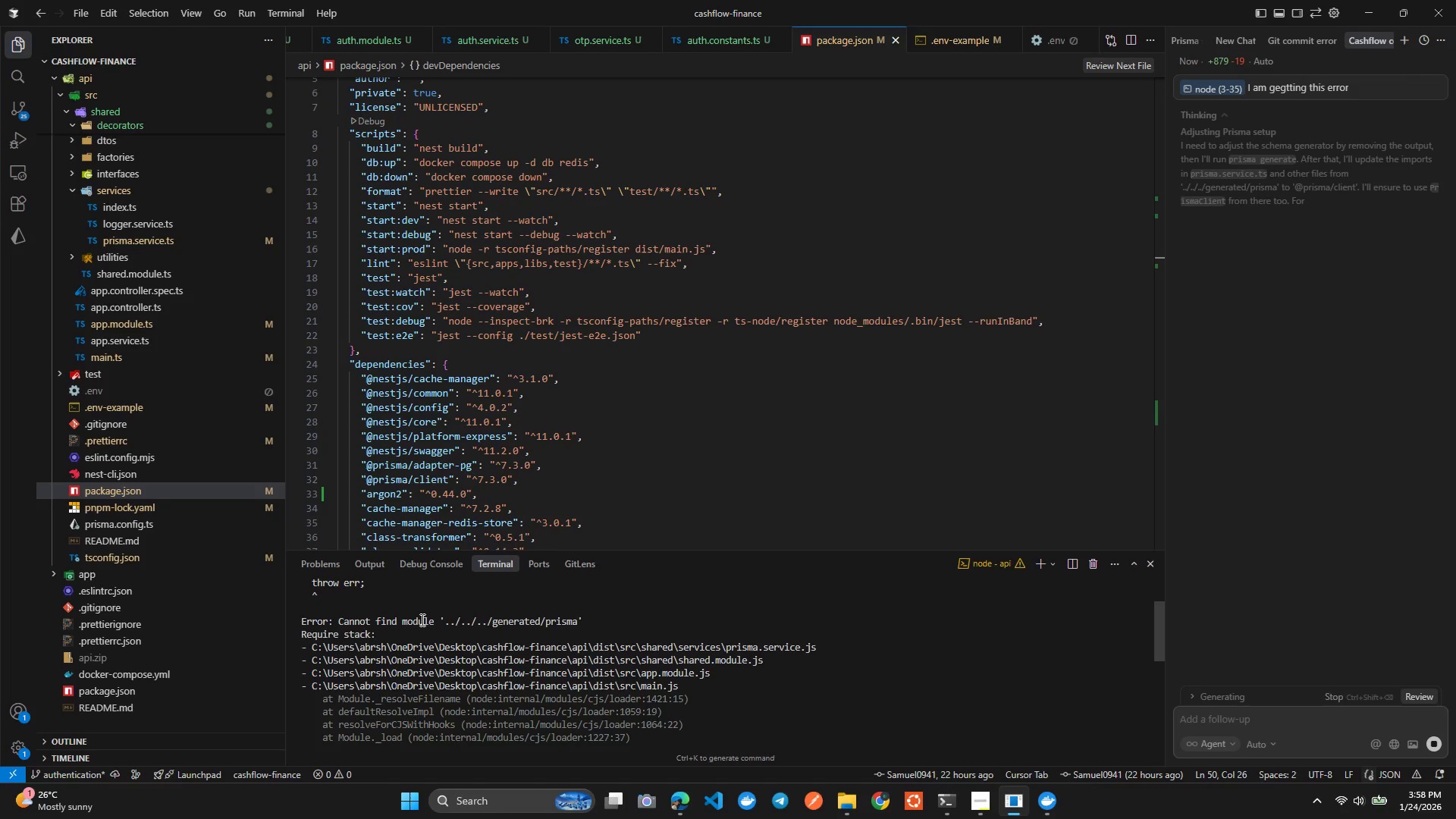 
scroll: coordinate [468, 619], scroll_direction: up, amount: 2.0
 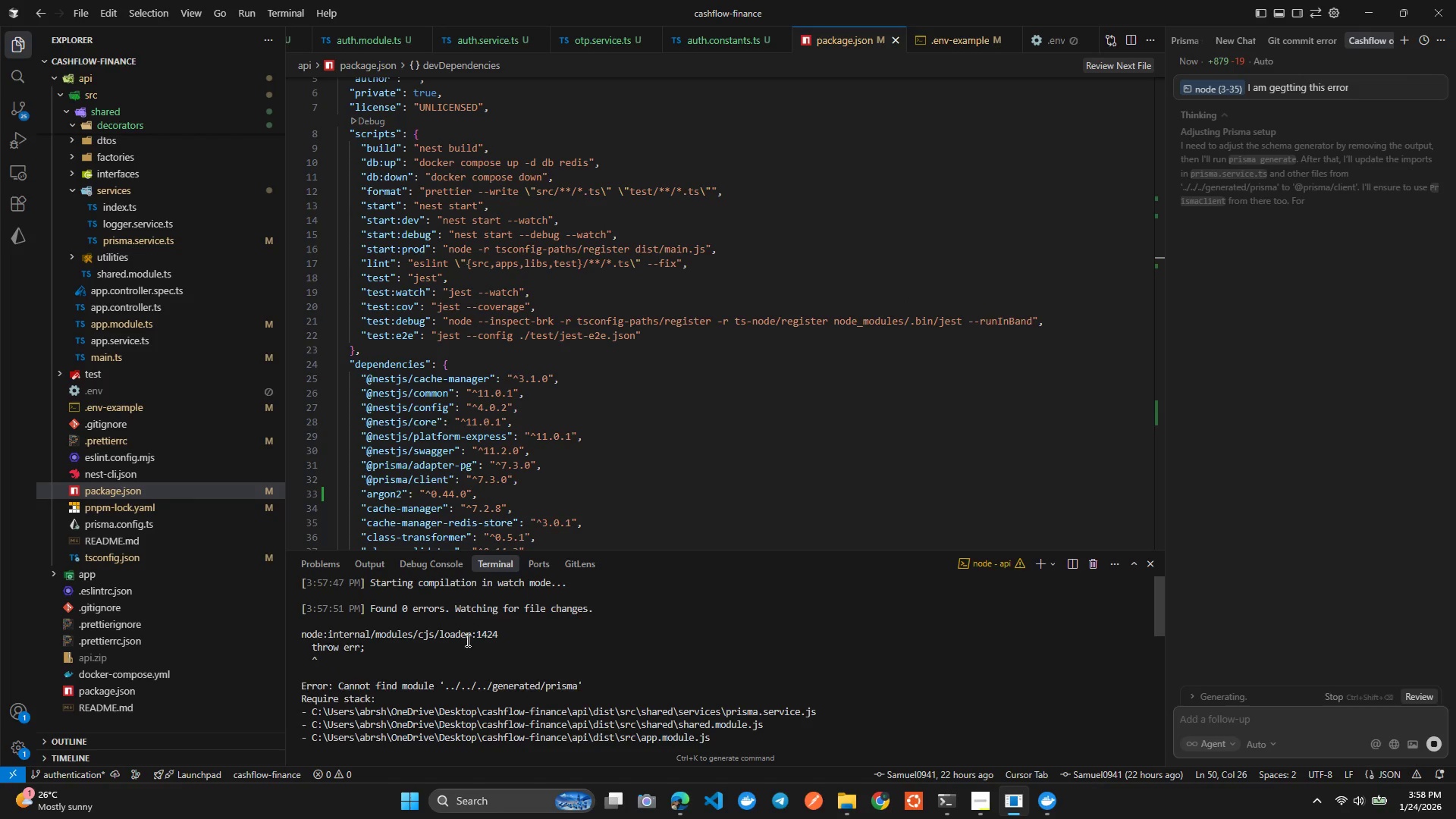 
scroll: coordinate [466, 643], scroll_direction: down, amount: 1.0
 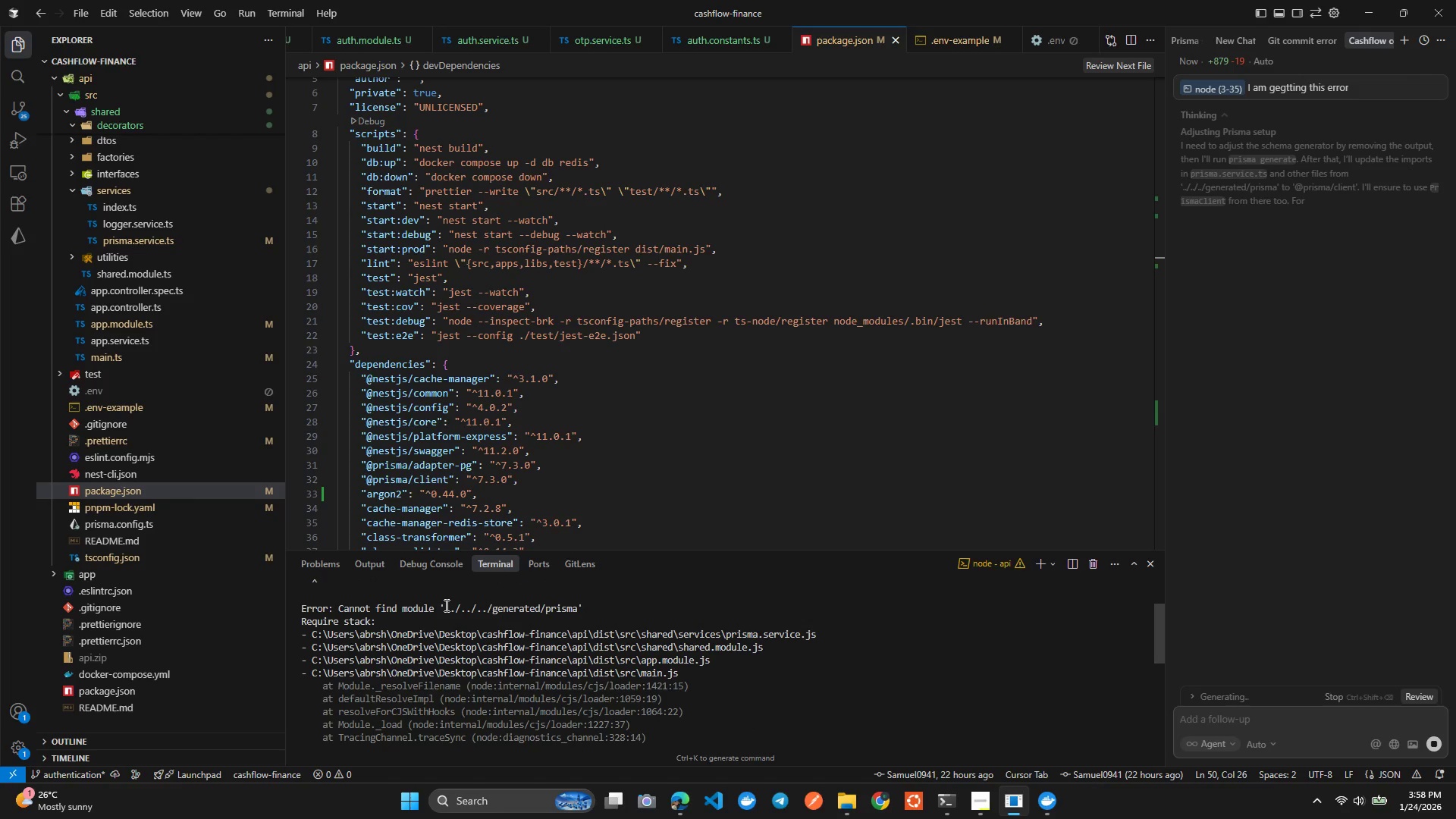 
left_click_drag(start_coordinate=[445, 605], to_coordinate=[575, 610])
 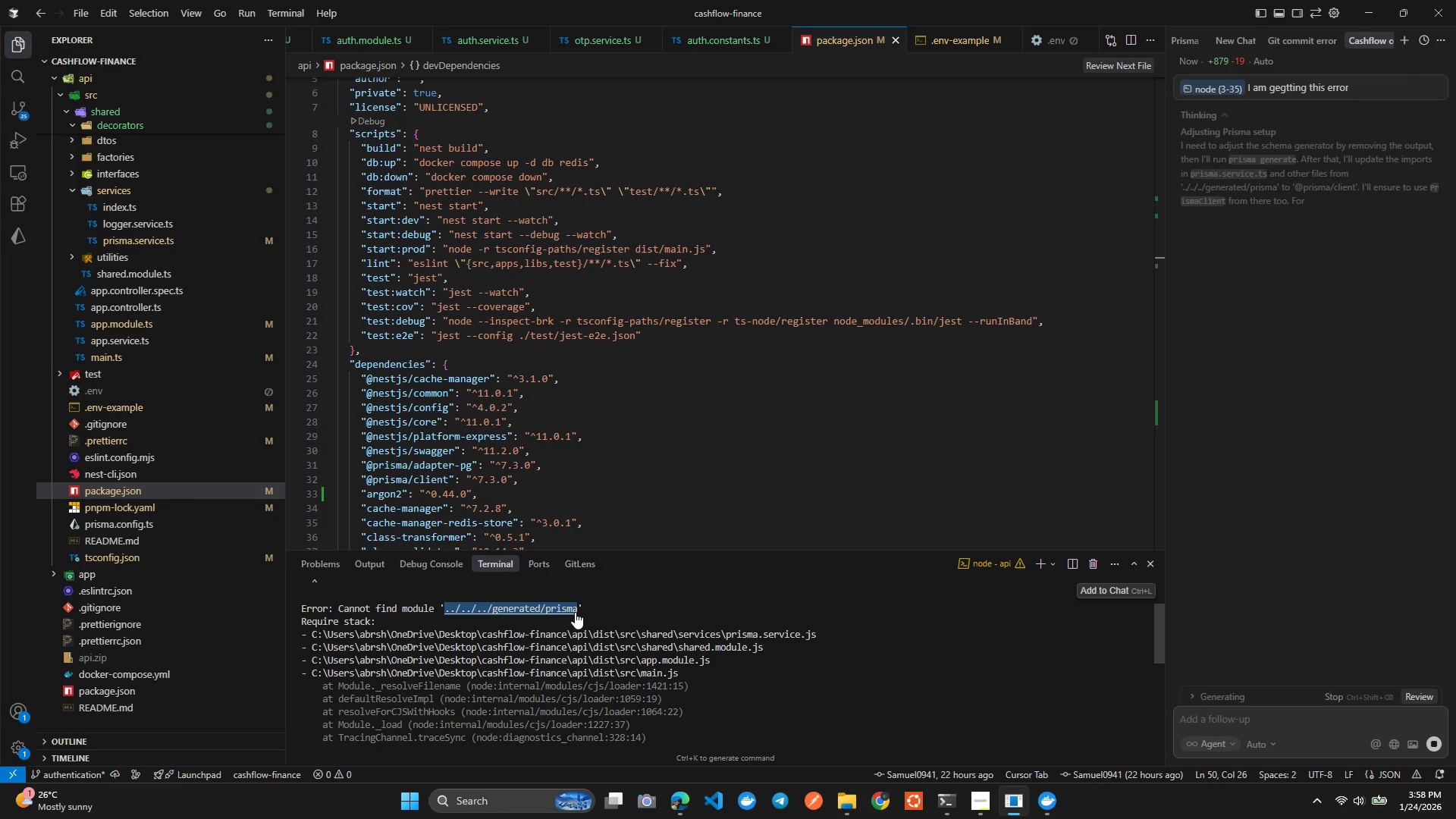 
key(Control+C)
 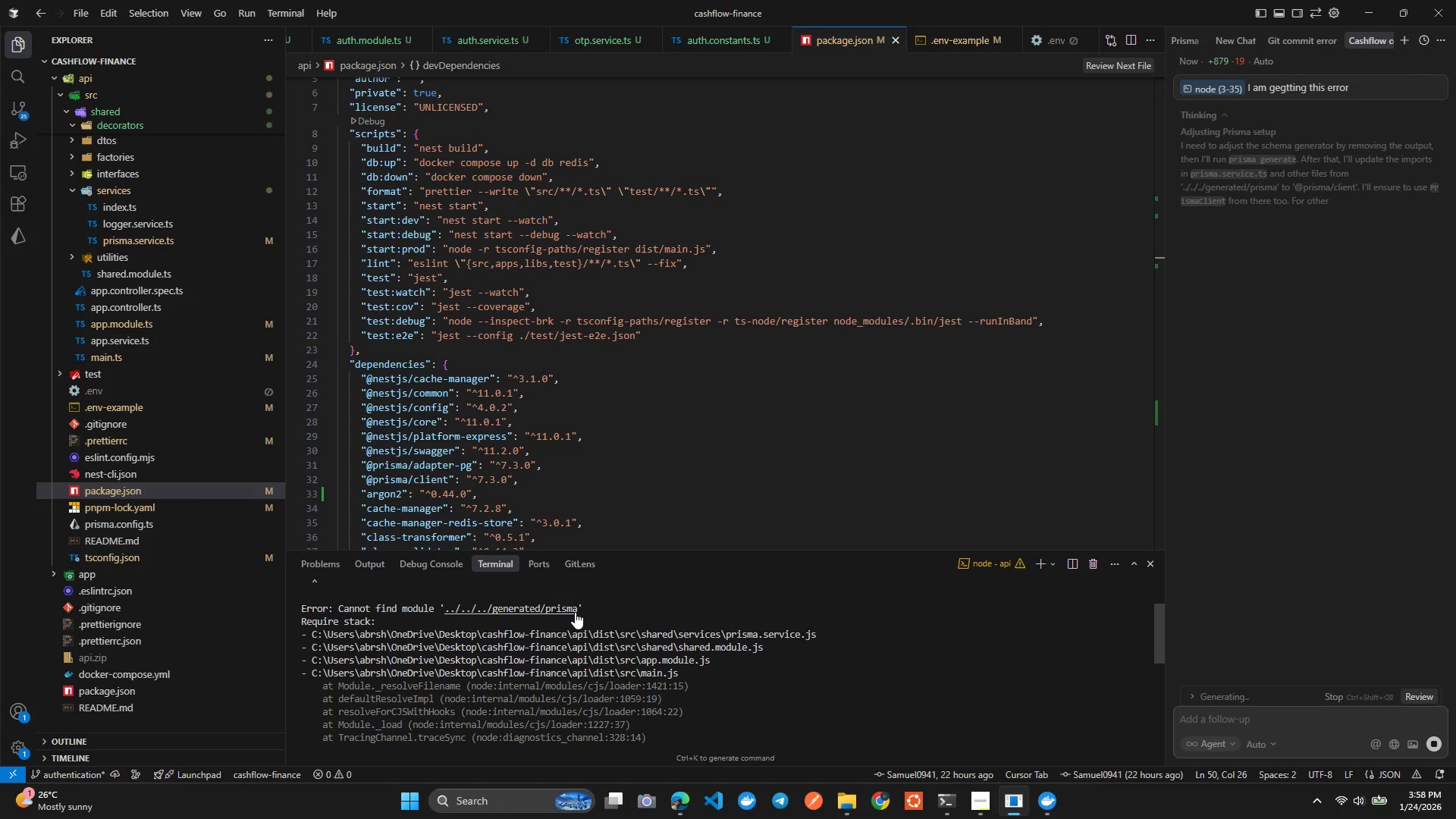 
key(Control+Shift+F)
 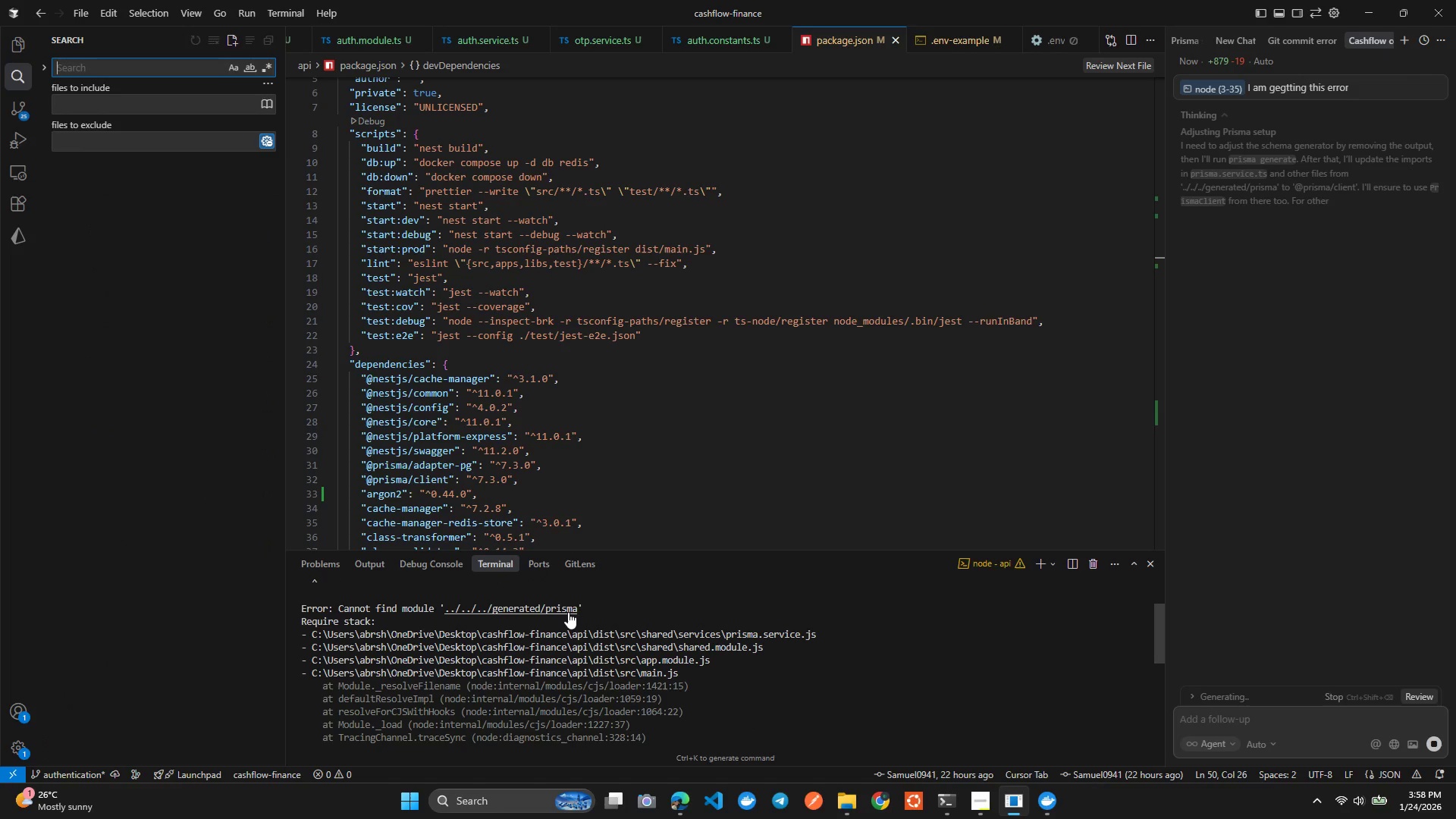 
key(Control+V)
 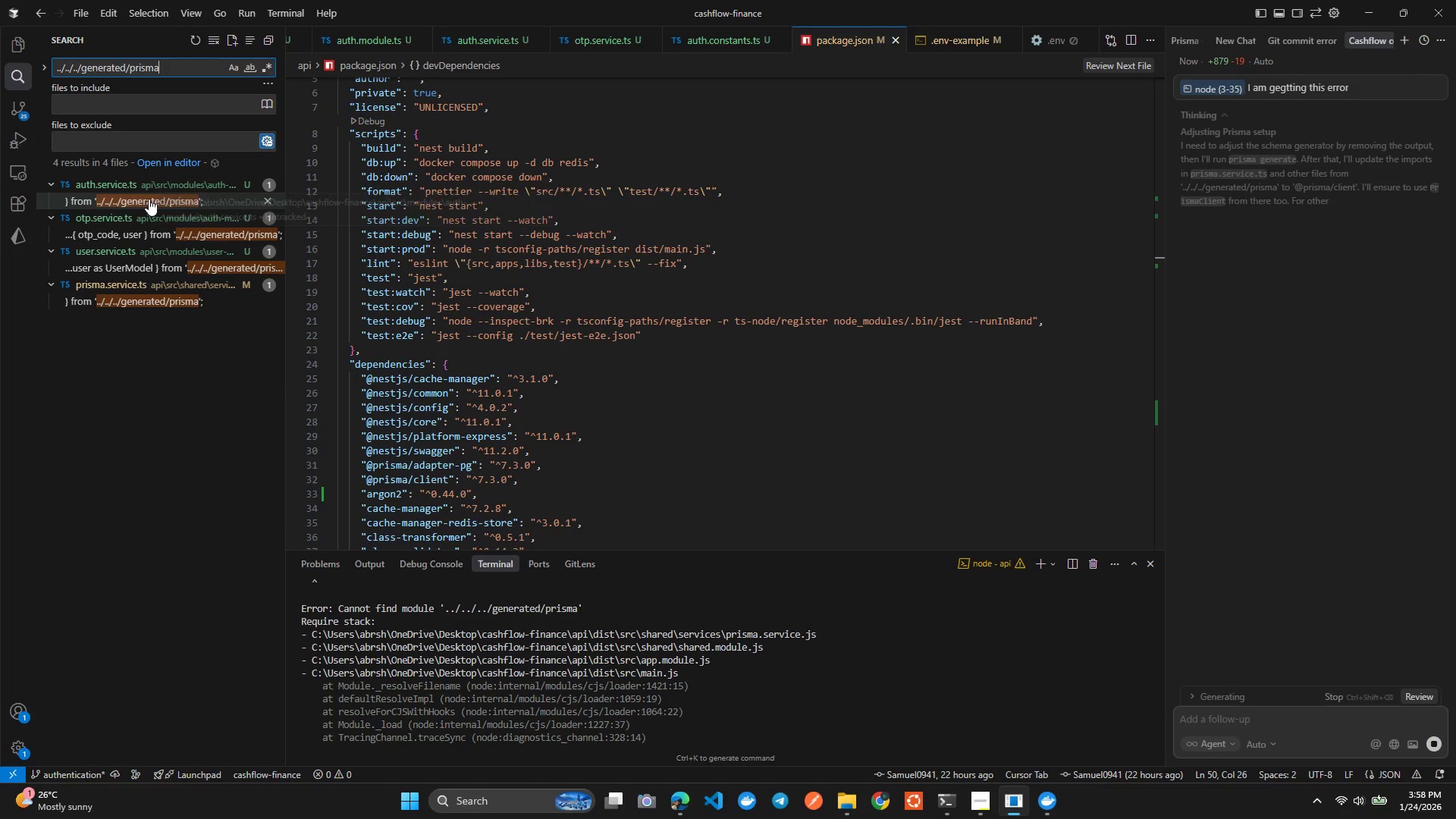 
left_click([147, 206])
 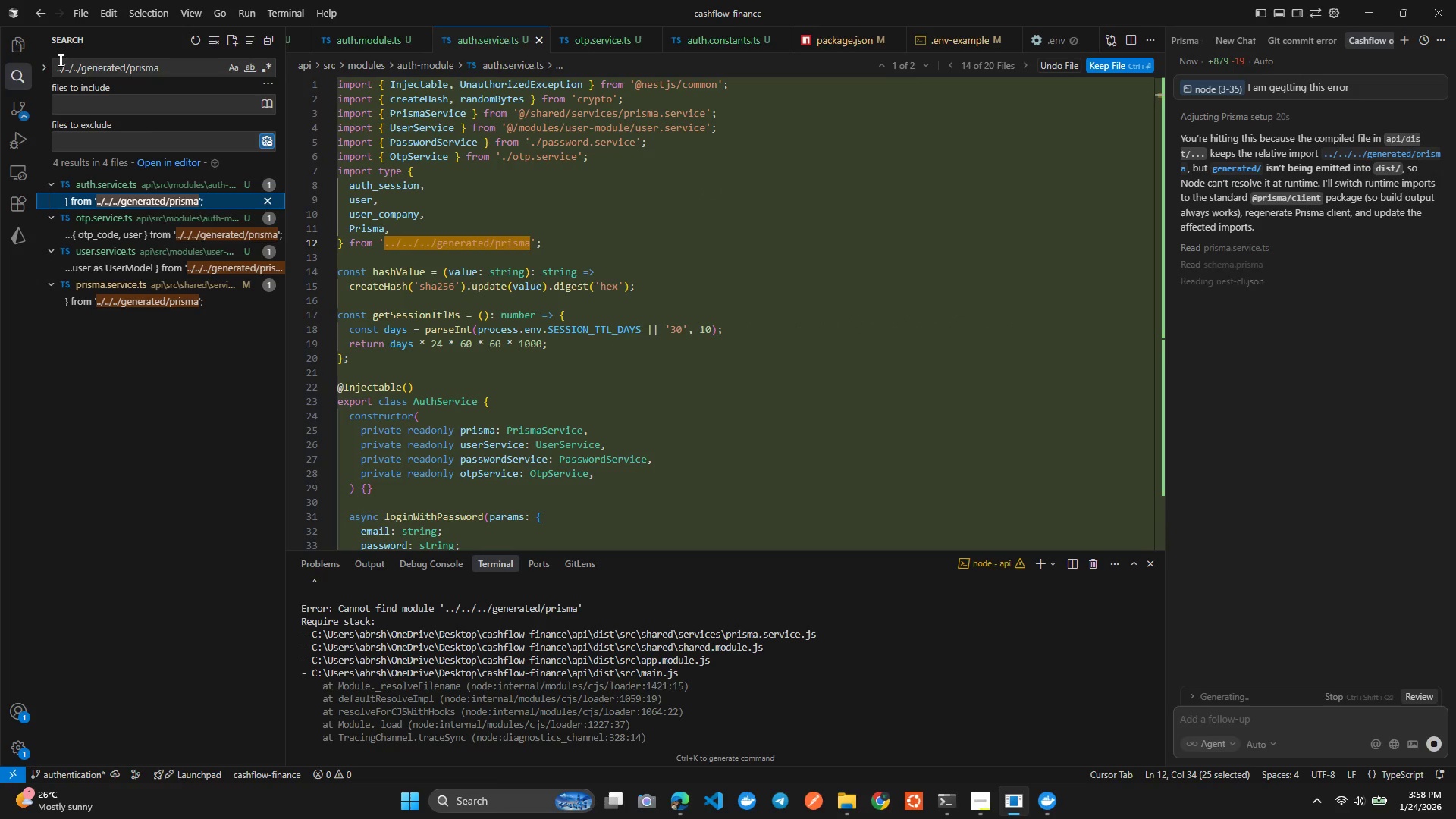 
left_click([16, 52])
 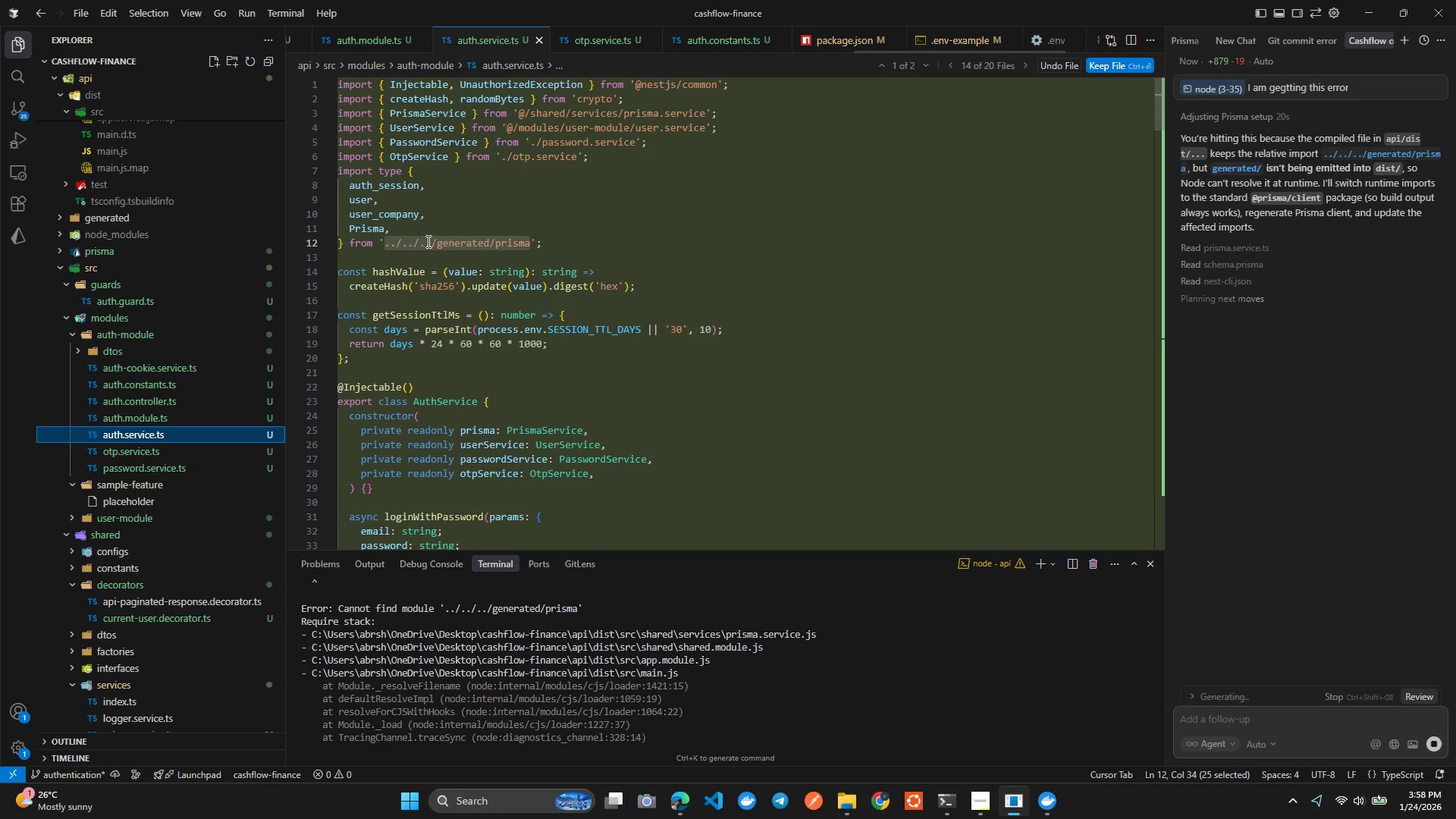 
left_click([427, 240])
 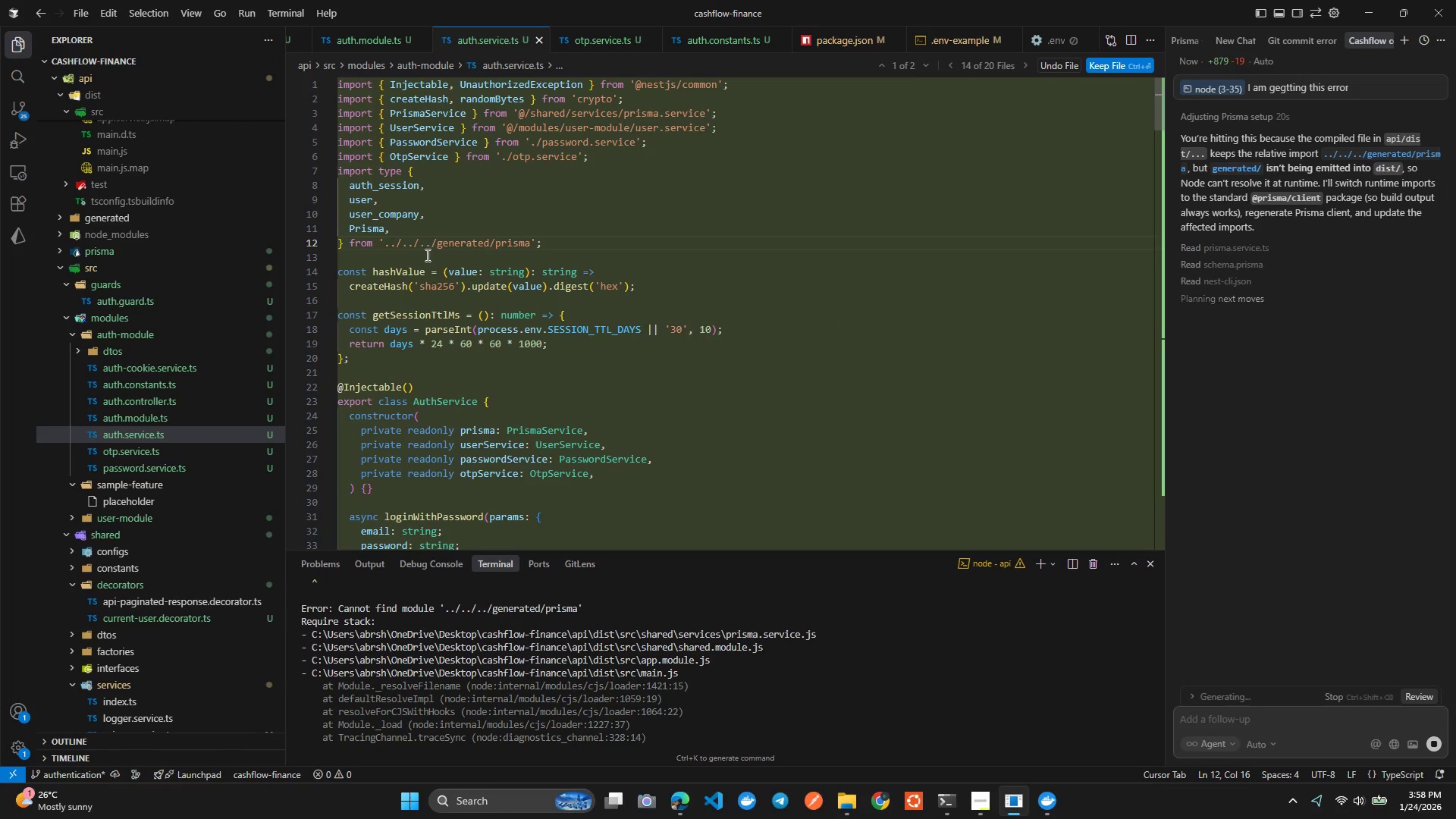 
left_click_drag(start_coordinate=[431, 240], to_coordinate=[385, 240])
 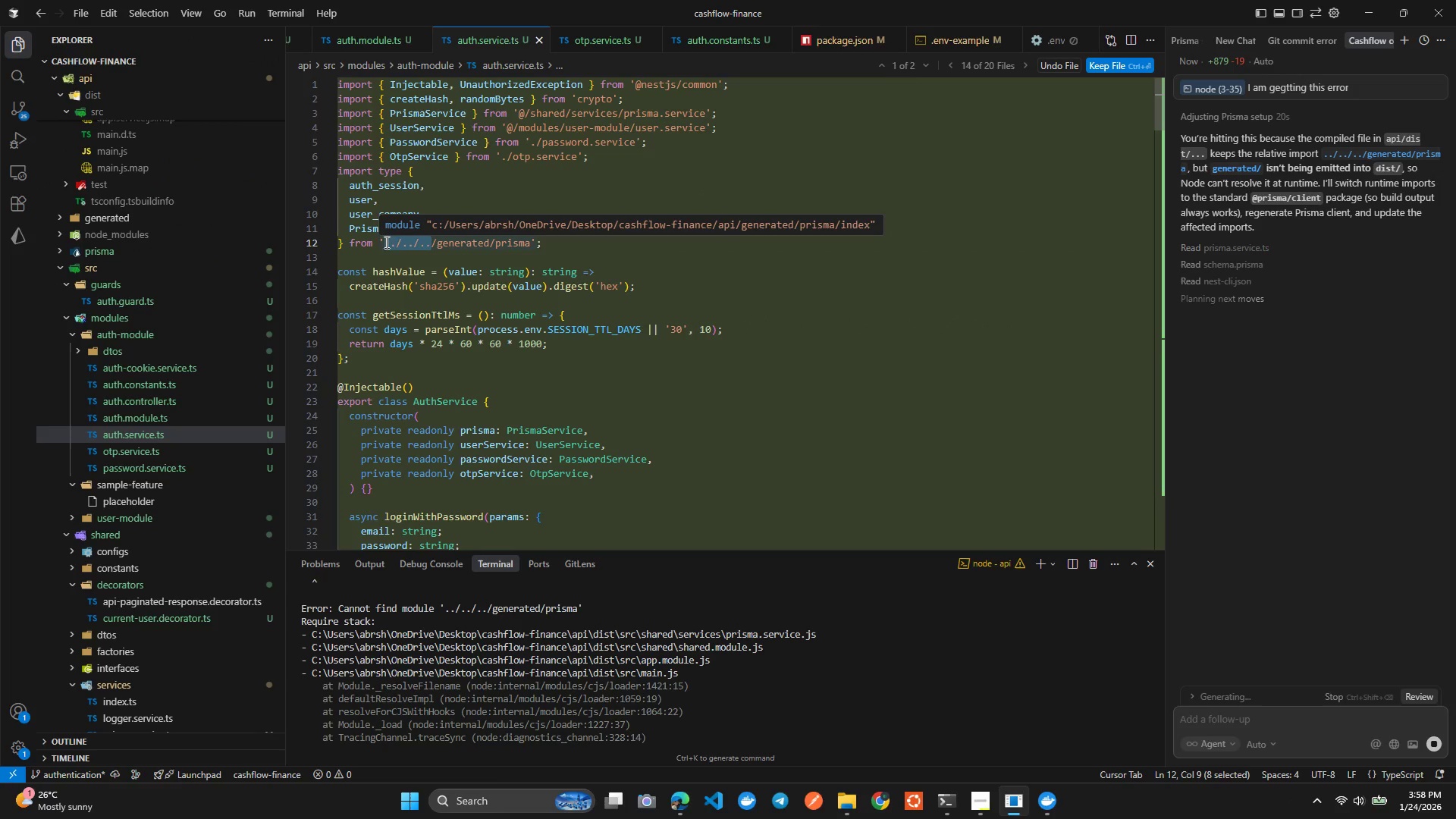 
key(Control+Shift+2)
 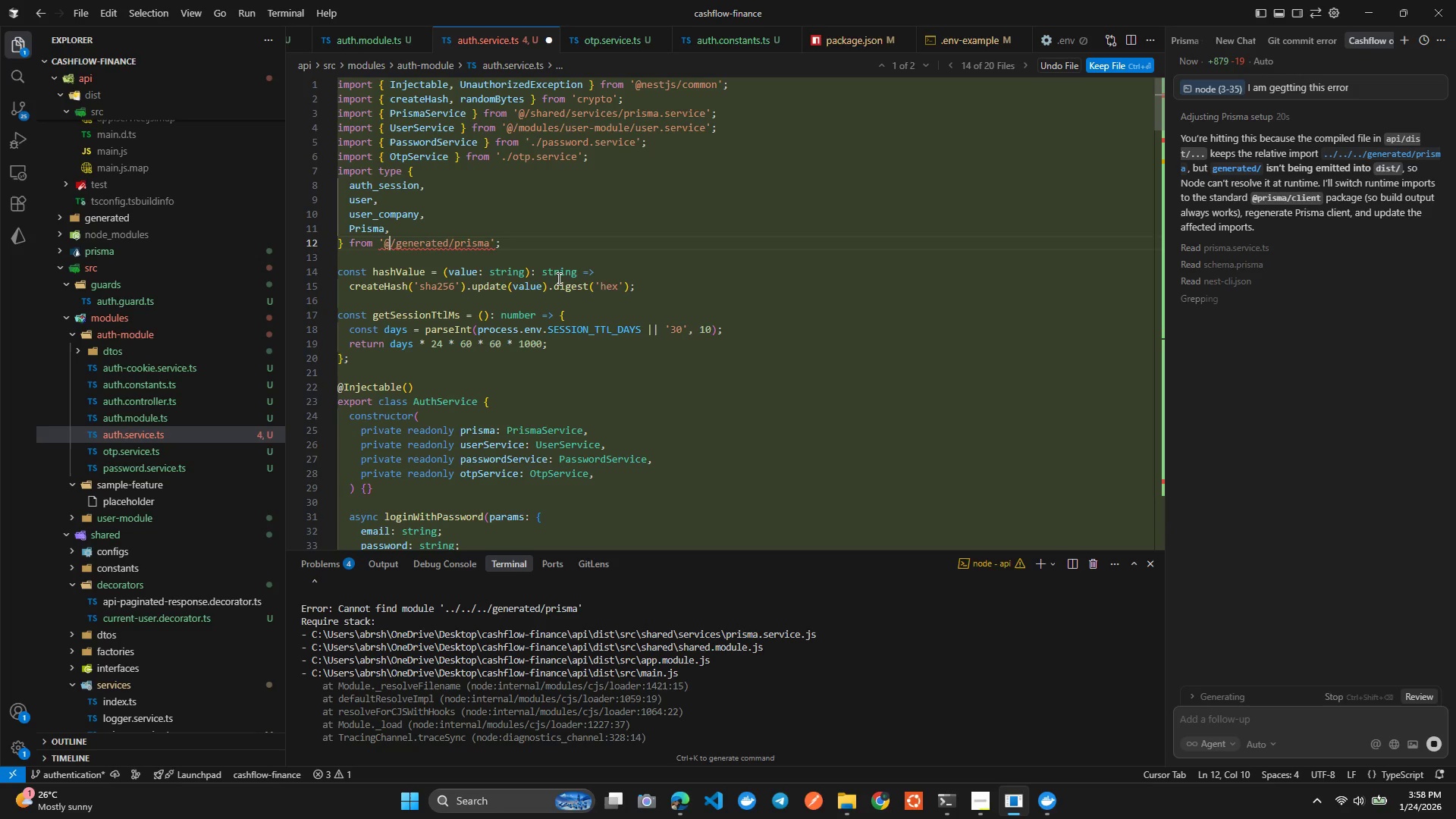 
wait(5.42)
 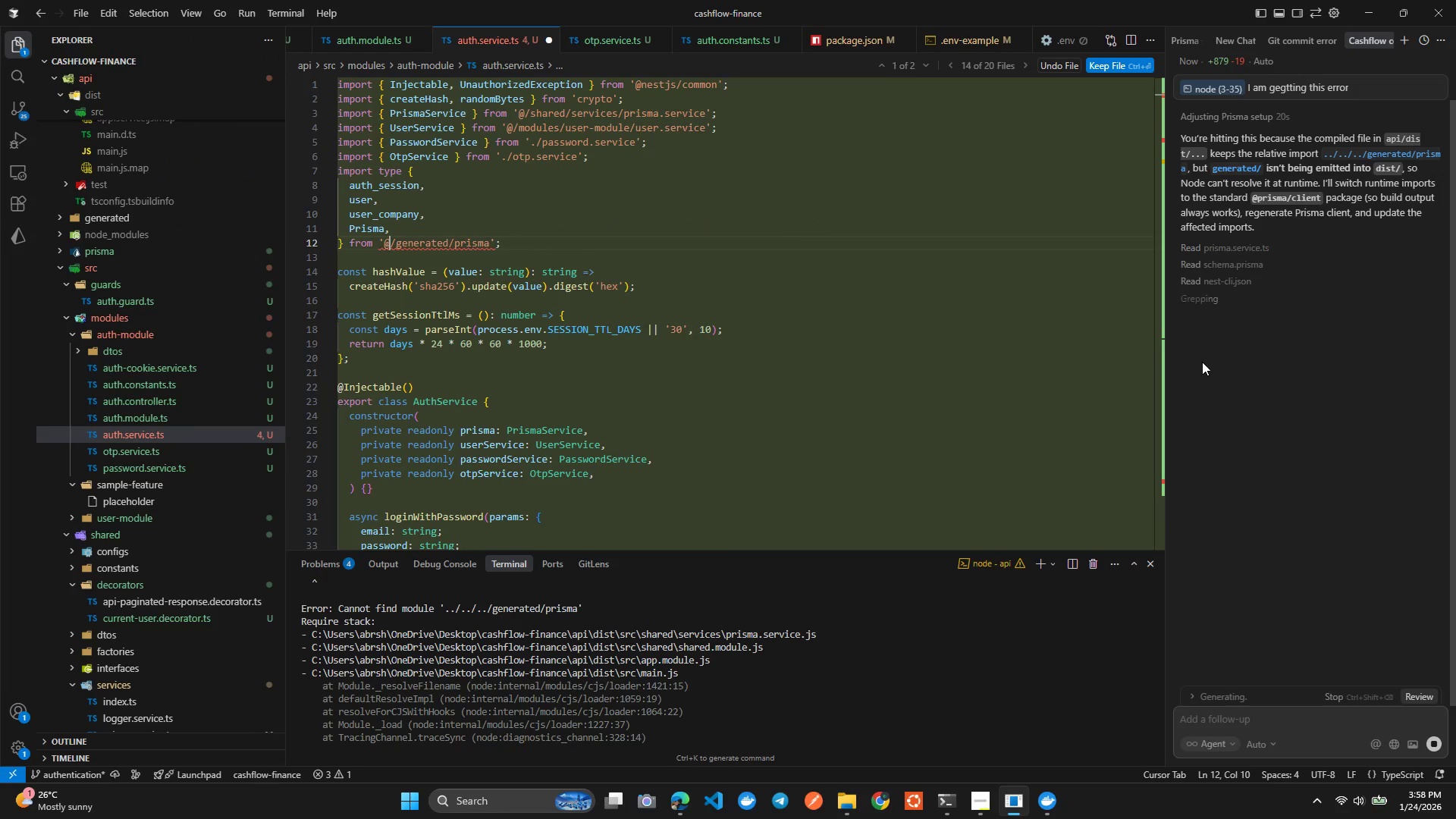 
key(Control+ControlLeft)
 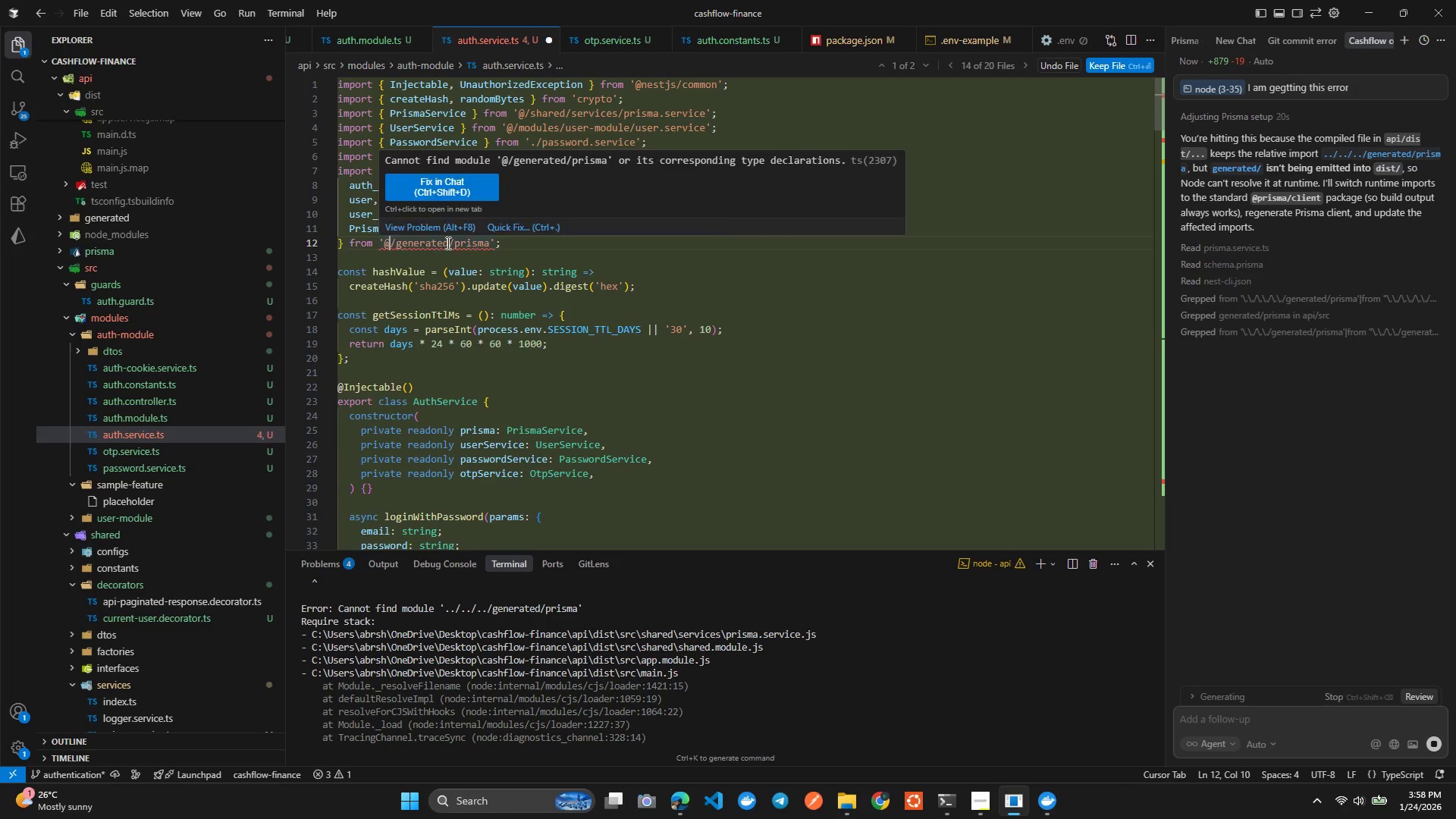 
key(Control+Z)
 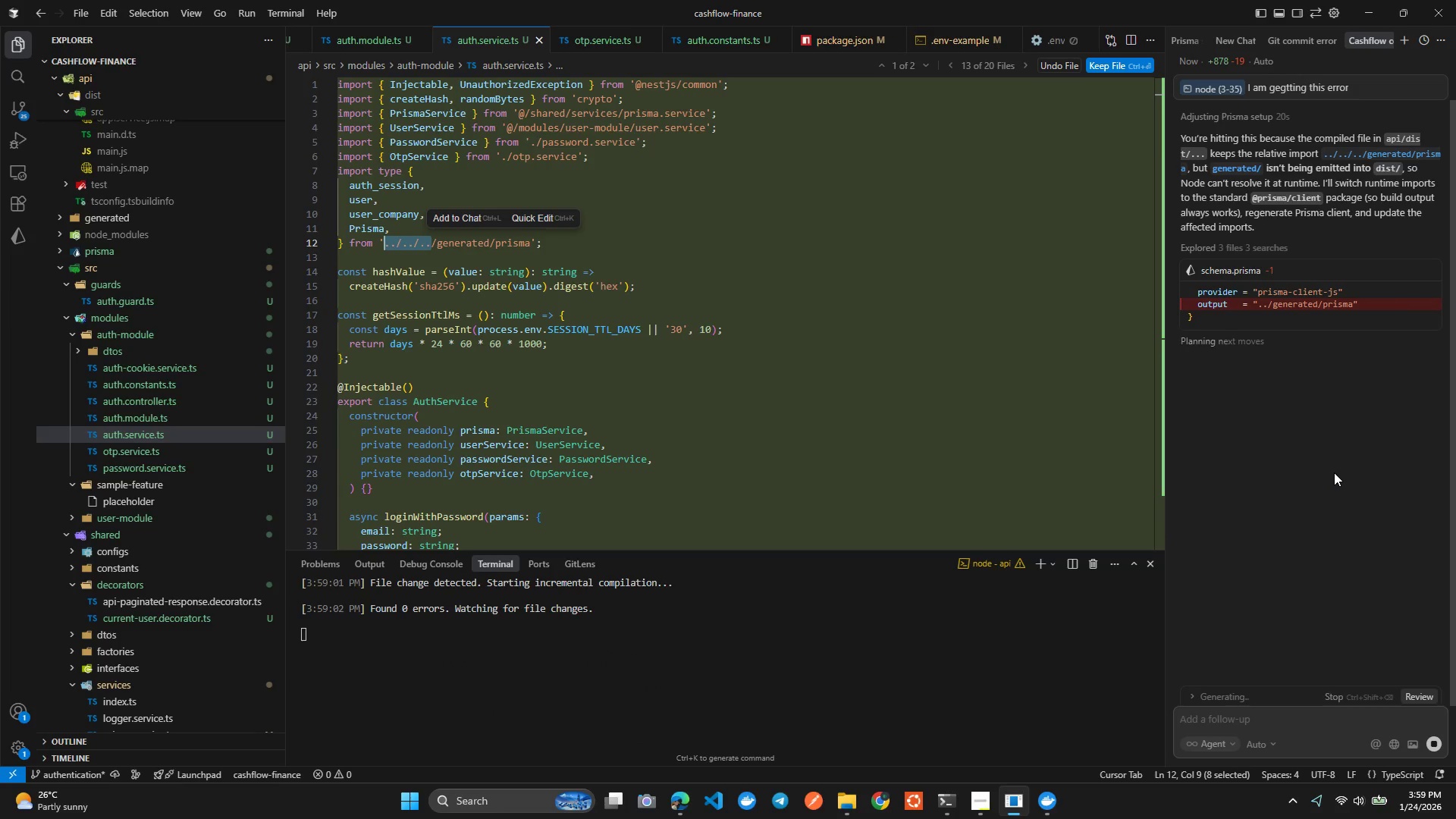 
wait(6.78)
 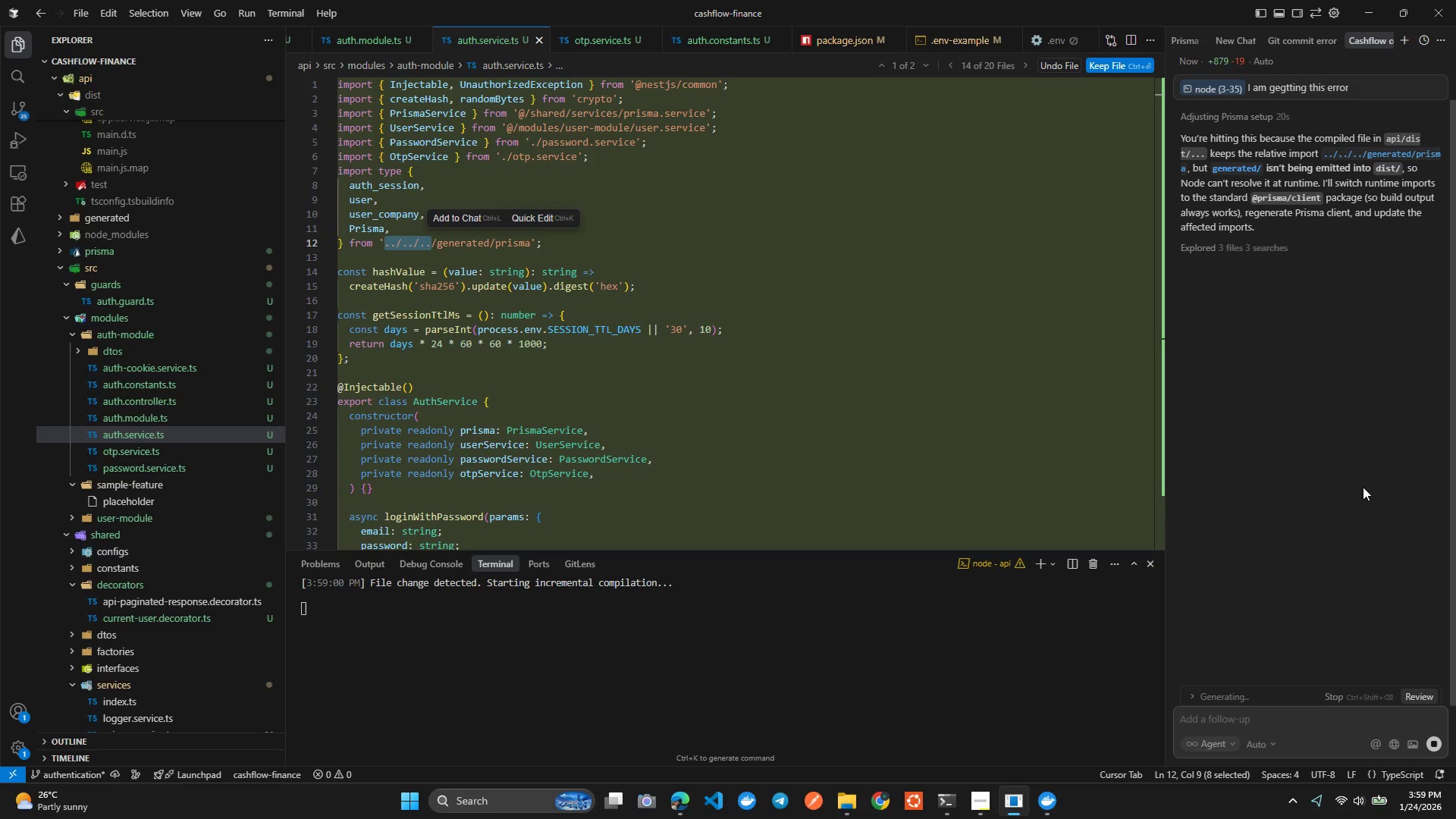 
left_click([1253, 262])
 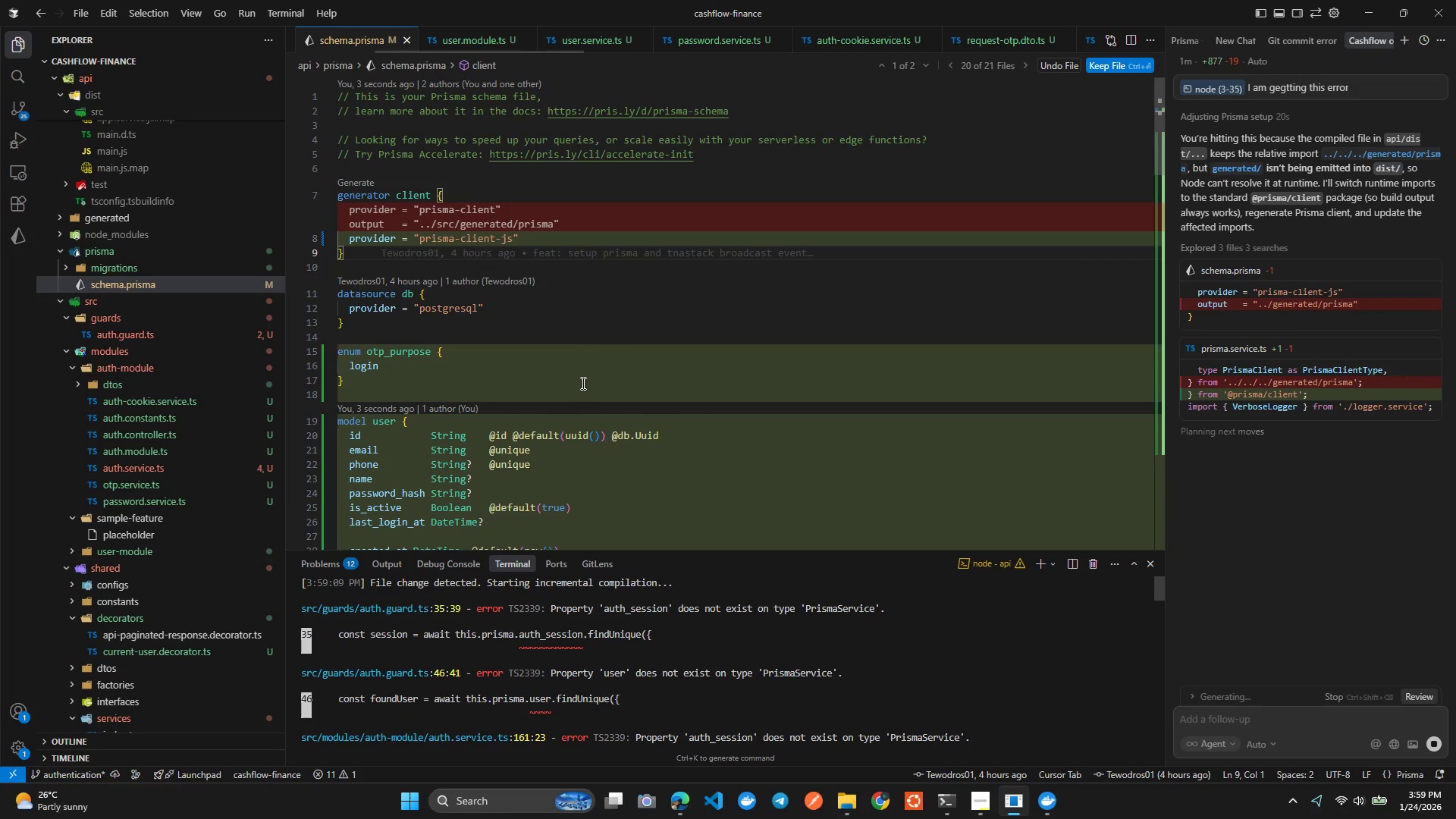 
wait(6.05)
 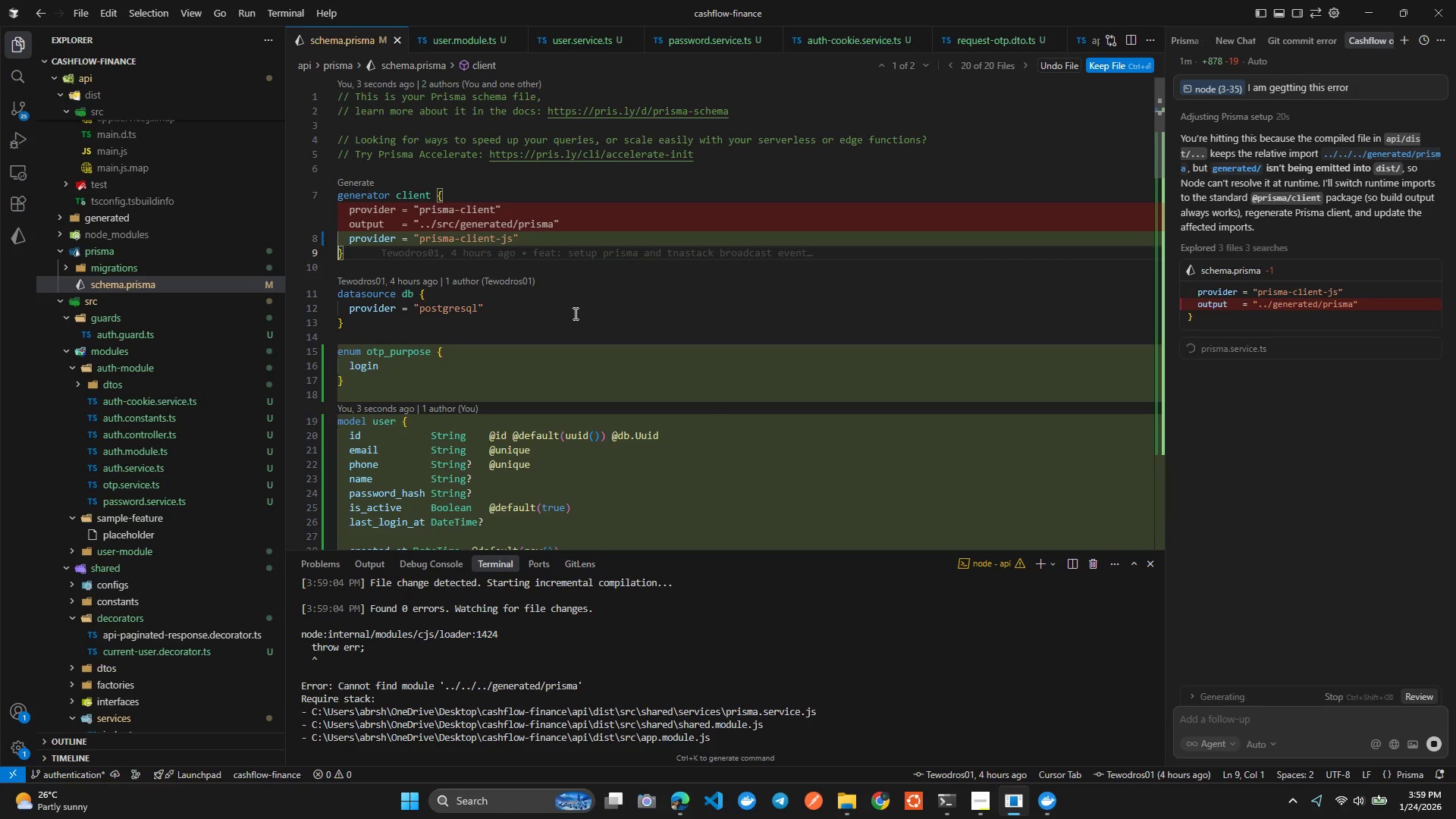 
scroll: coordinate [613, 669], scroll_direction: down, amount: 33.0
 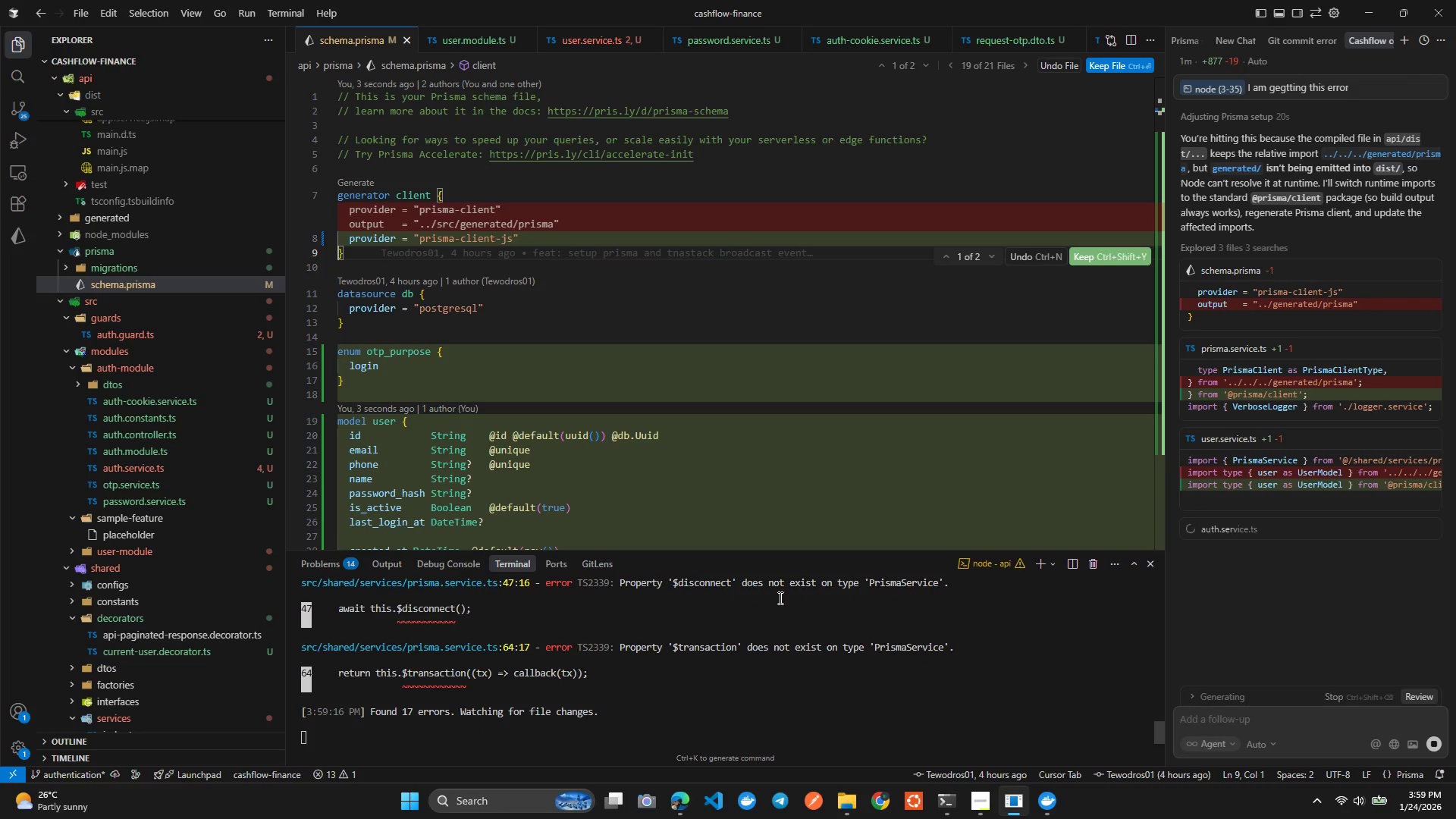 
wait(6.67)
 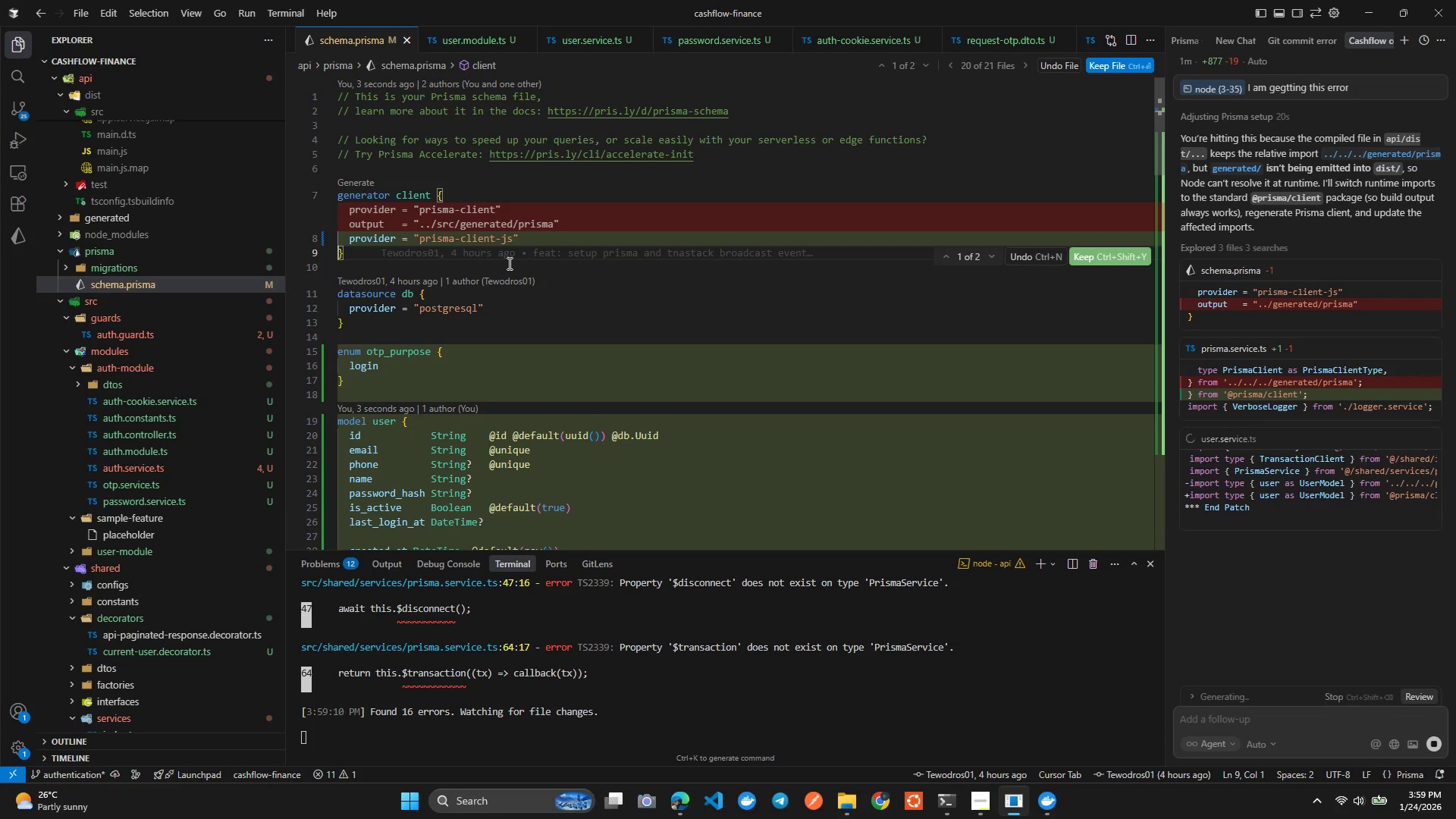 
left_click([1244, 440])
 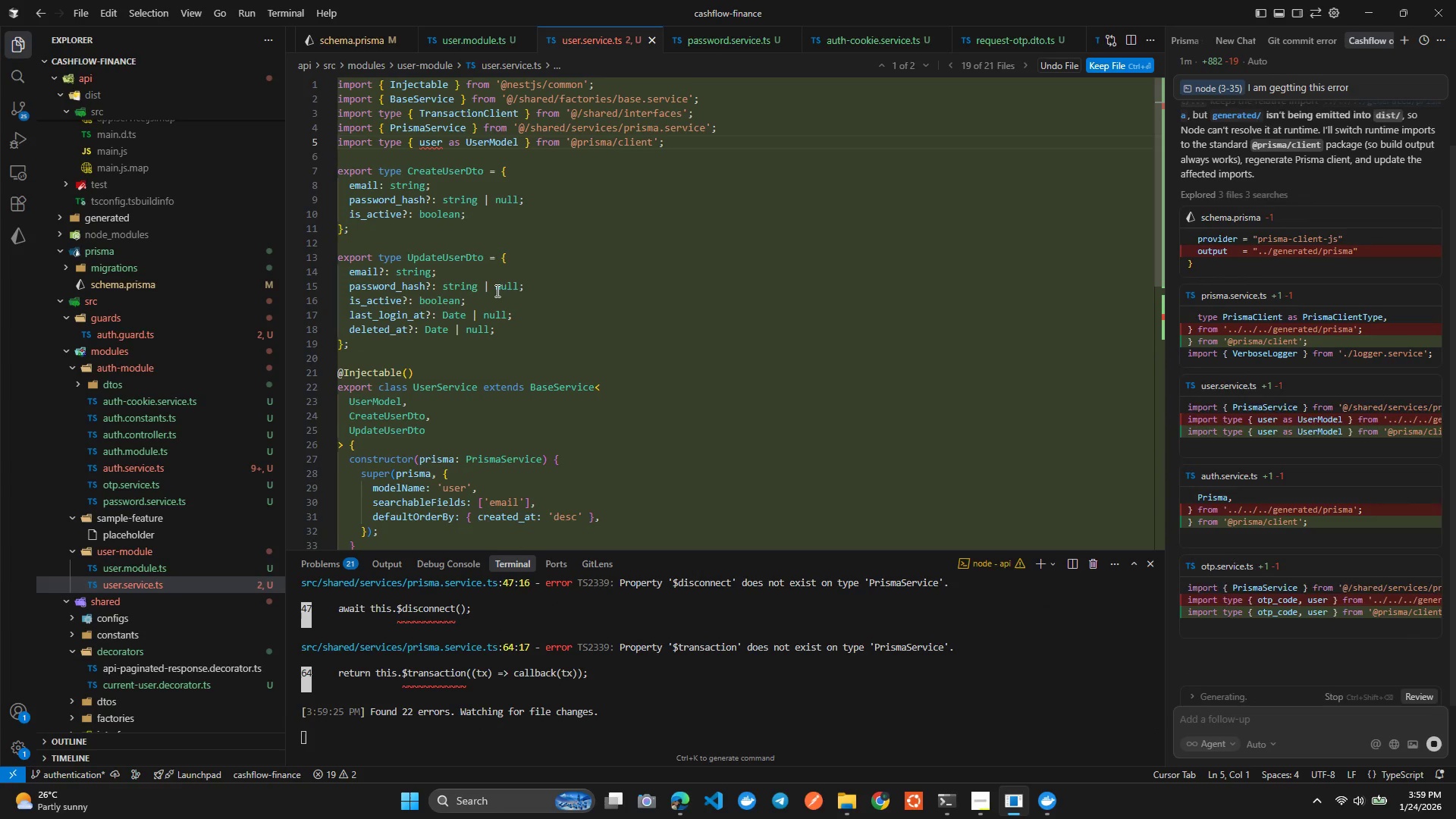 
wait(11.03)
 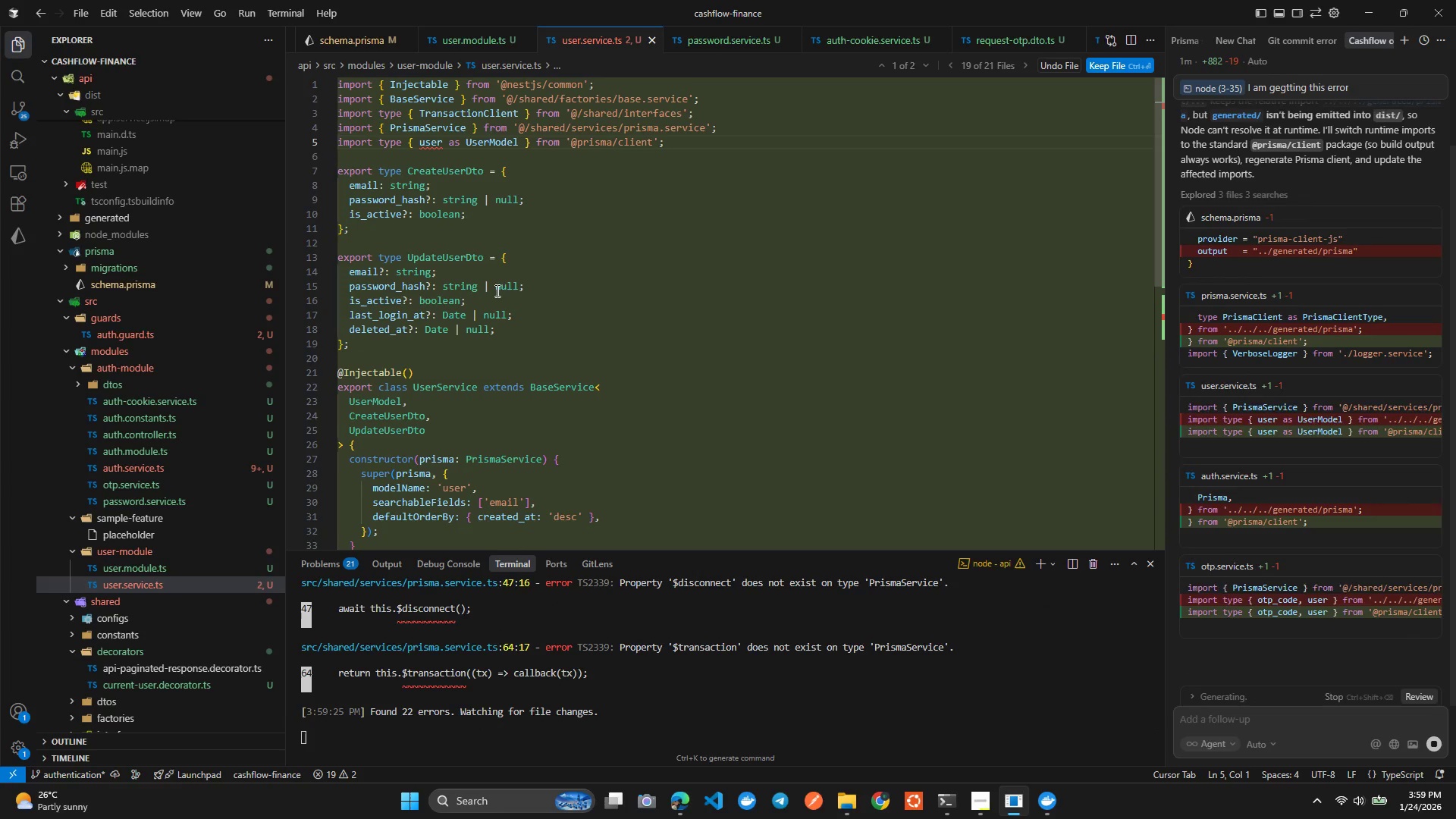 
left_click([1037, 562])
 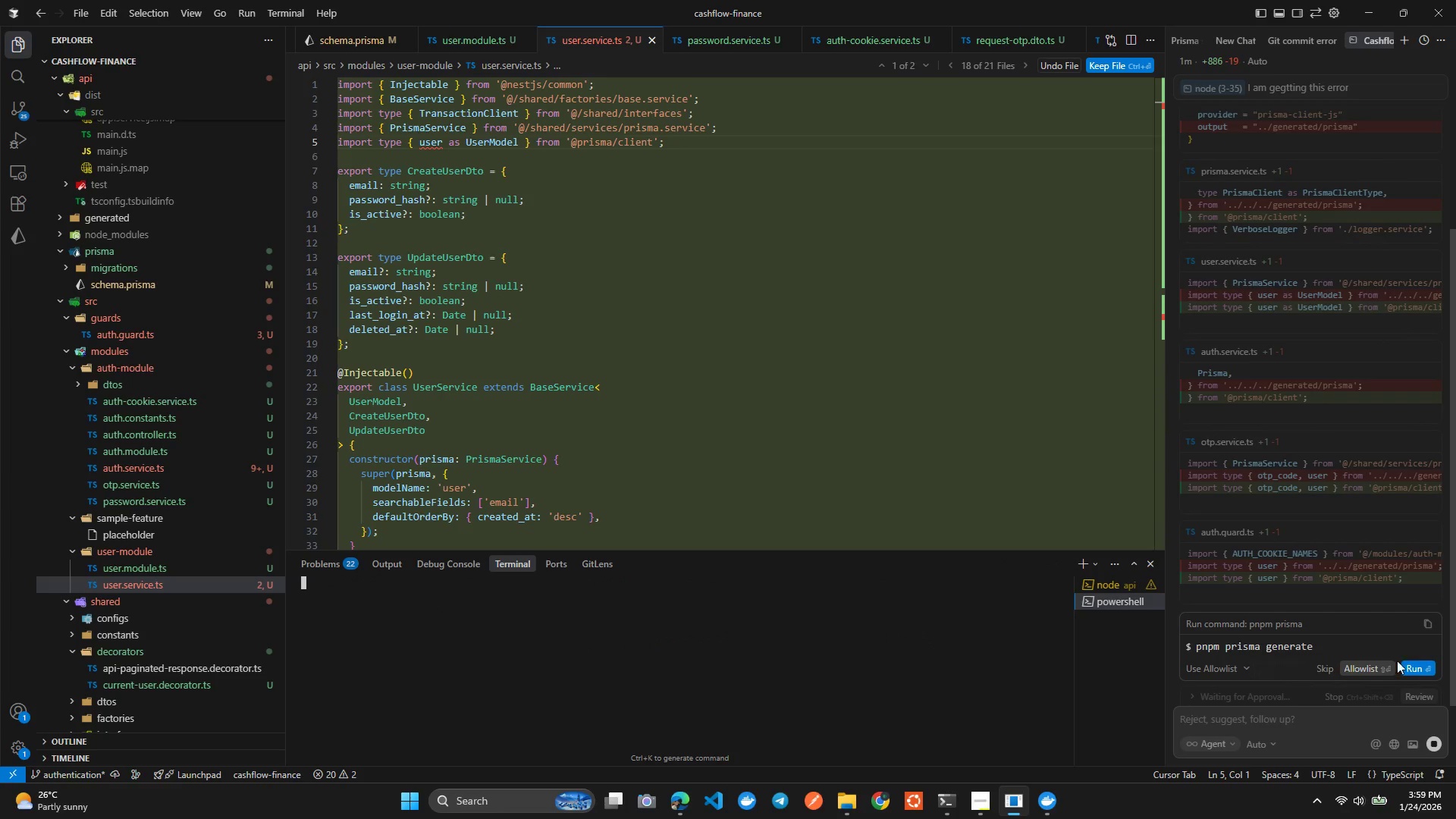 
left_click([1410, 663])
 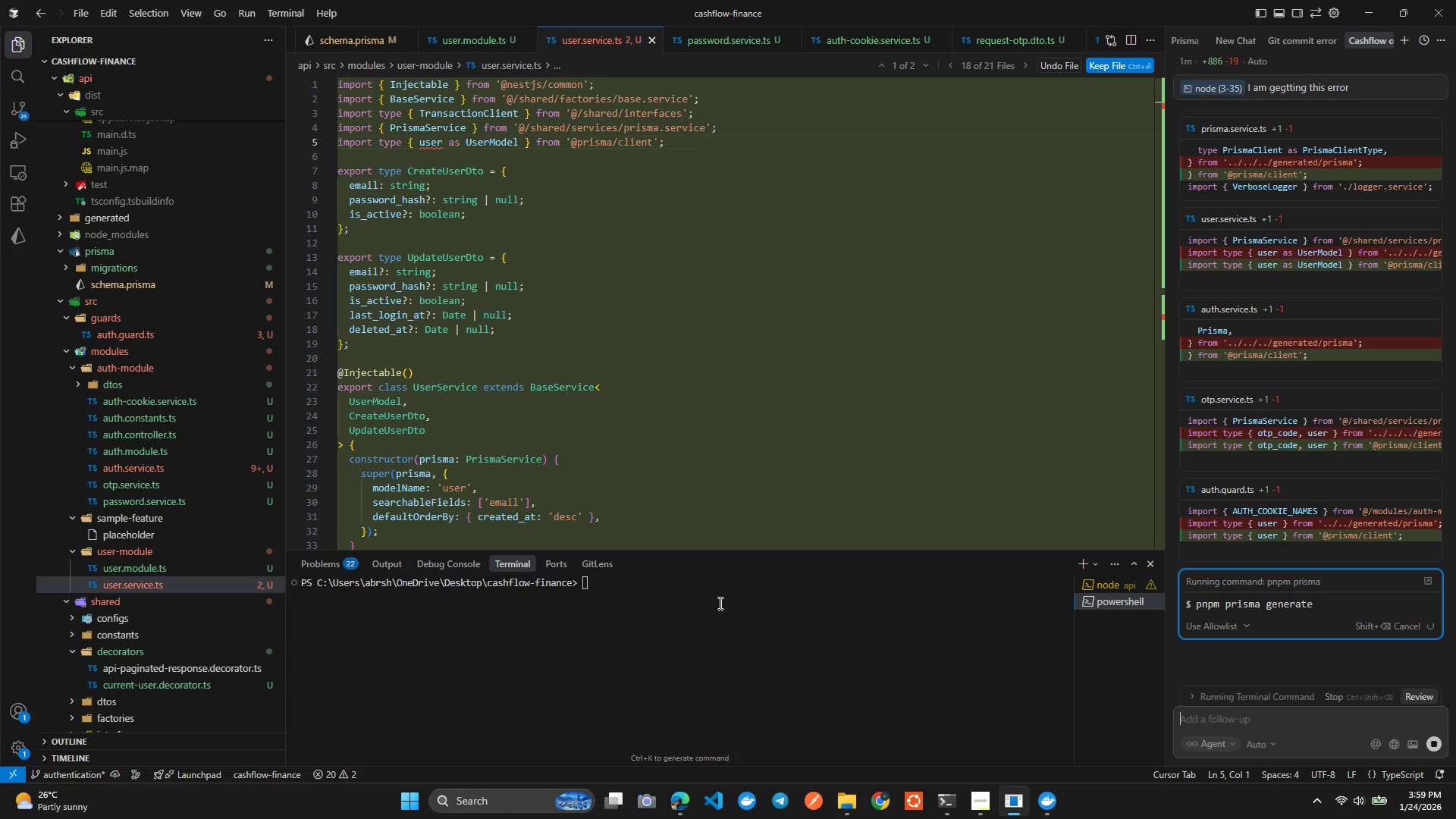 
left_click([697, 607])
 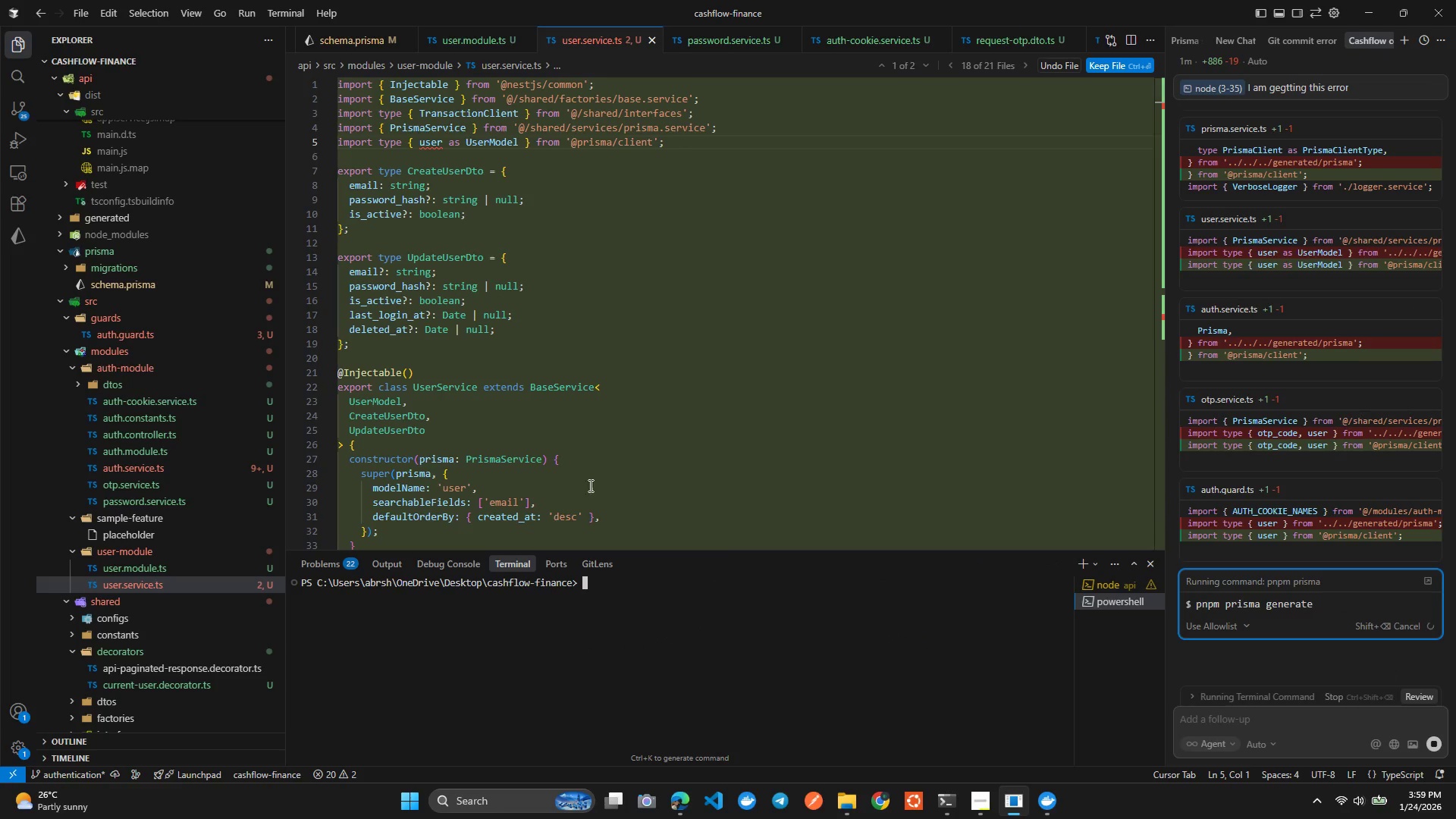 
left_click([488, 318])
 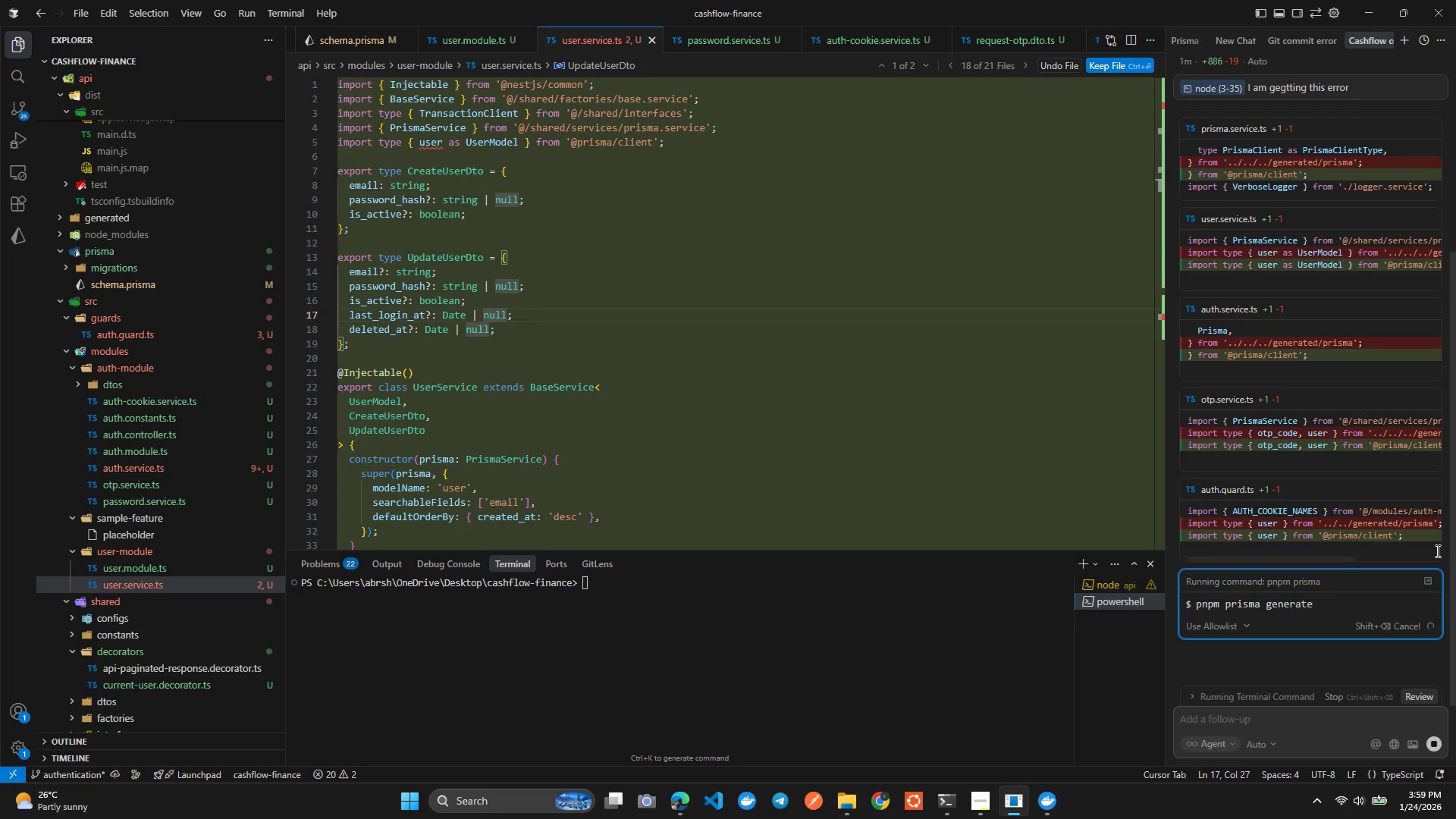 
scroll: coordinate [1260, 423], scroll_direction: down, amount: 9.0
 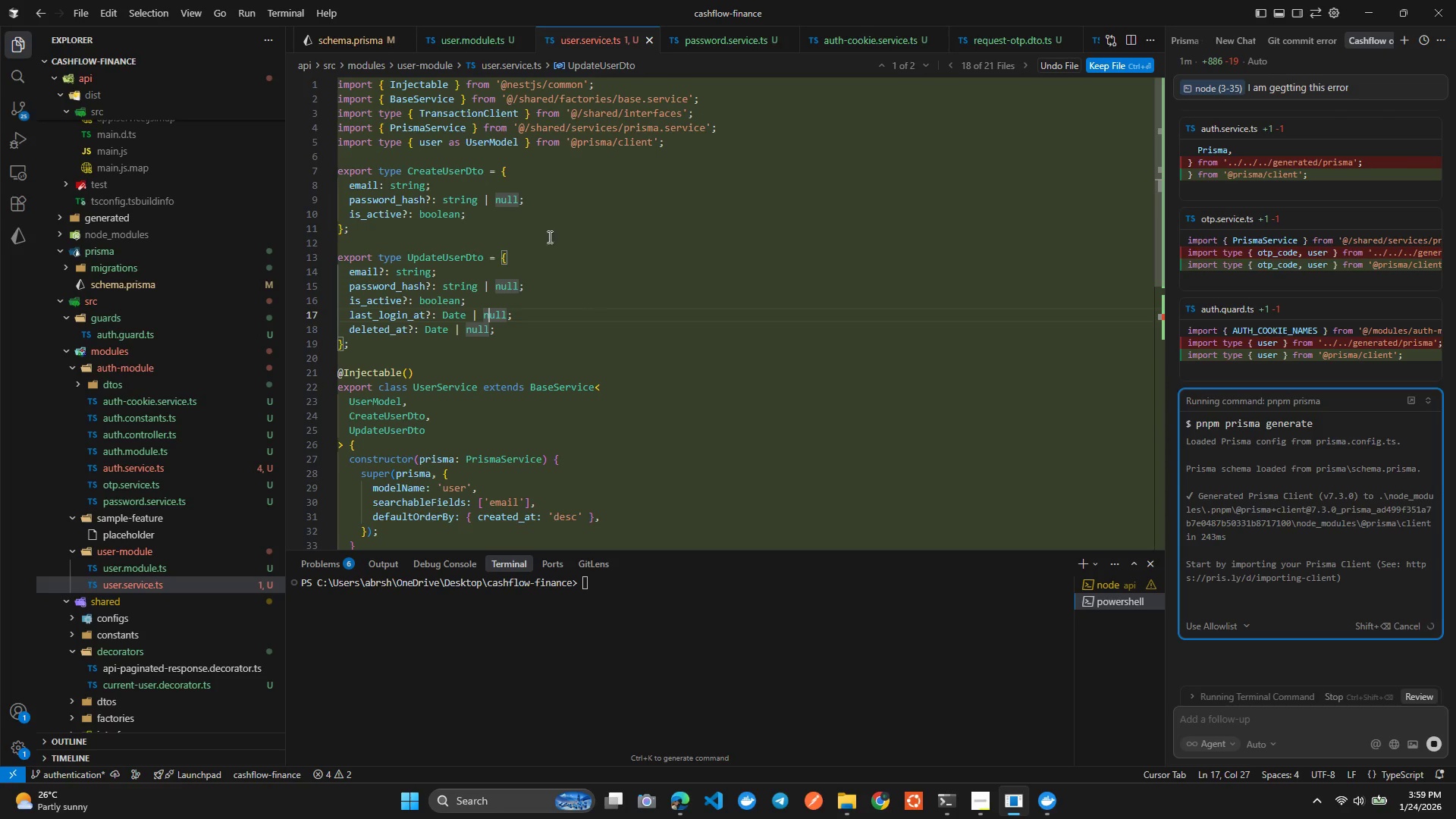 
left_click([544, 219])
 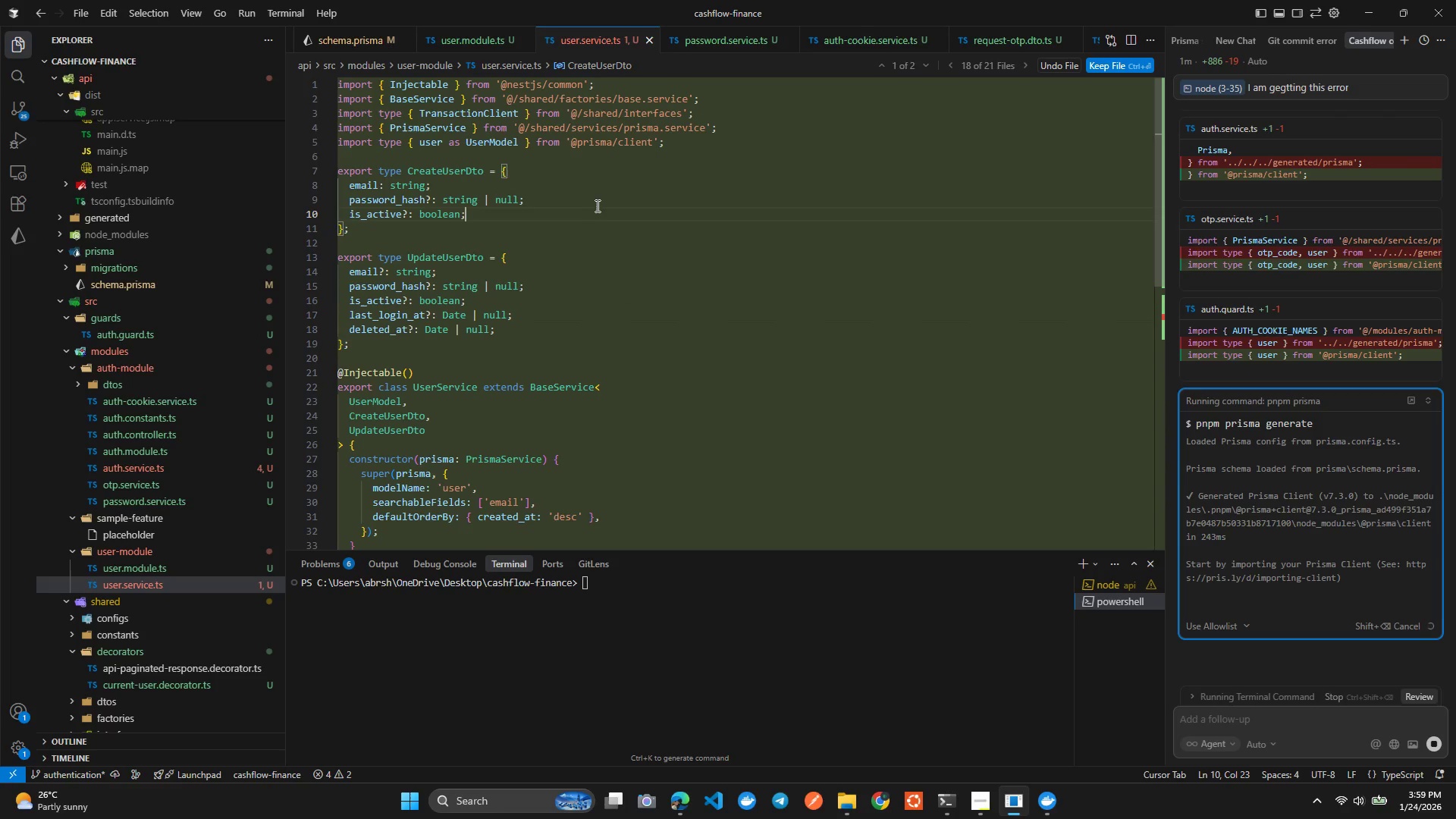 
scroll: coordinate [595, 205], scroll_direction: up, amount: 3.0
 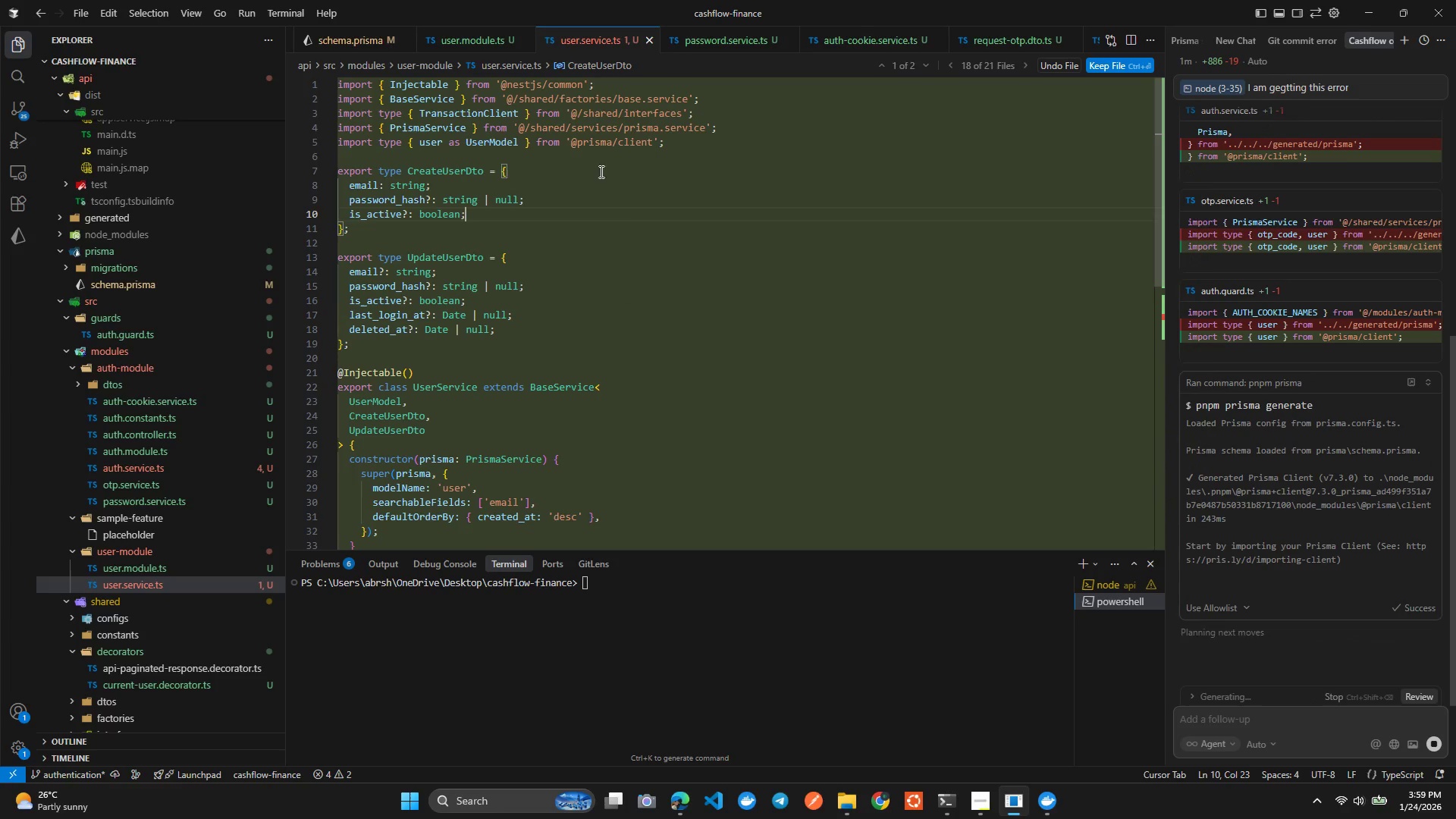 
scroll: coordinate [740, 288], scroll_direction: down, amount: 12.0
 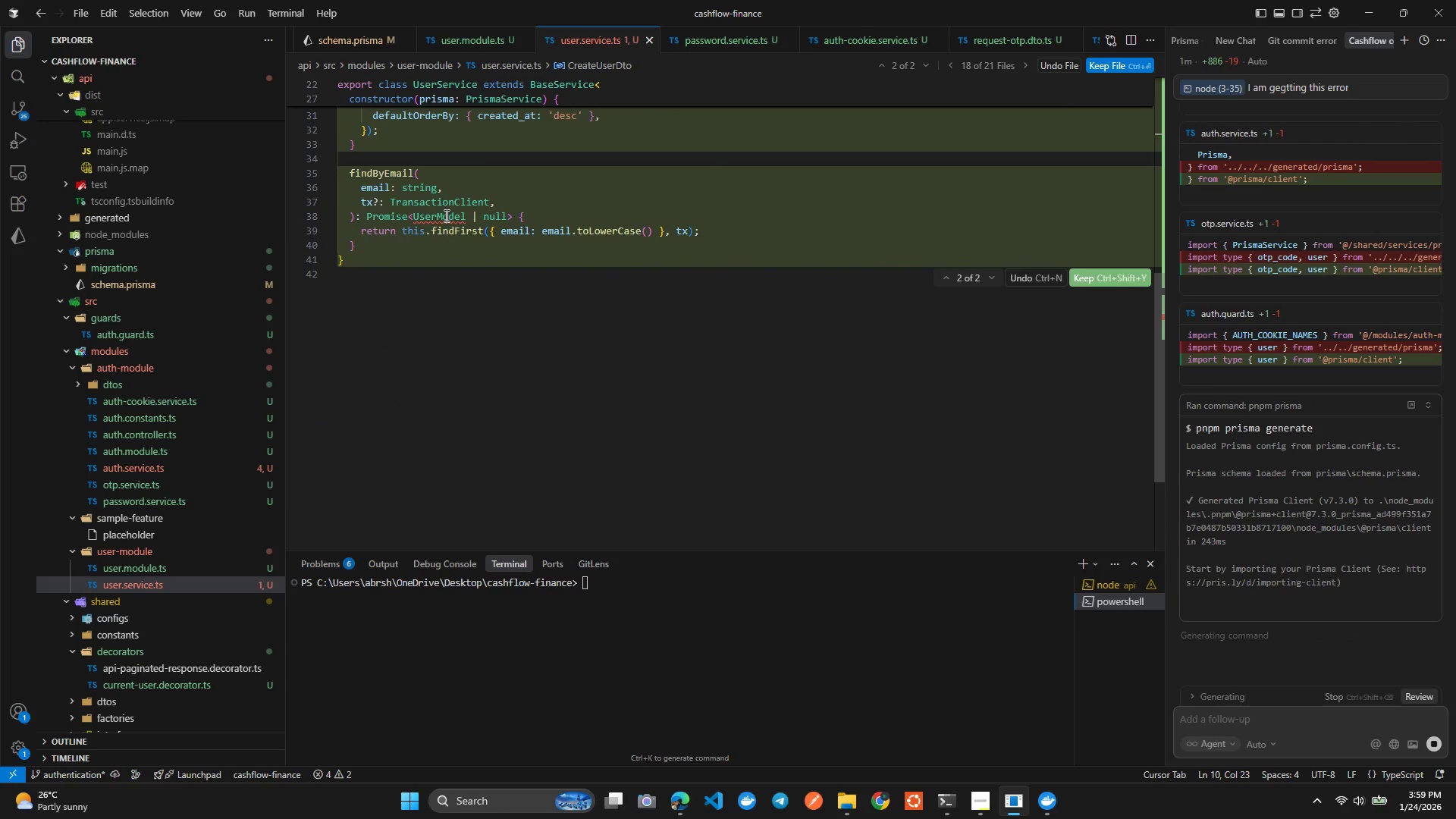 
left_click([453, 216])
 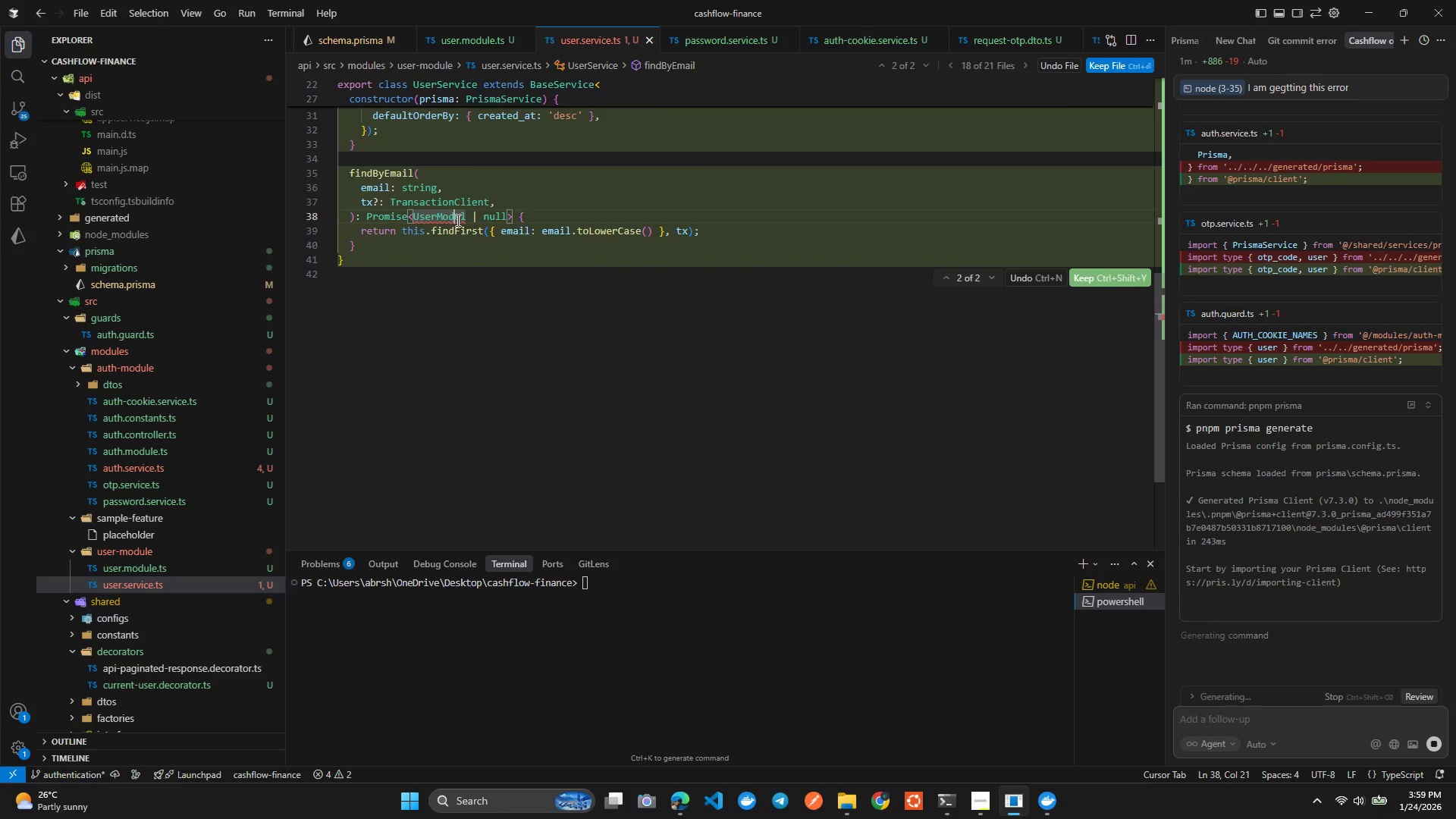 
mouse_move([462, 236])
 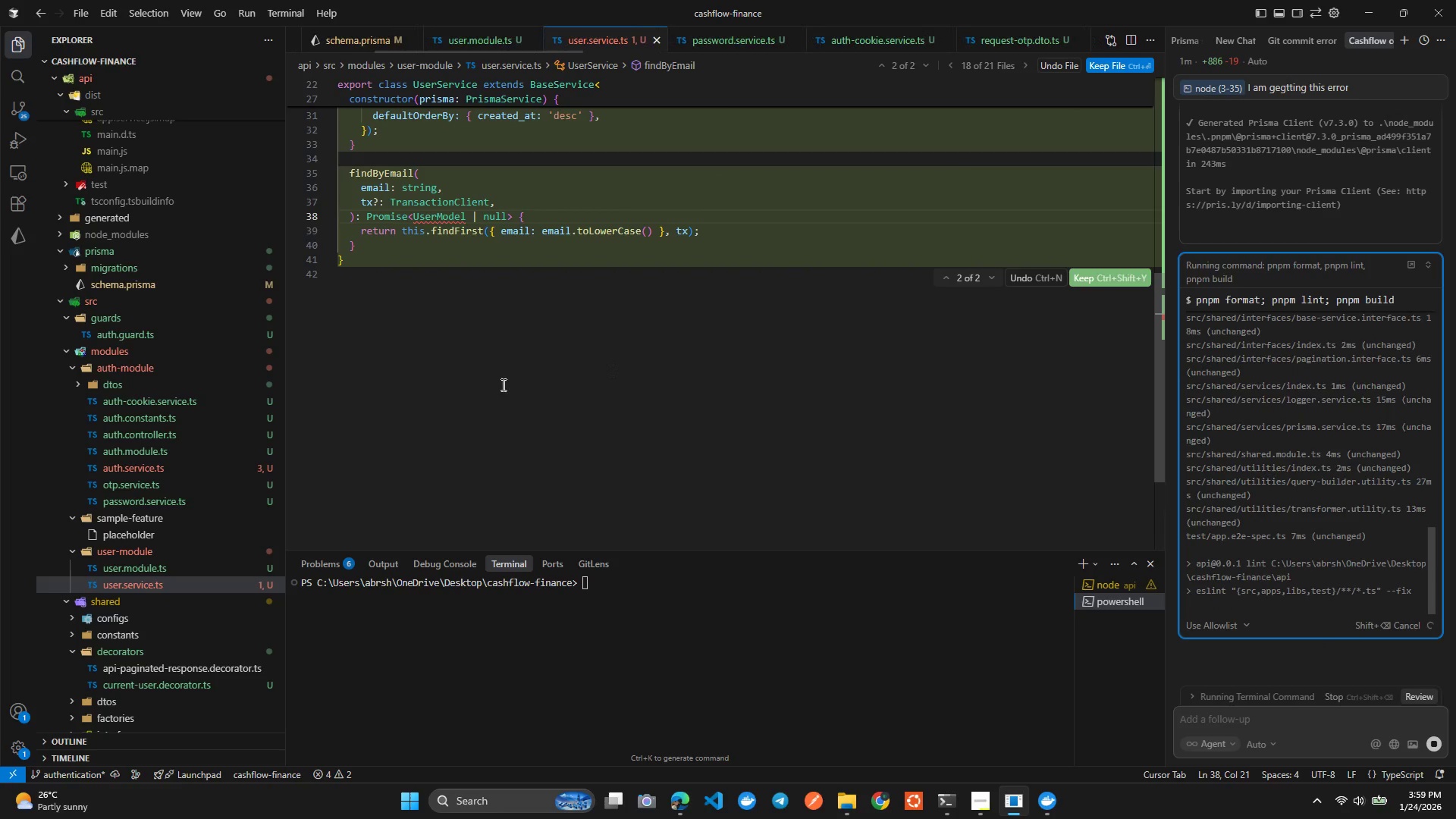 
wait(6.89)
 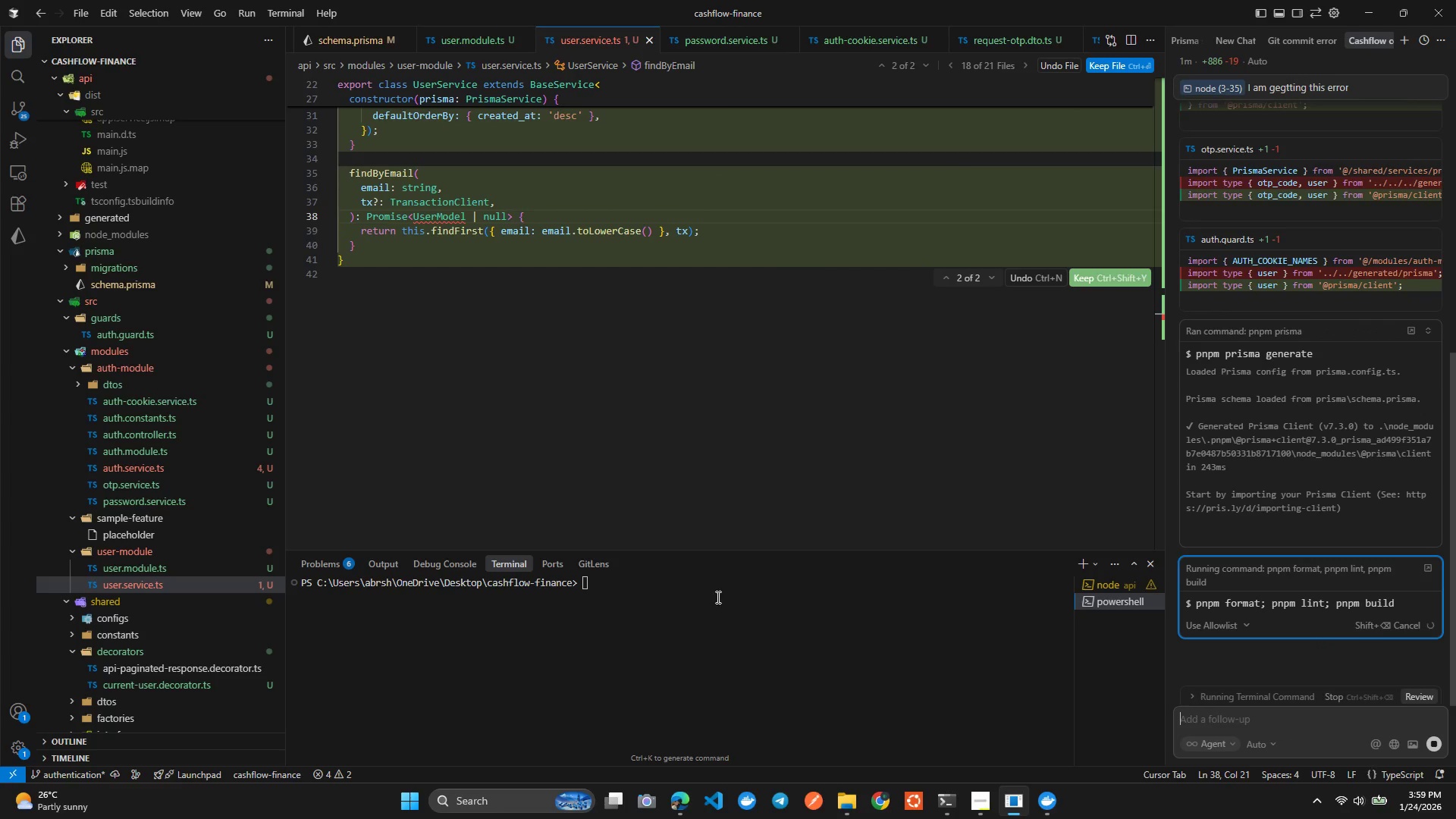 
scroll: coordinate [677, 395], scroll_direction: down, amount: 9.0
 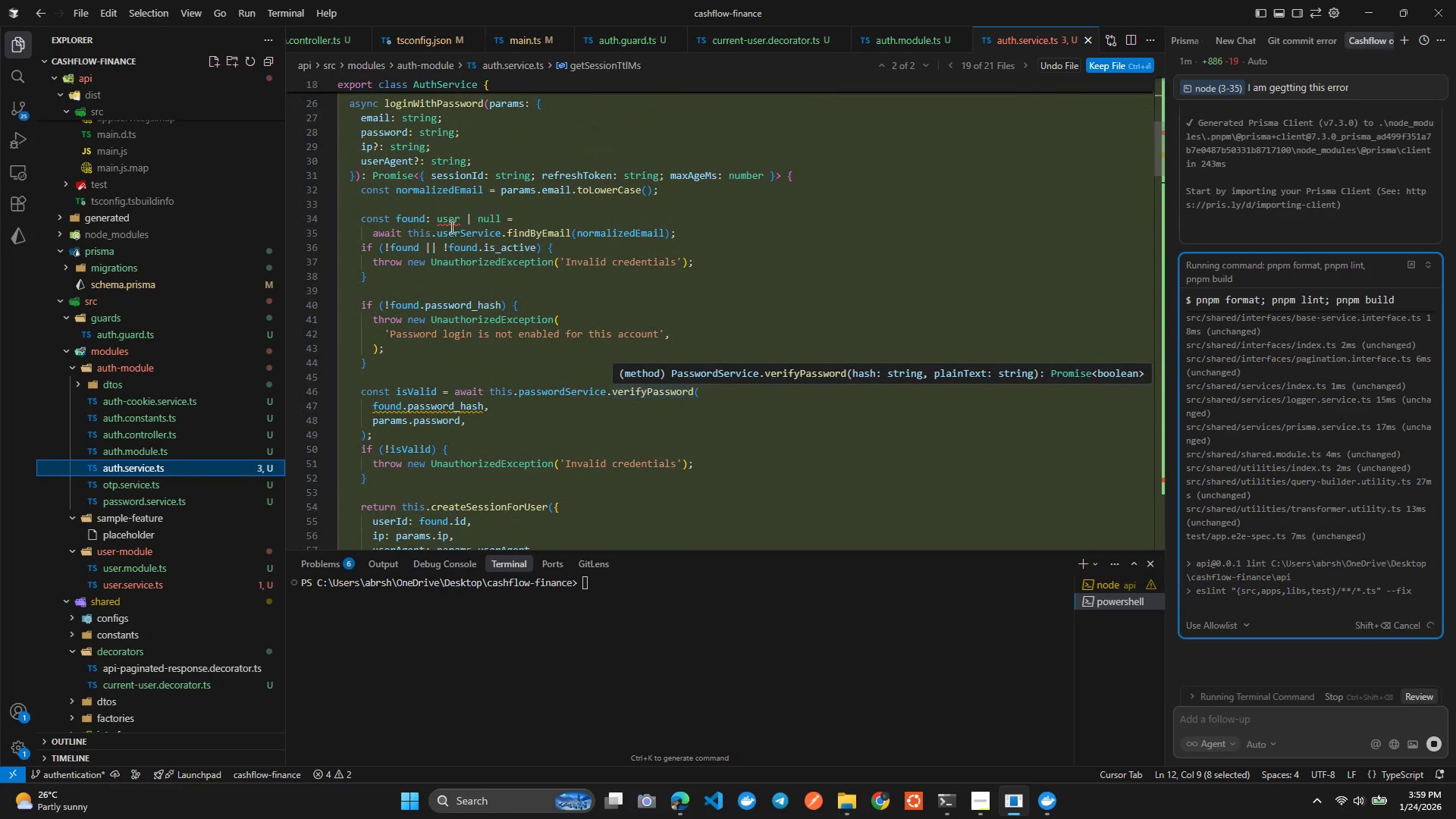 
scroll: coordinate [453, 254], scroll_direction: up, amount: 9.0
 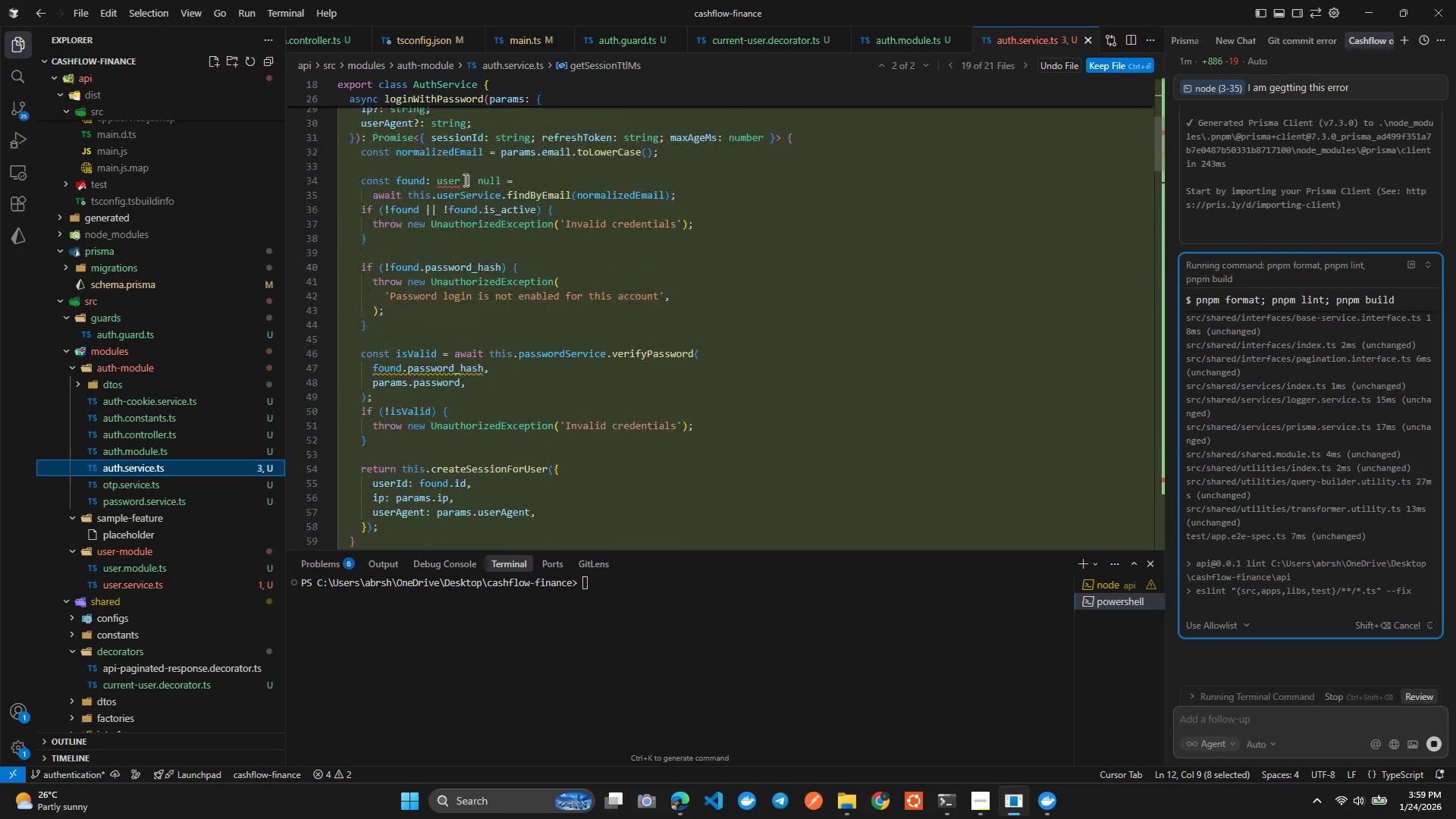 
left_click([464, 179])
 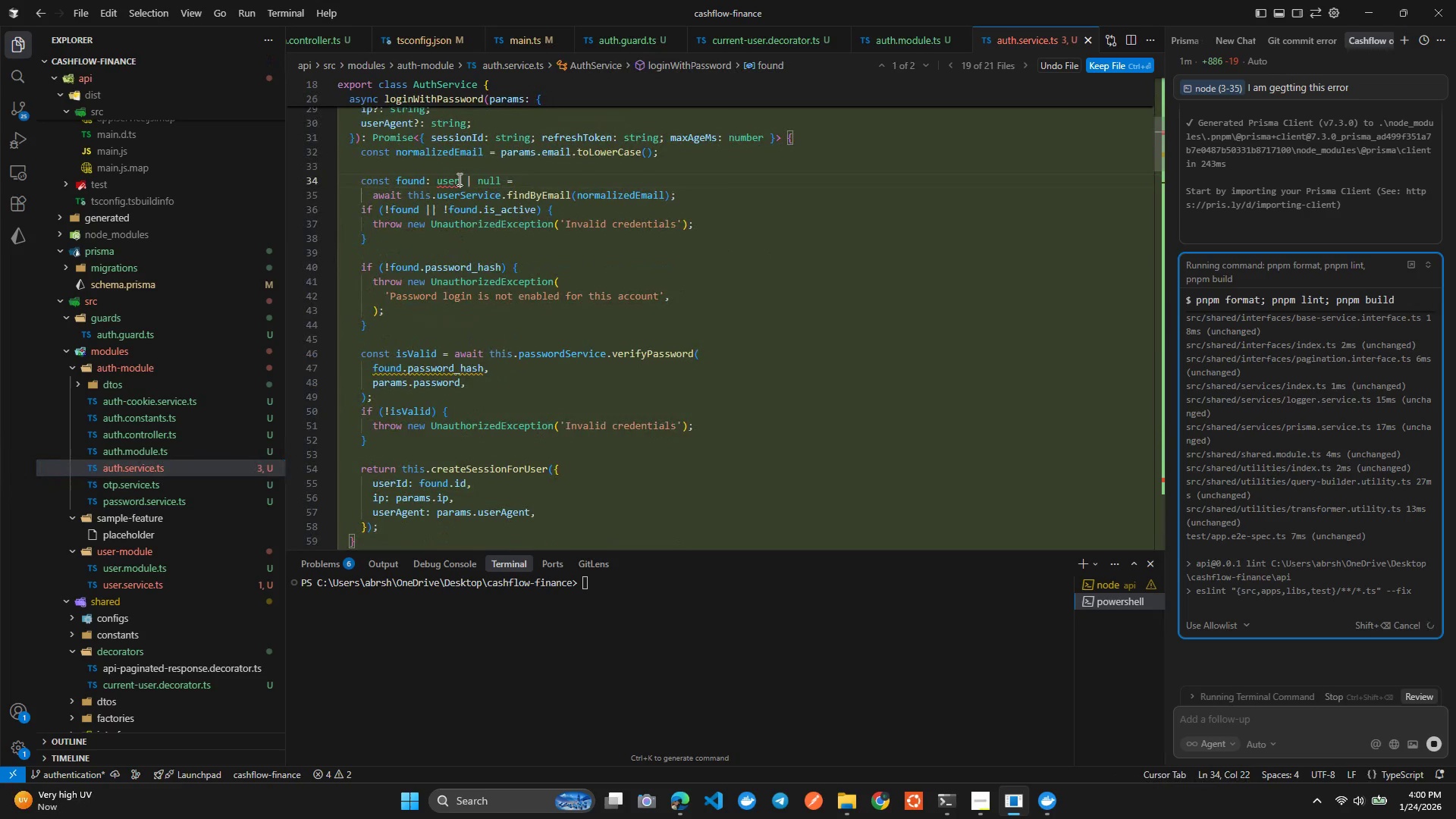 
key(Control+ControlLeft)
 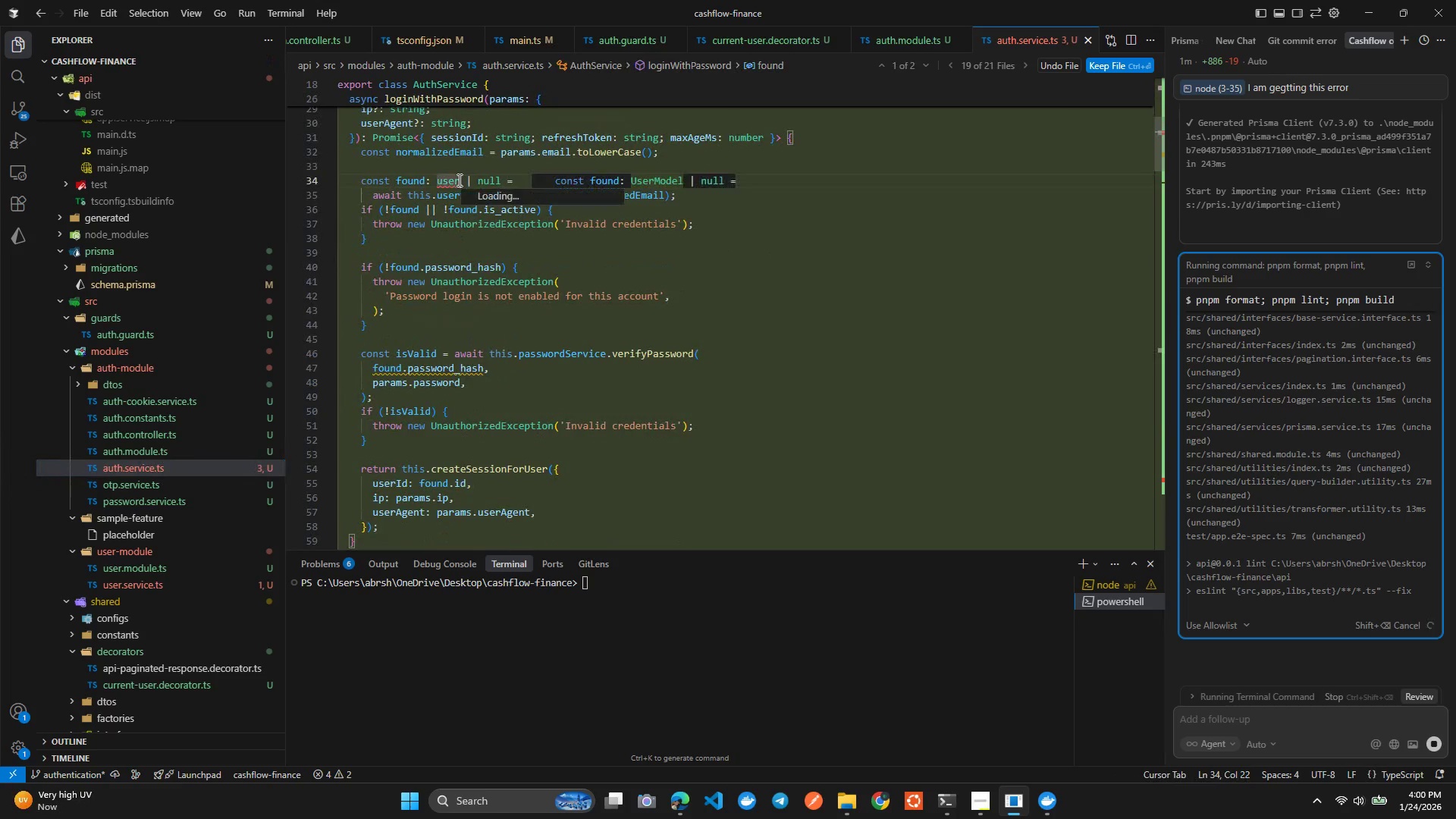 
key(Control+Space)
 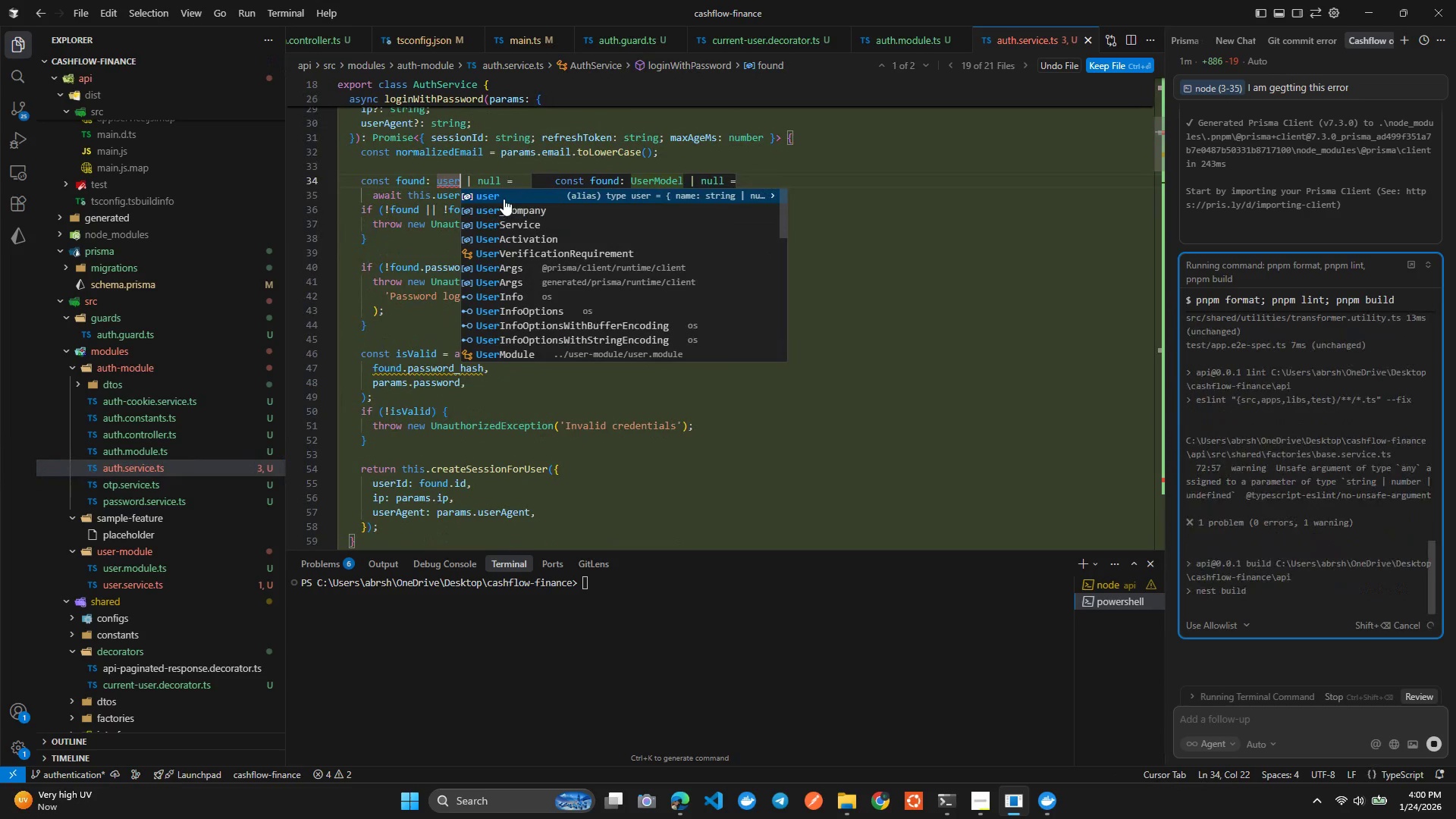 
left_click([504, 199])
 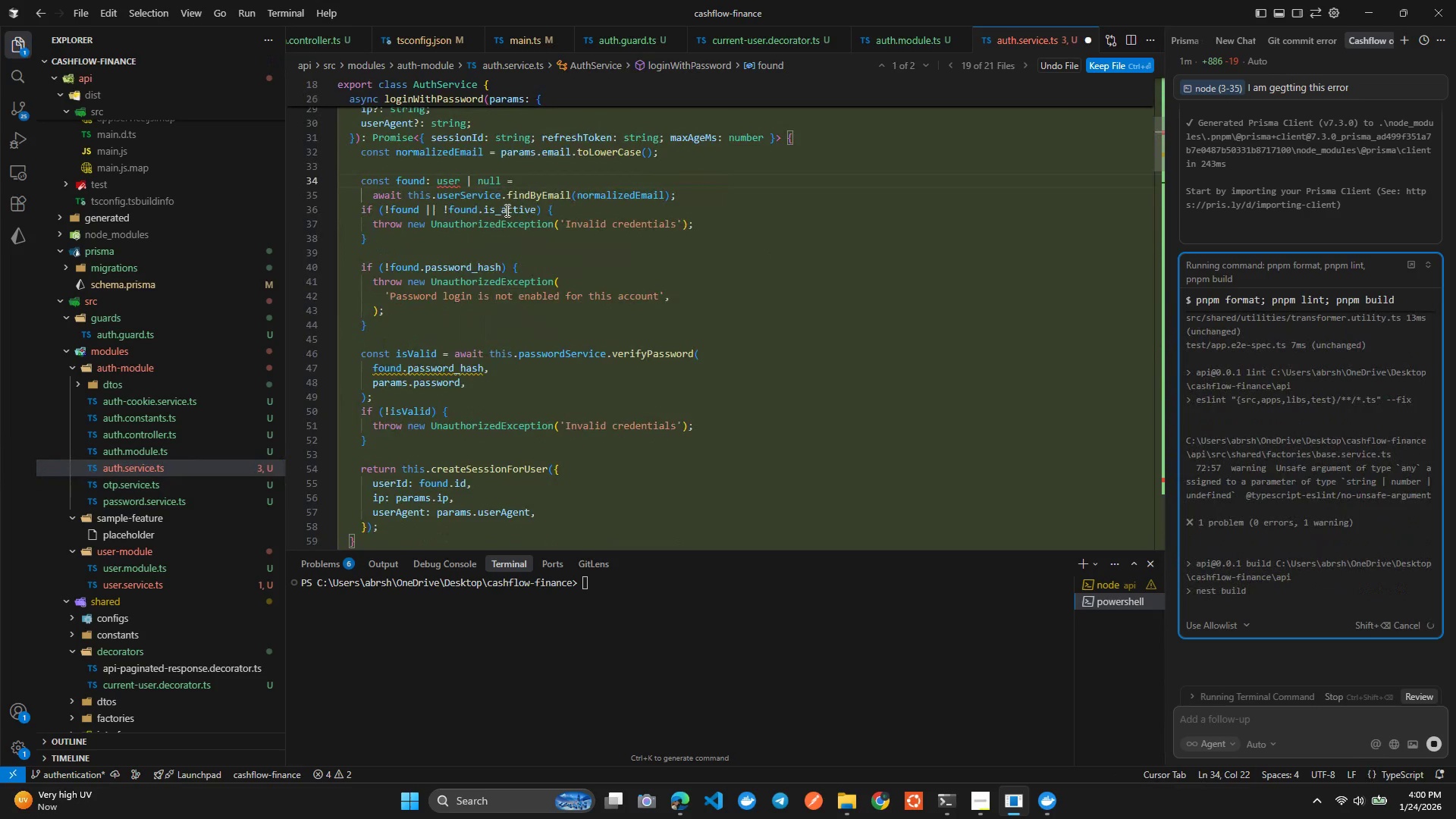 
scroll: coordinate [539, 181], scroll_direction: up, amount: 17.0
 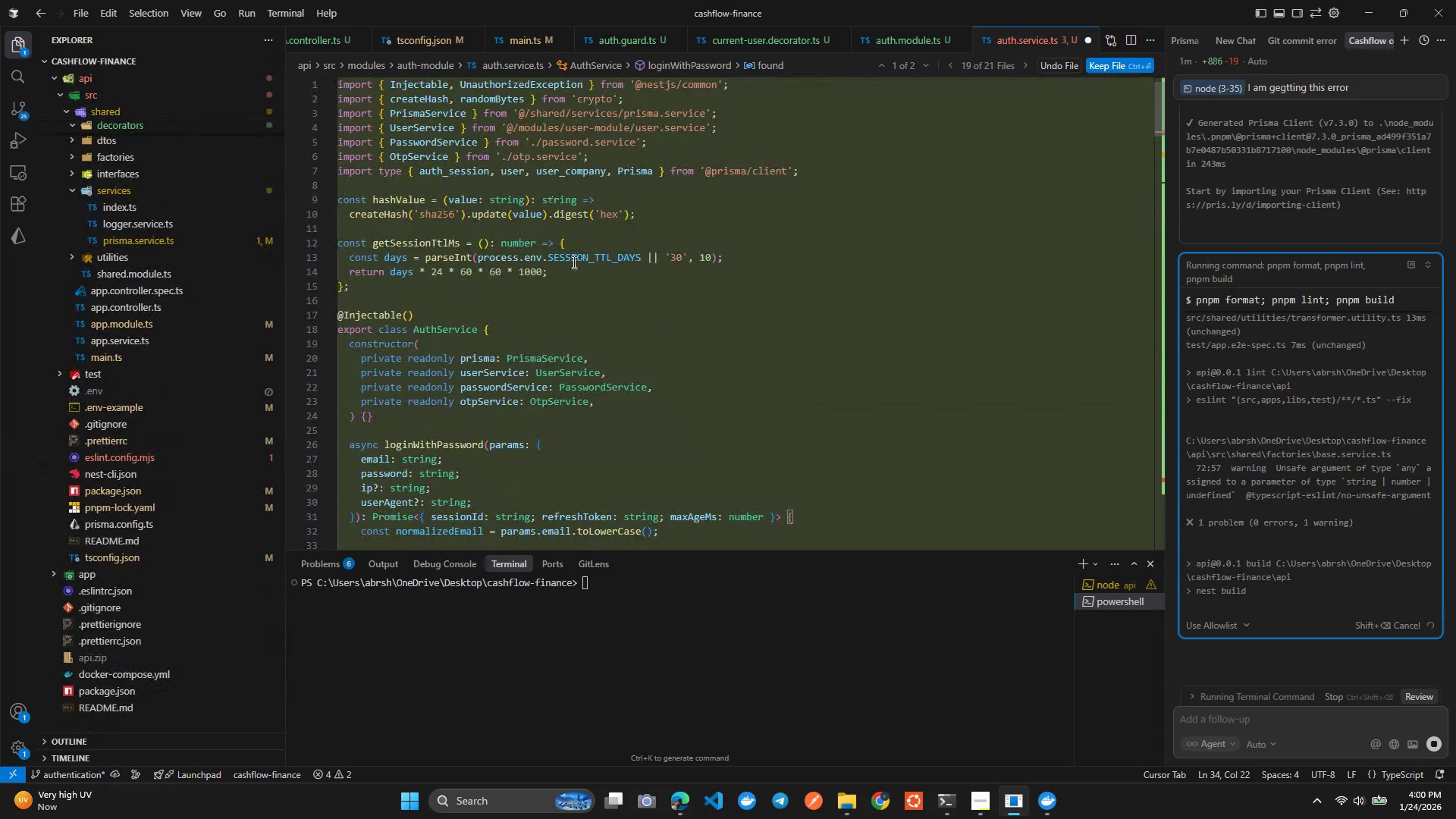 
scroll: coordinate [571, 293], scroll_direction: down, amount: 5.0
 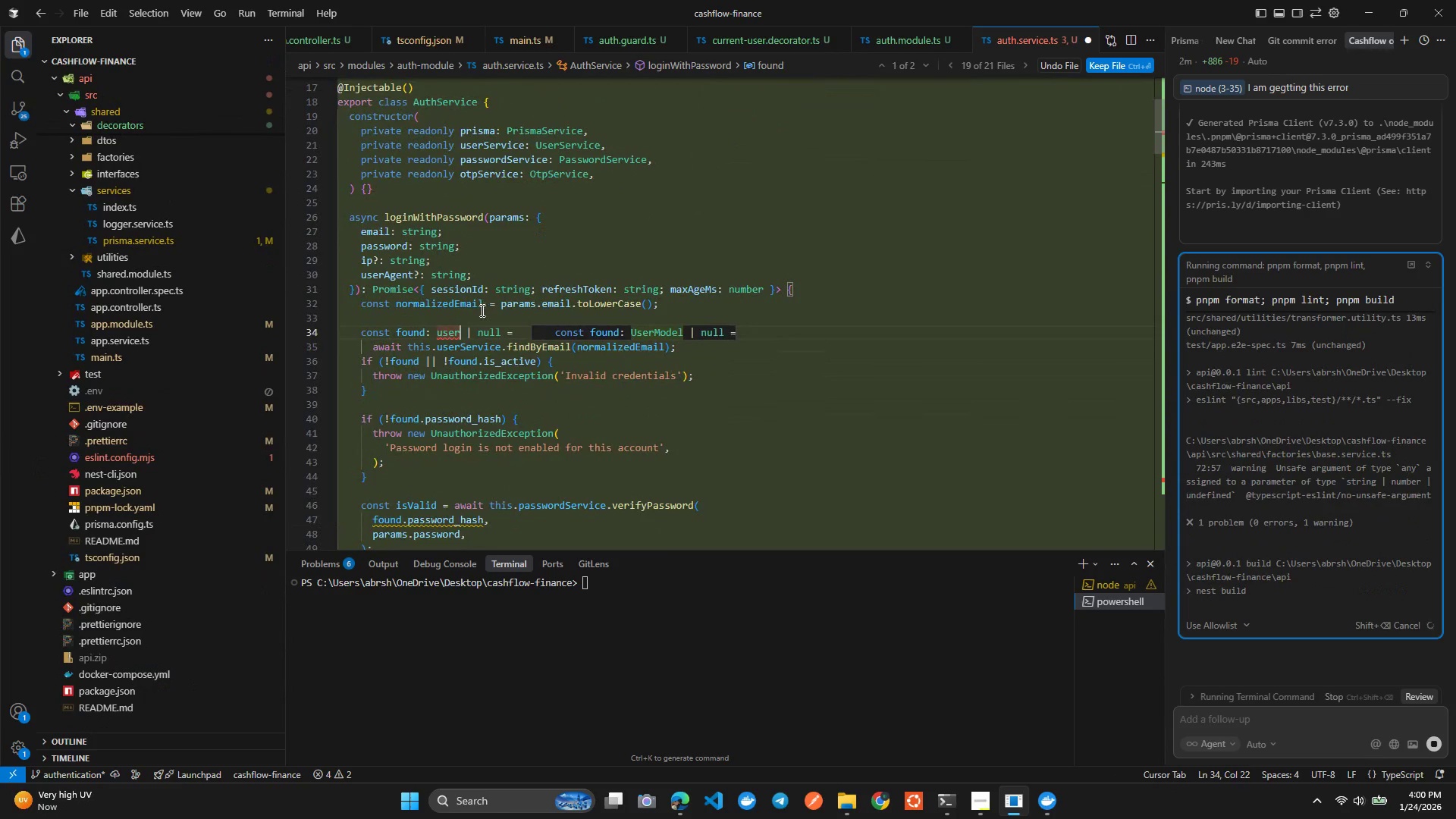 
key(Control+ControlLeft)
 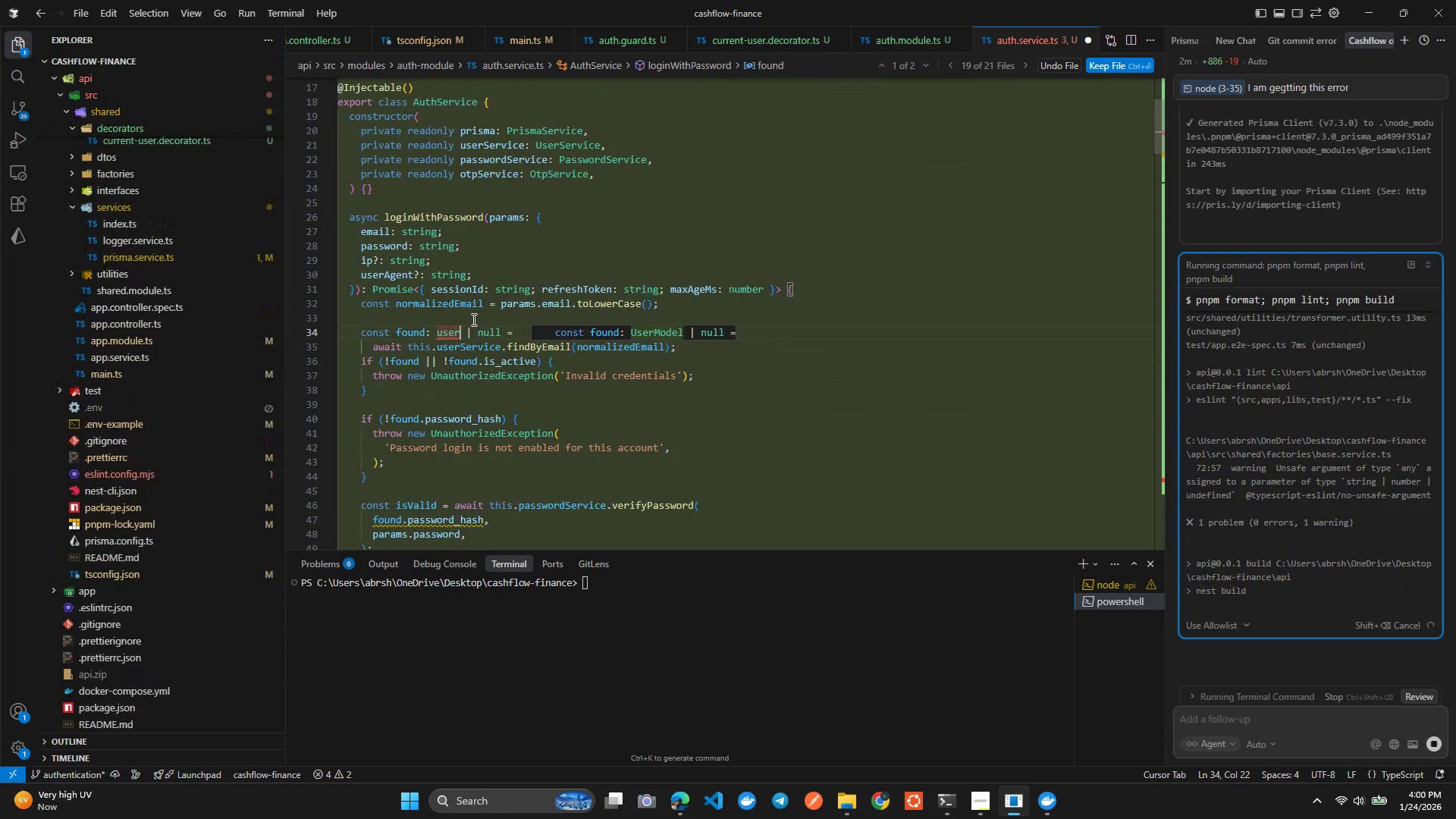 
key(Control+Space)
 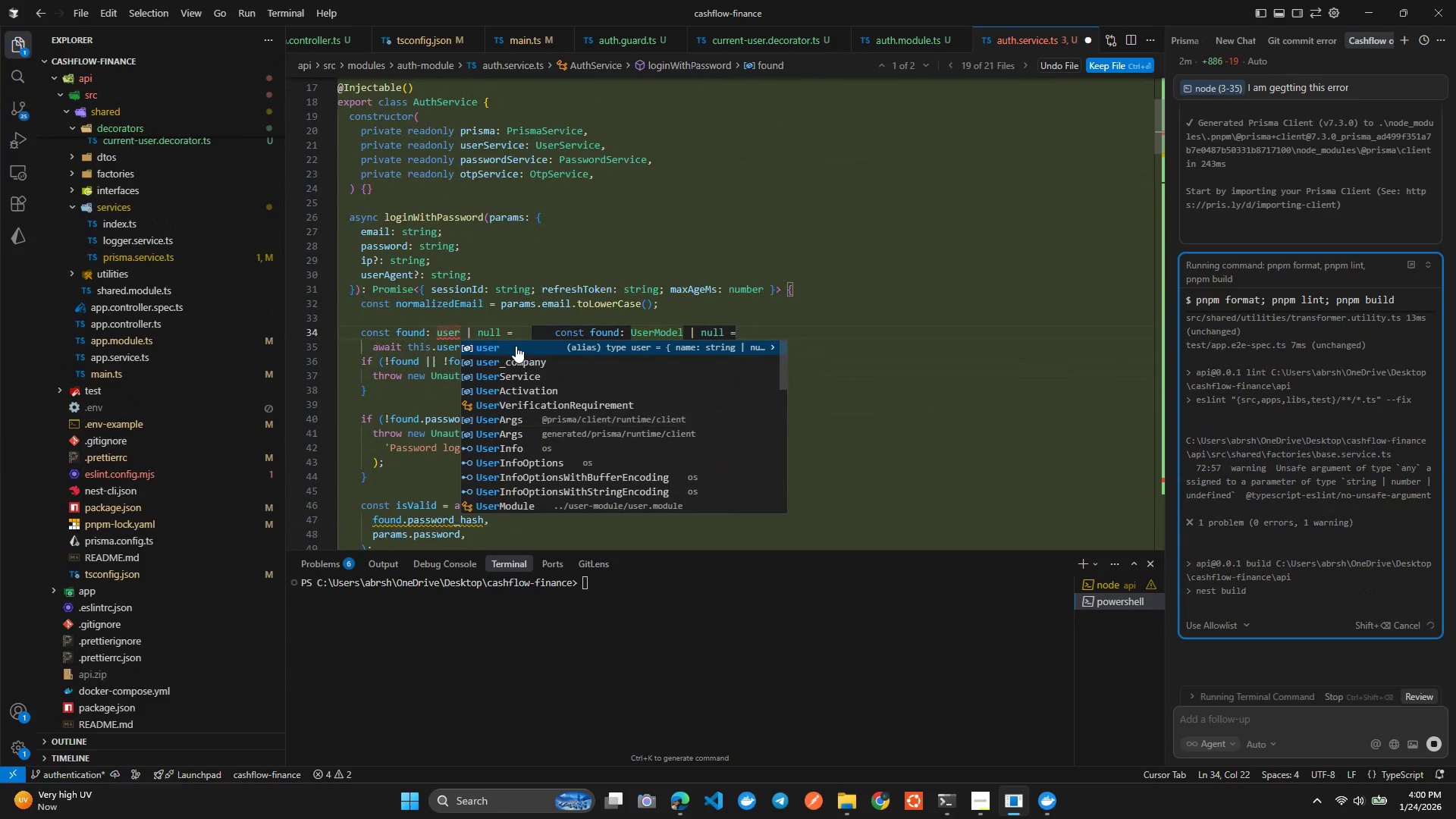 
scroll: coordinate [491, 263], scroll_direction: up, amount: 8.0
 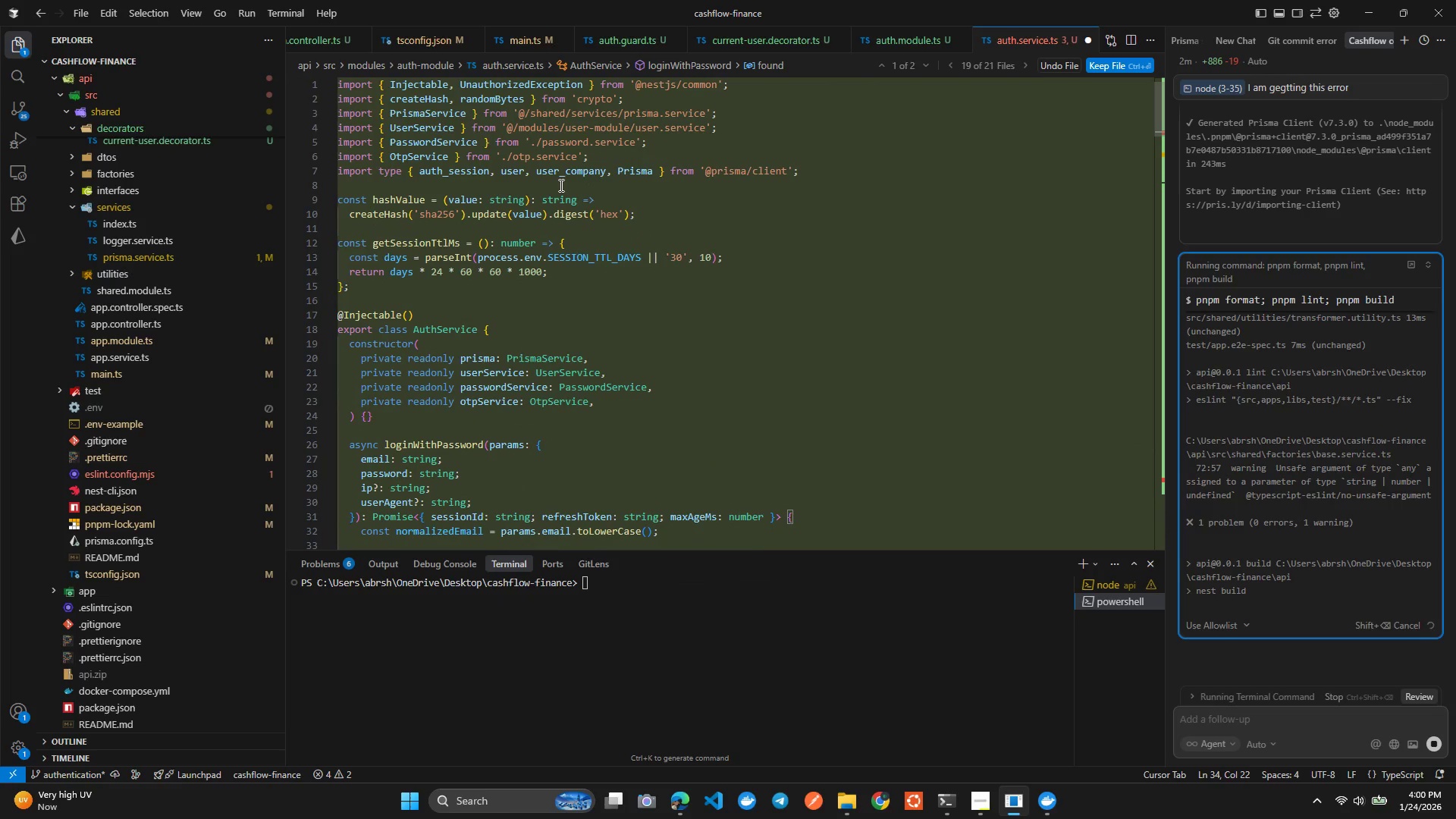 
scroll: coordinate [504, 217], scroll_direction: down, amount: 9.0
 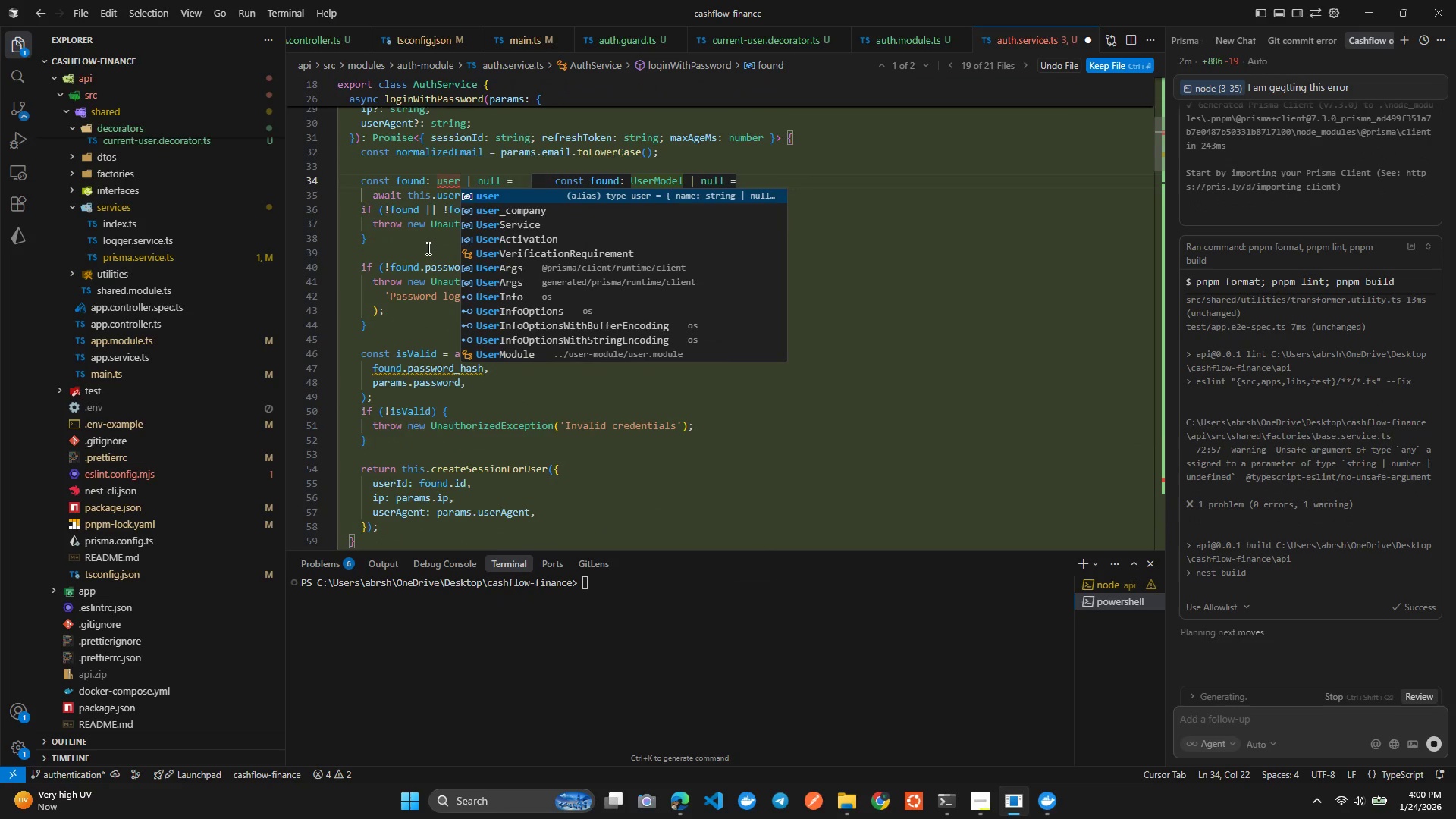 
left_click([427, 248])
 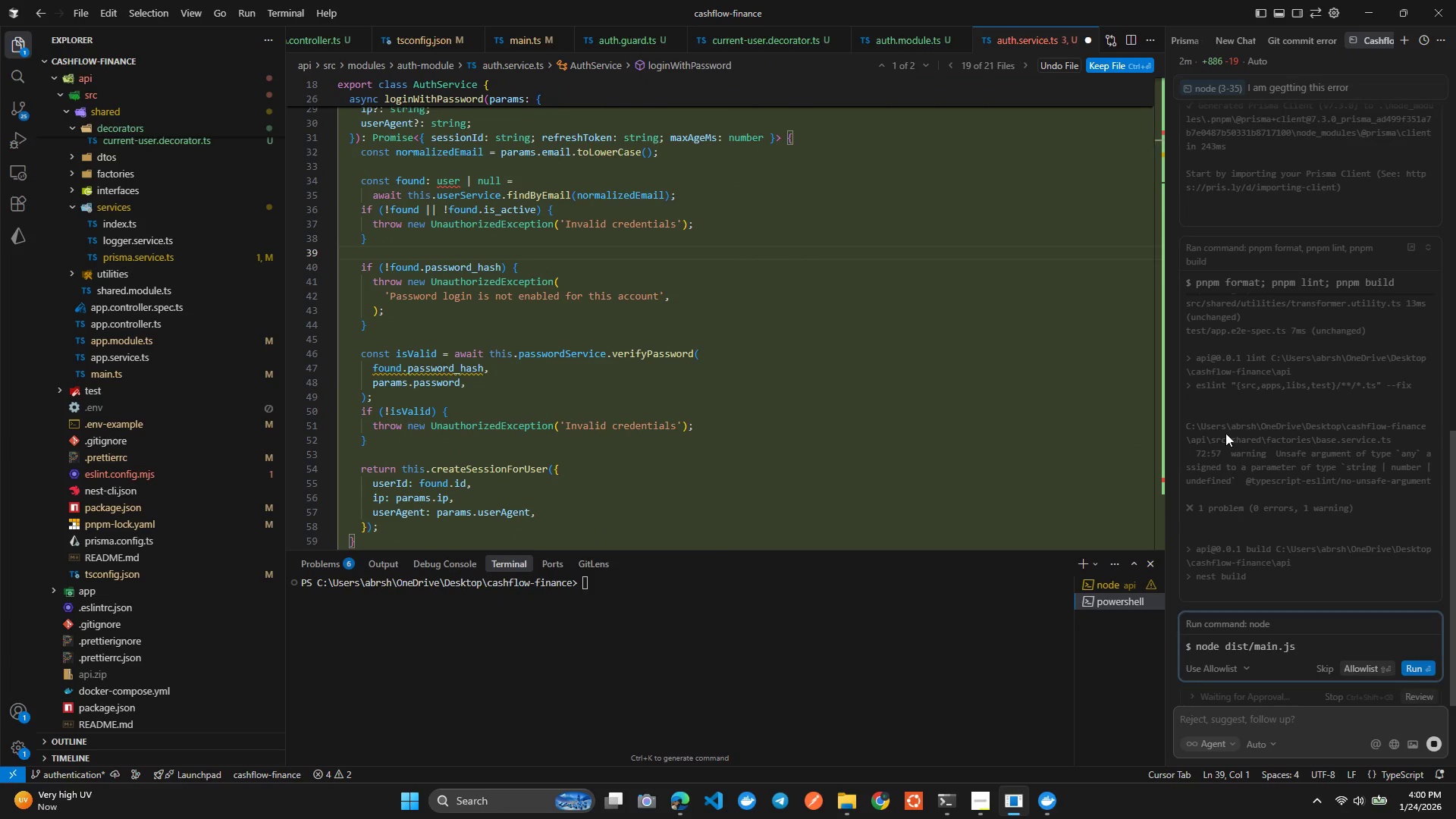 
mouse_move([1423, 667])
 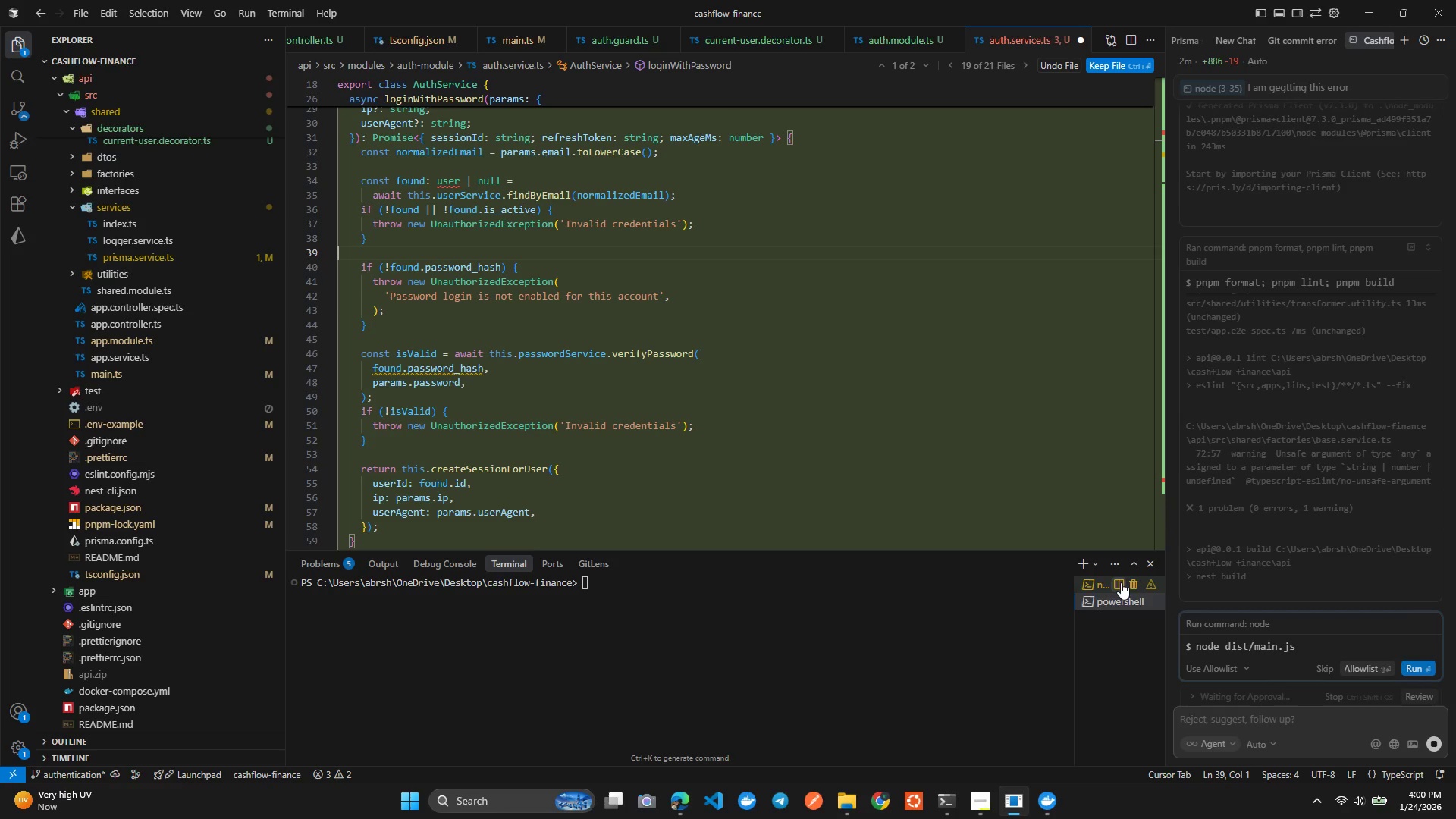 
left_click([1089, 587])
 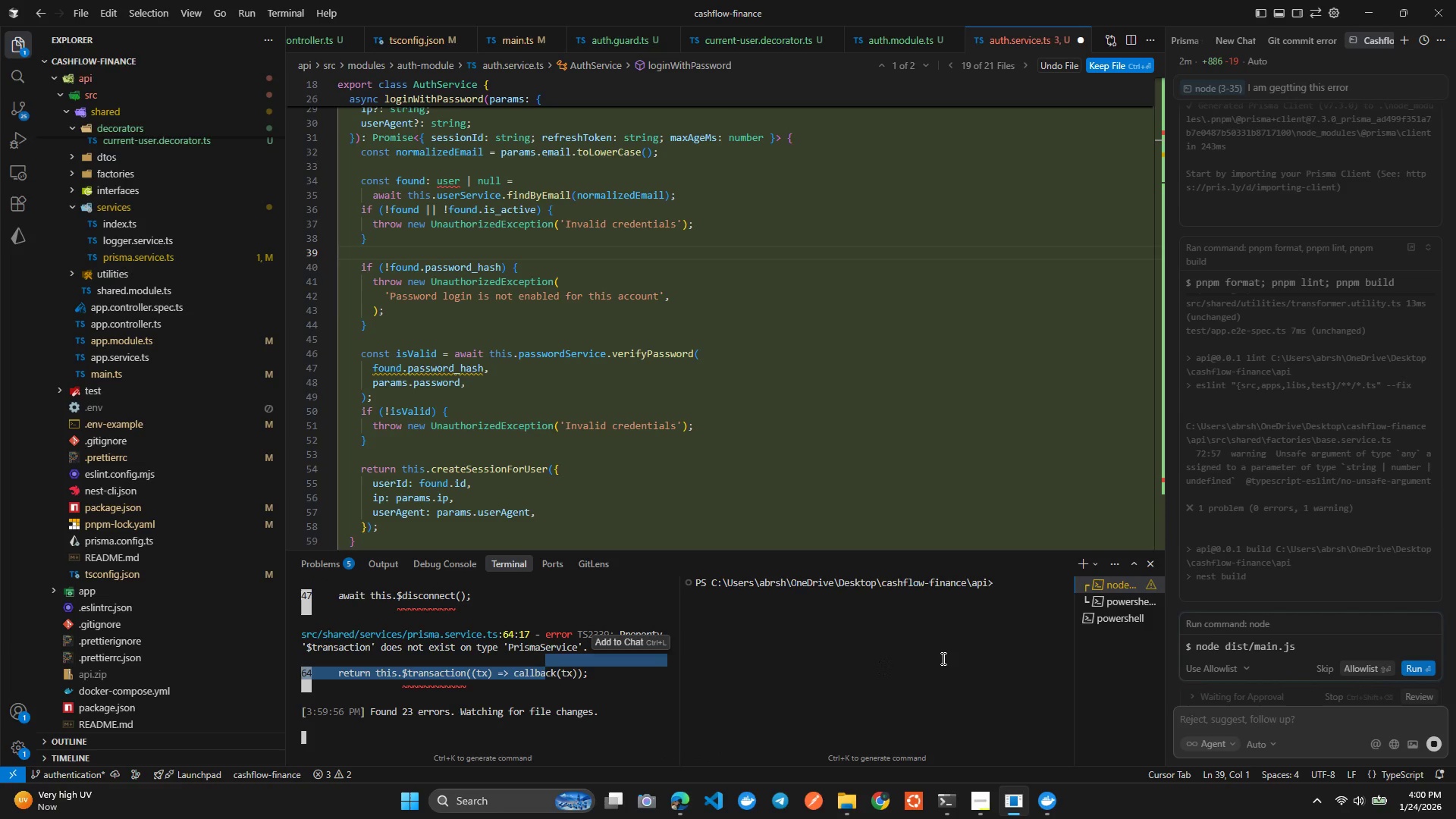 
scroll: coordinate [1082, 625], scroll_direction: down, amount: 5.0
 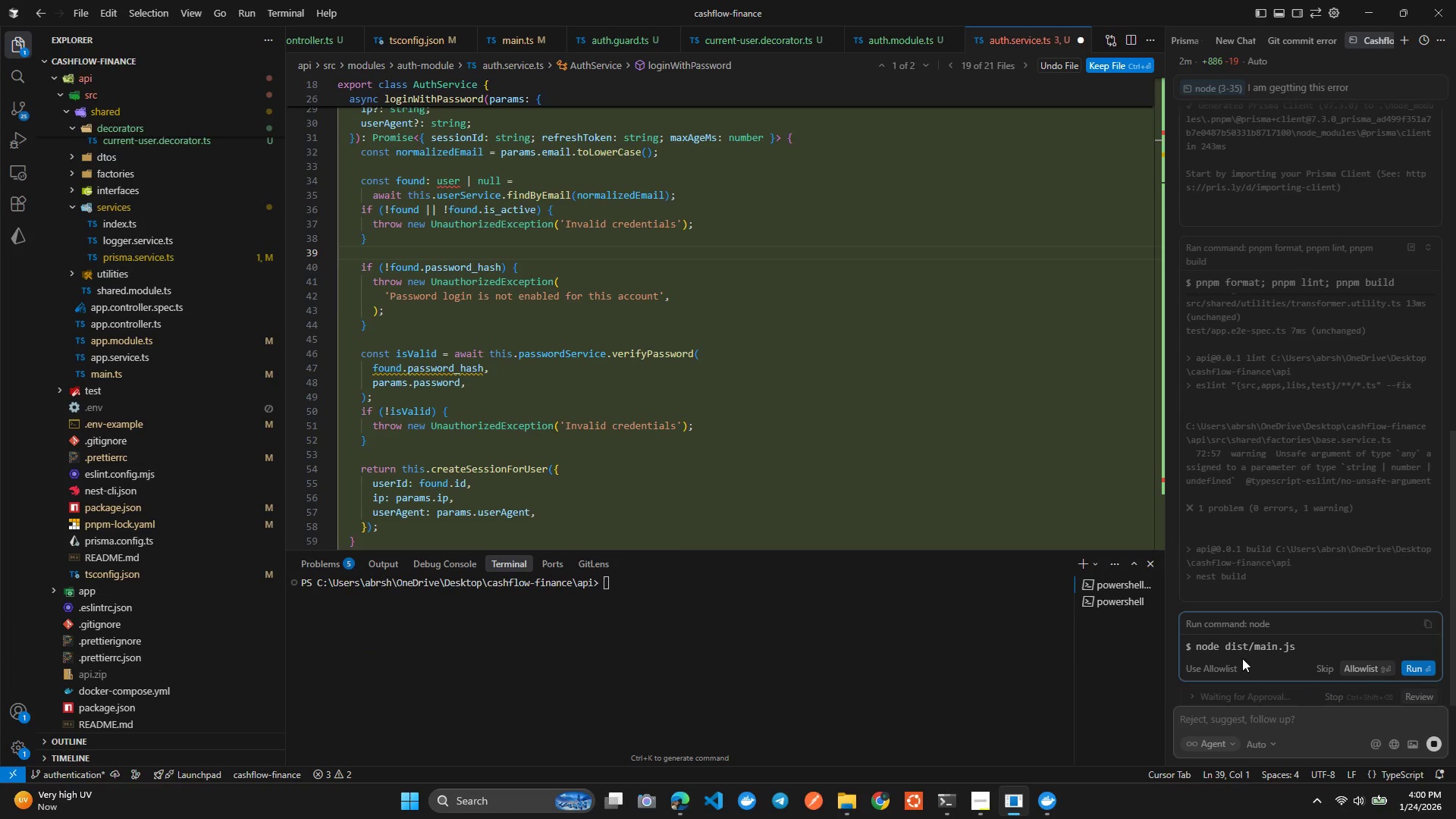 
left_click([1428, 664])
 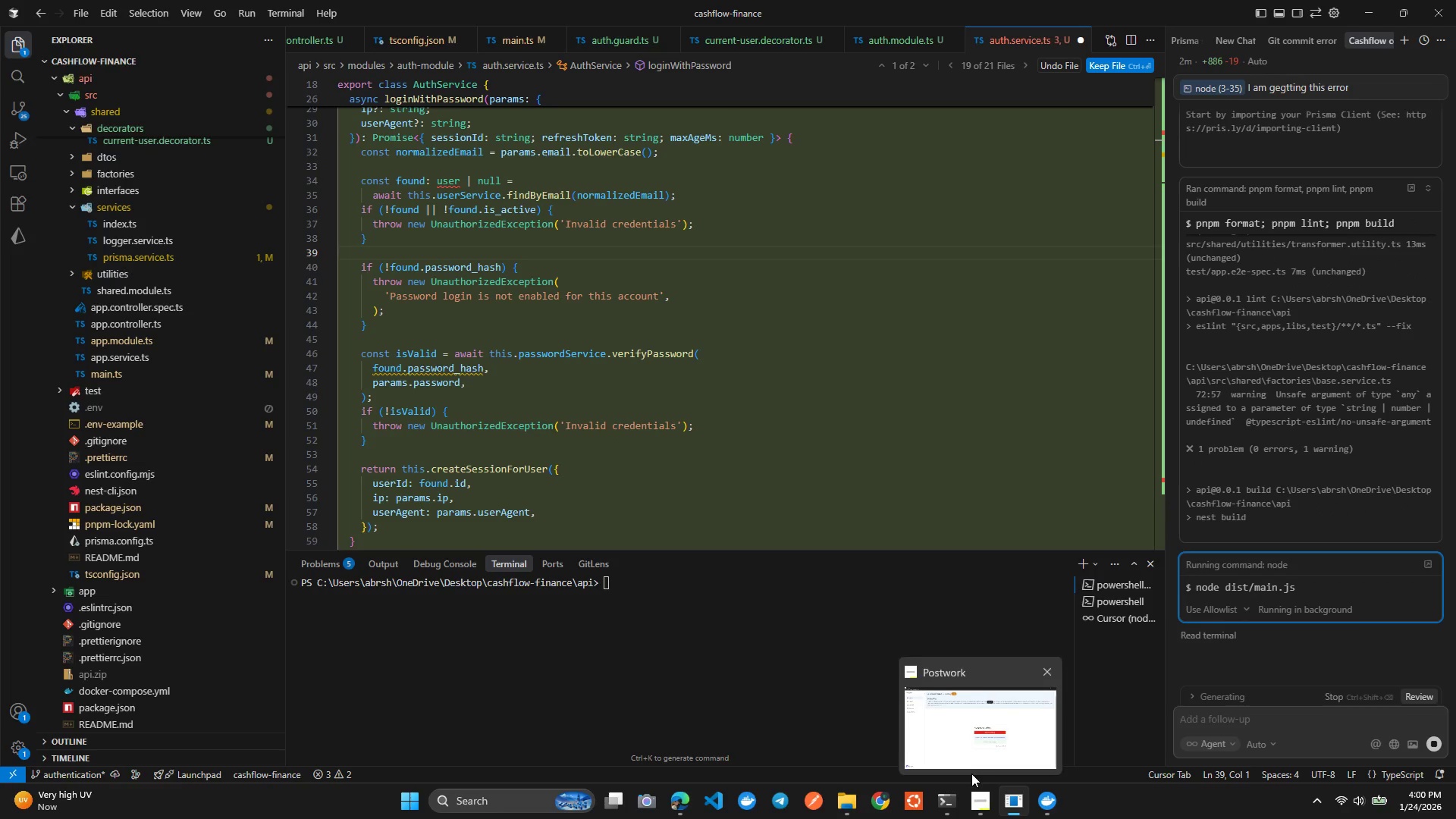 
wait(5.58)
 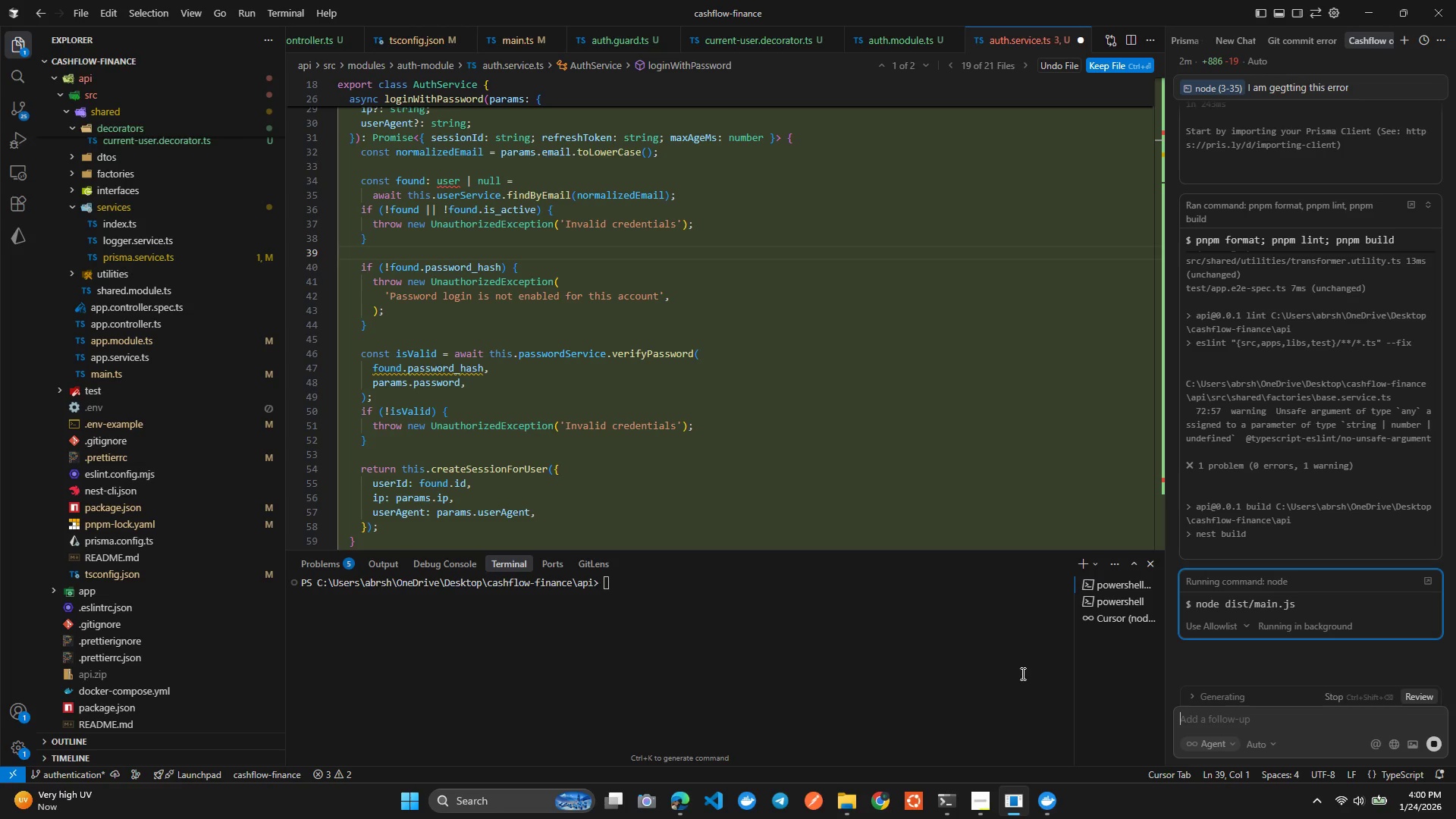 
type(clear)
 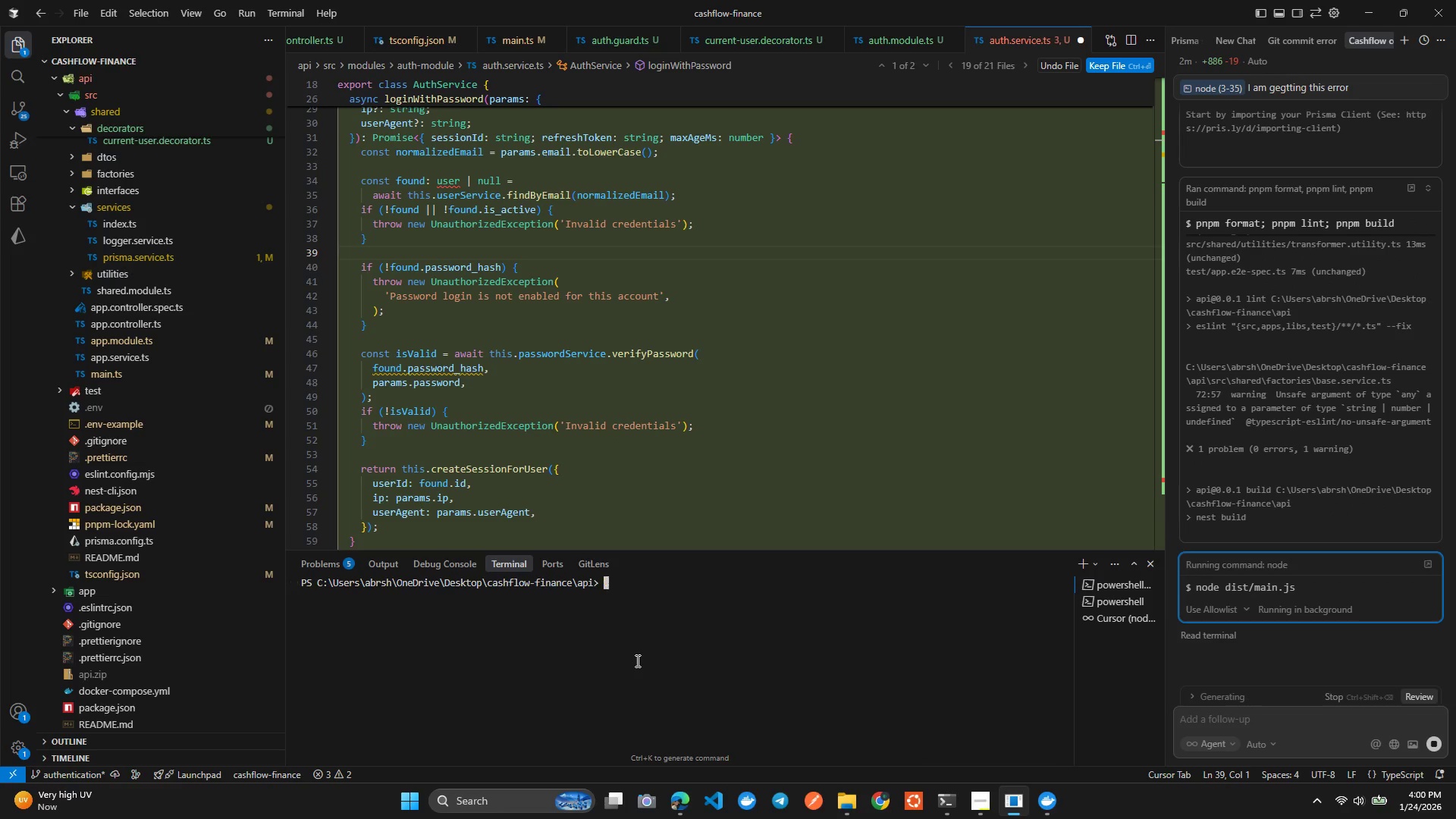 
key(Enter)
 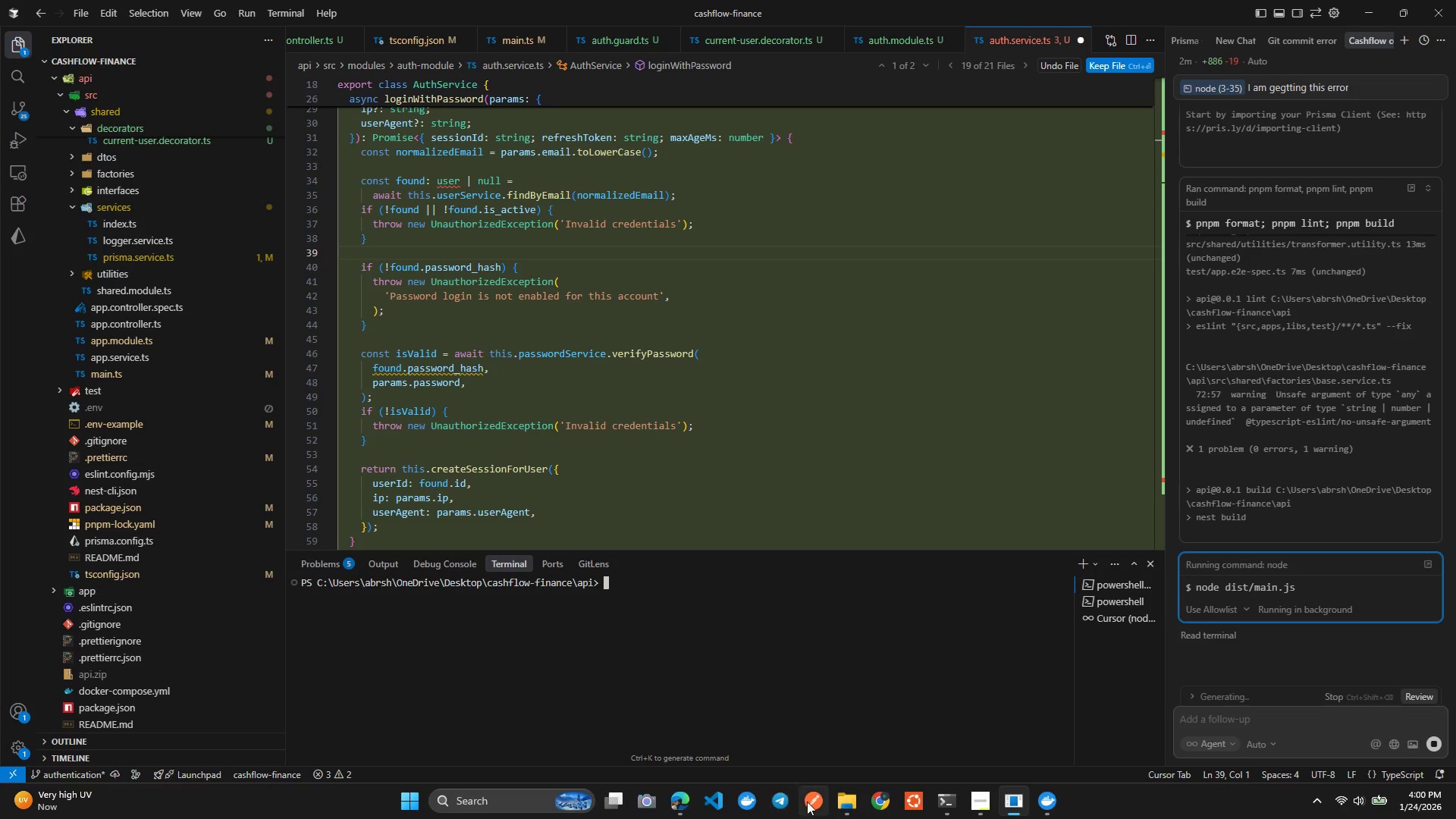 
left_click([812, 799])
 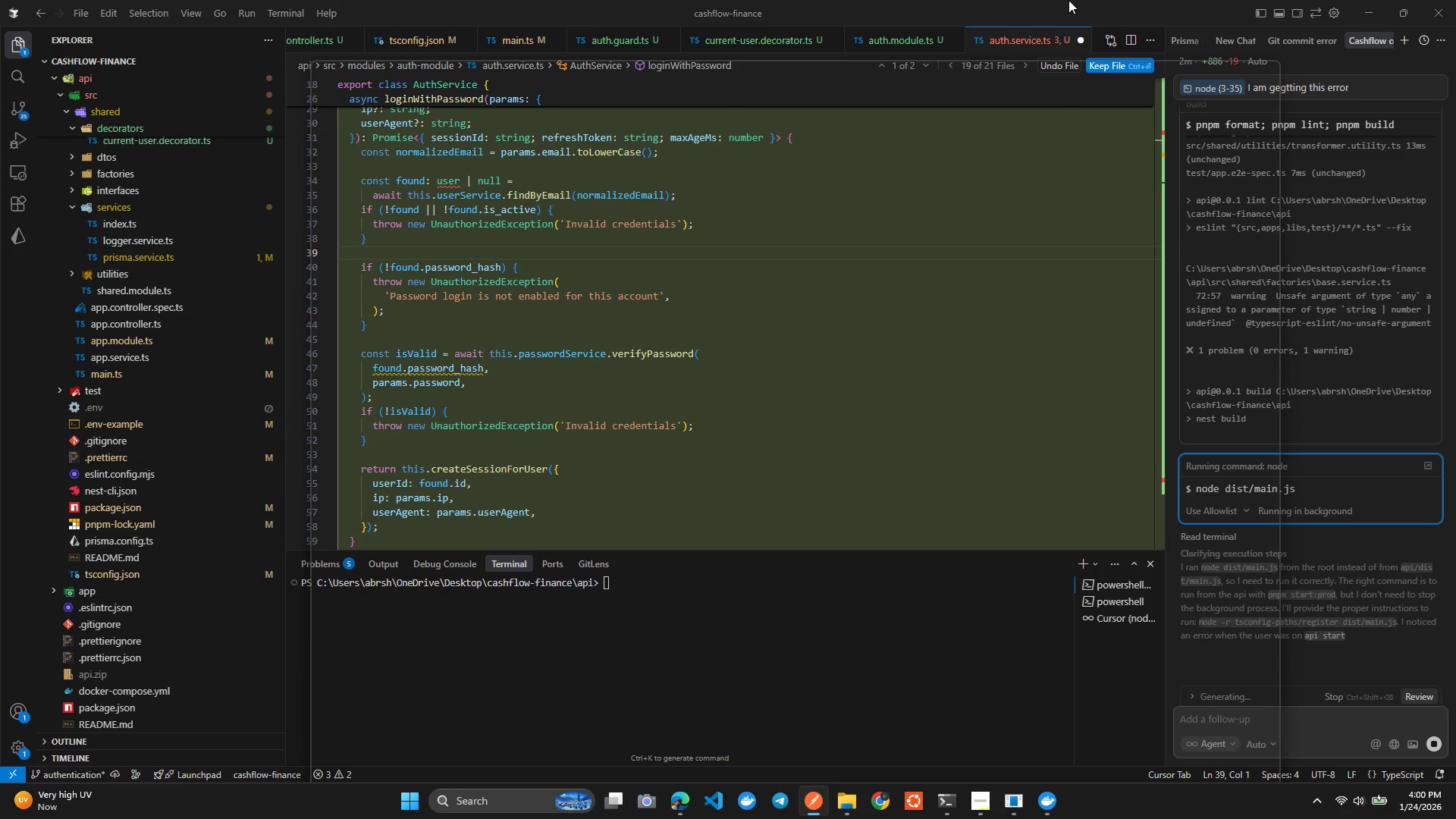 
wait(5.33)
 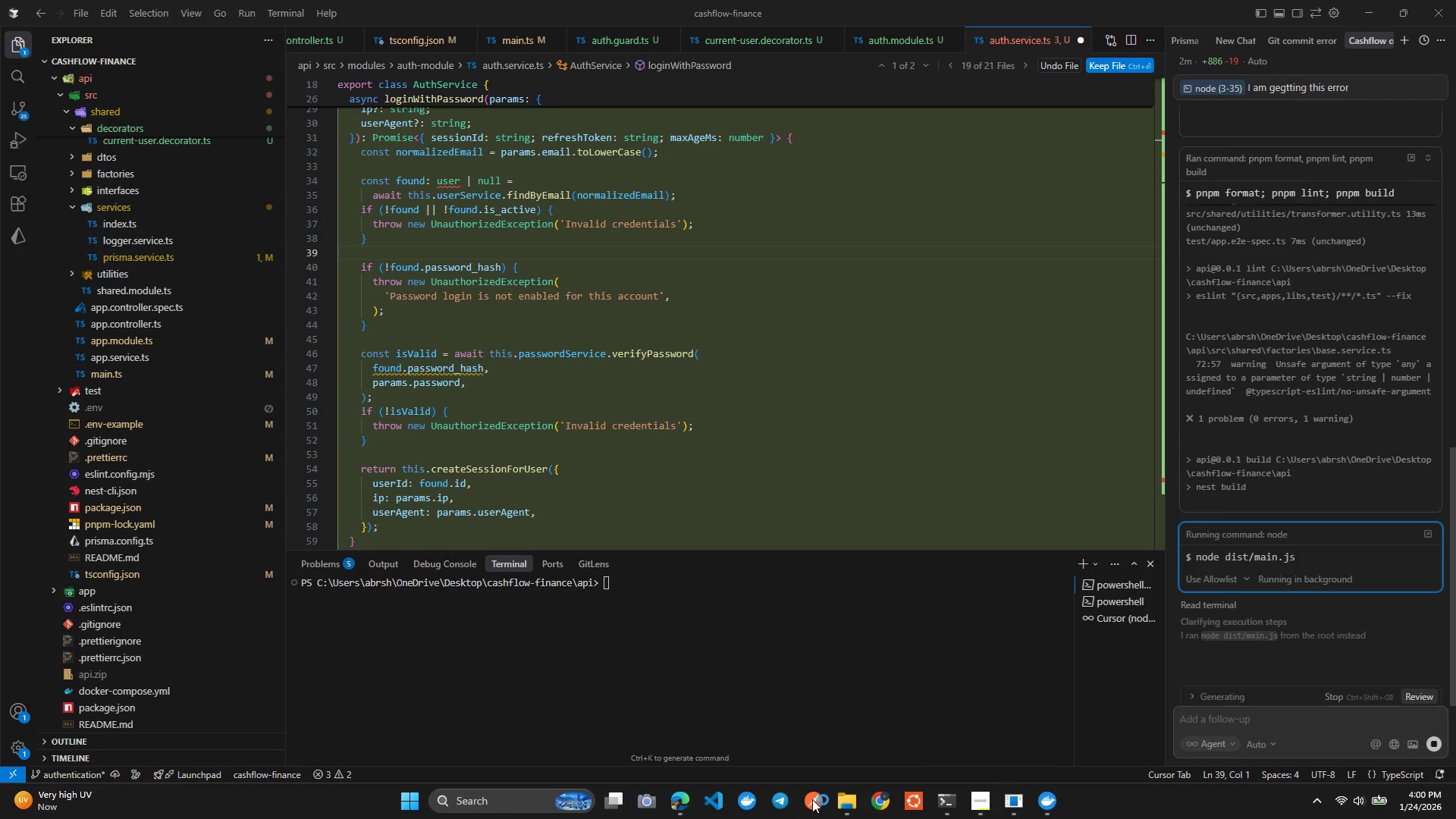 
key(Alt+AltLeft)
 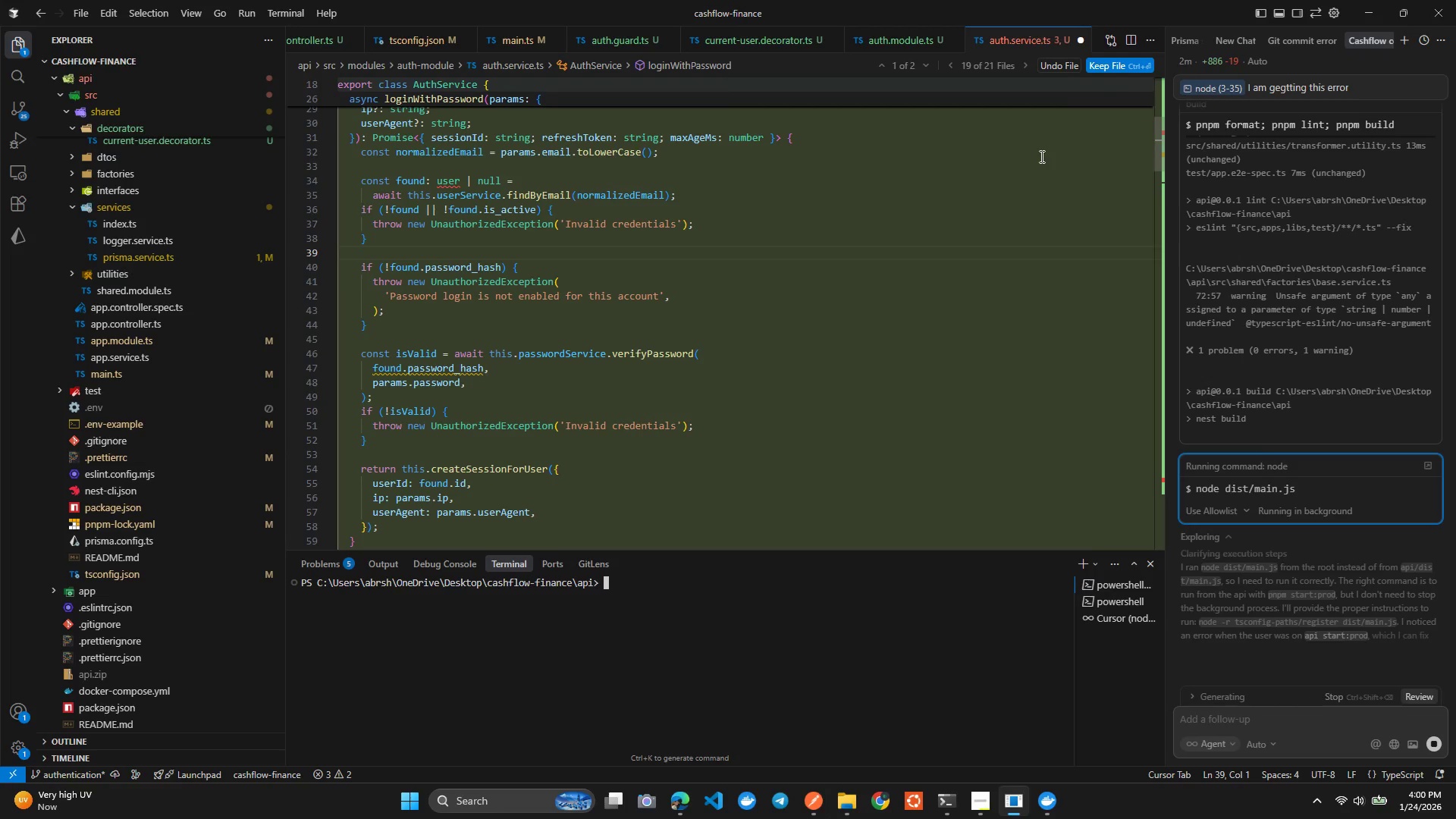 
key(Alt+Tab)
 